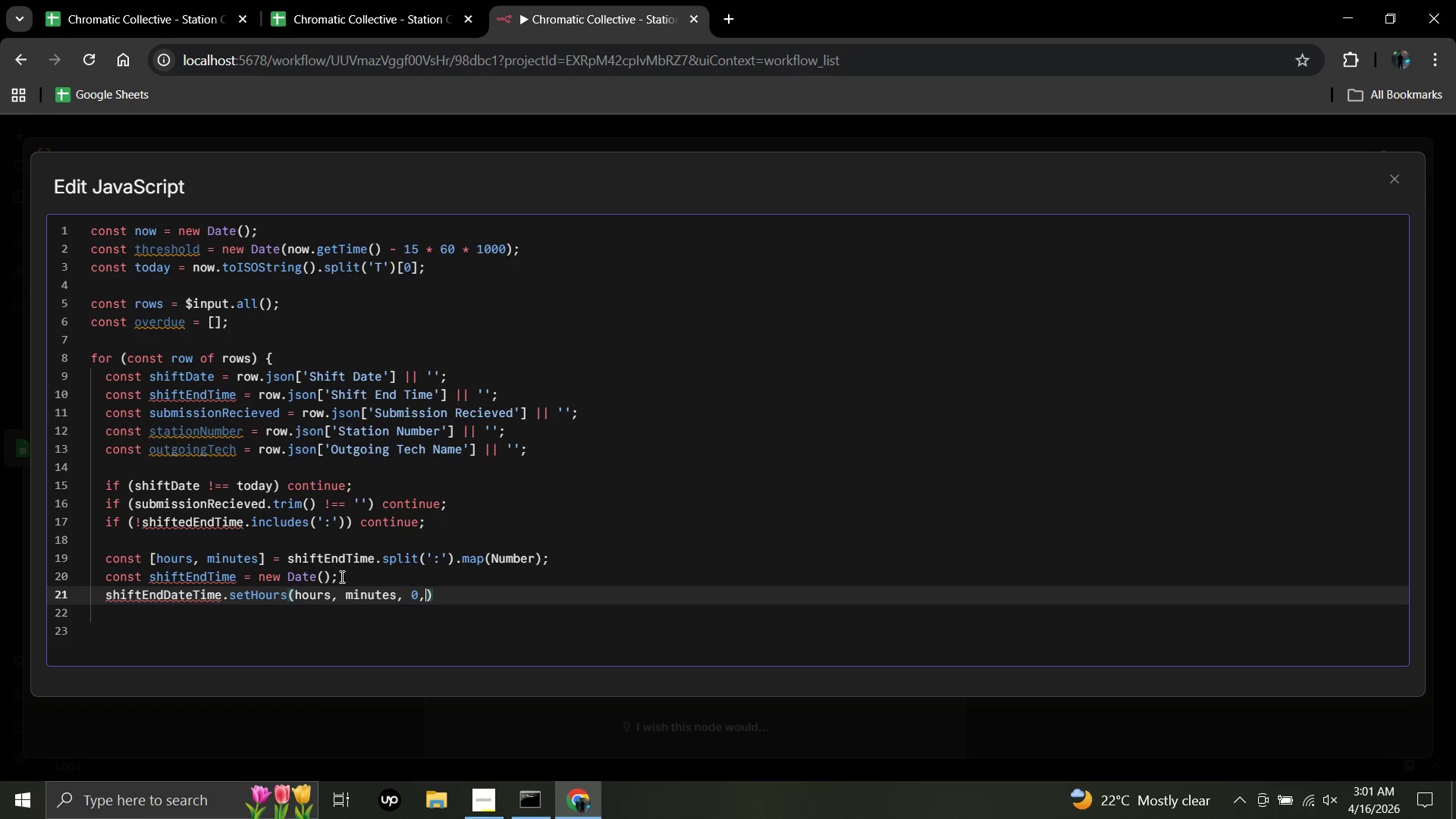 
key(Space)
 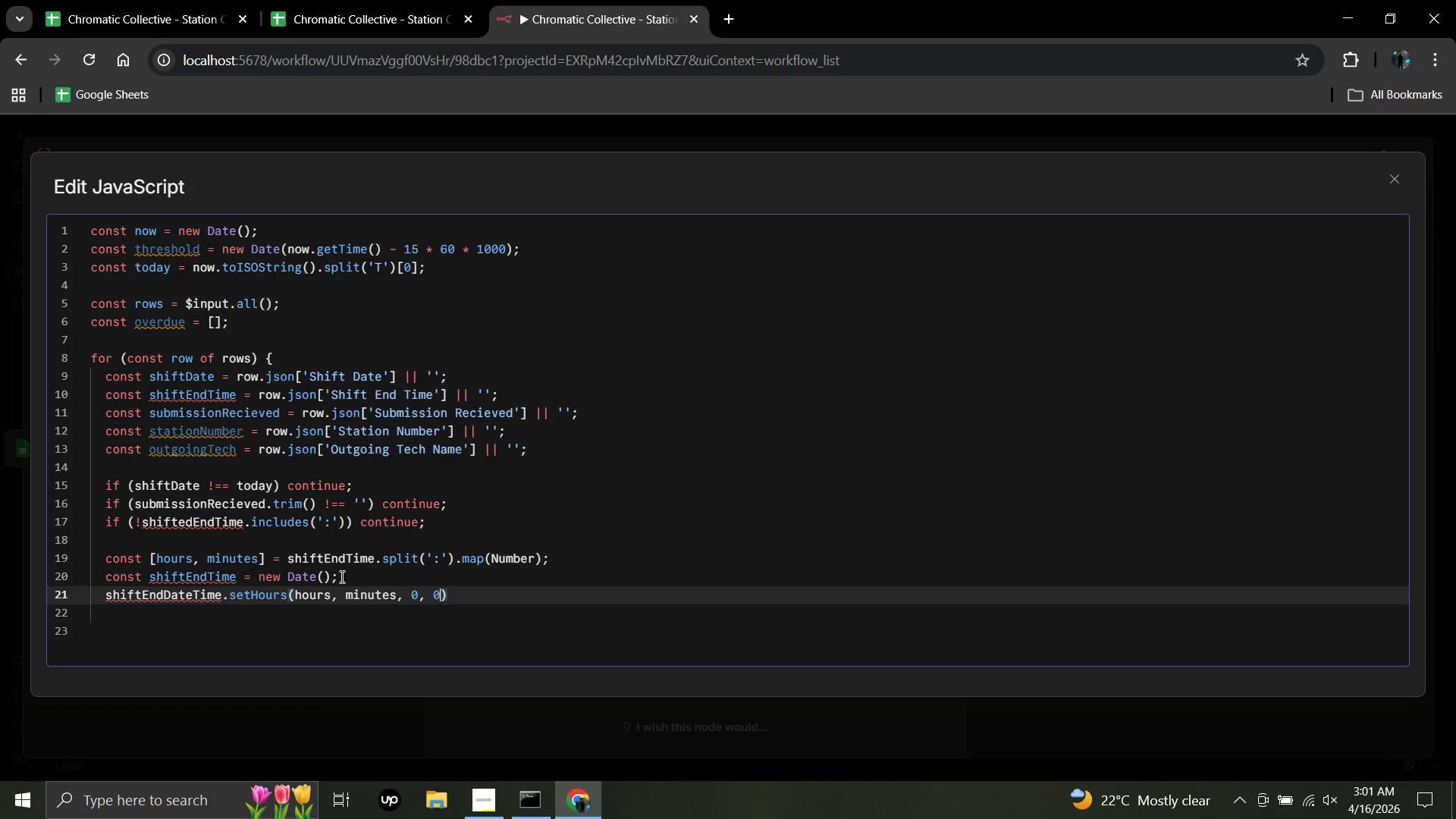 
key(0)
 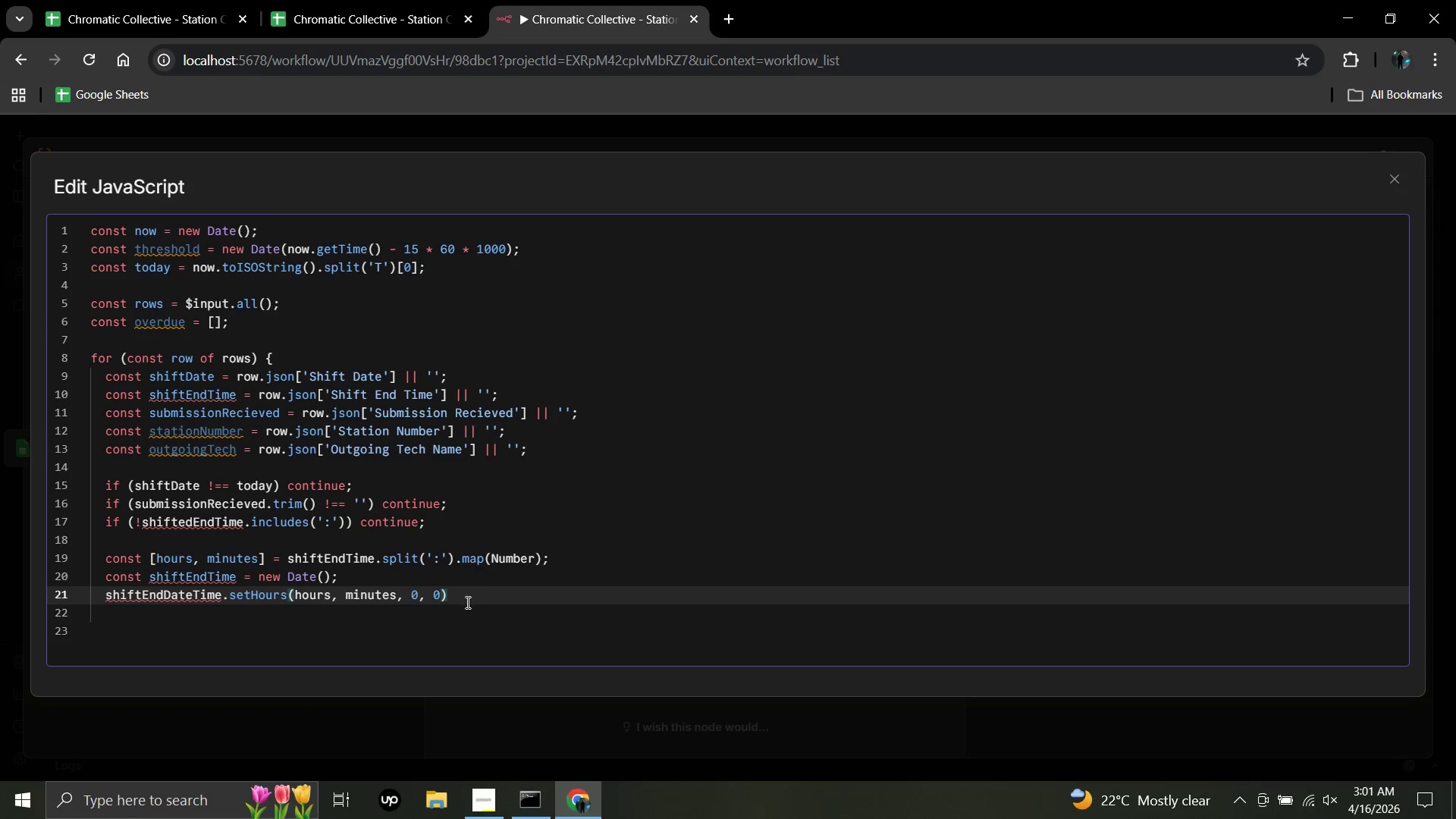 
wait(7.3)
 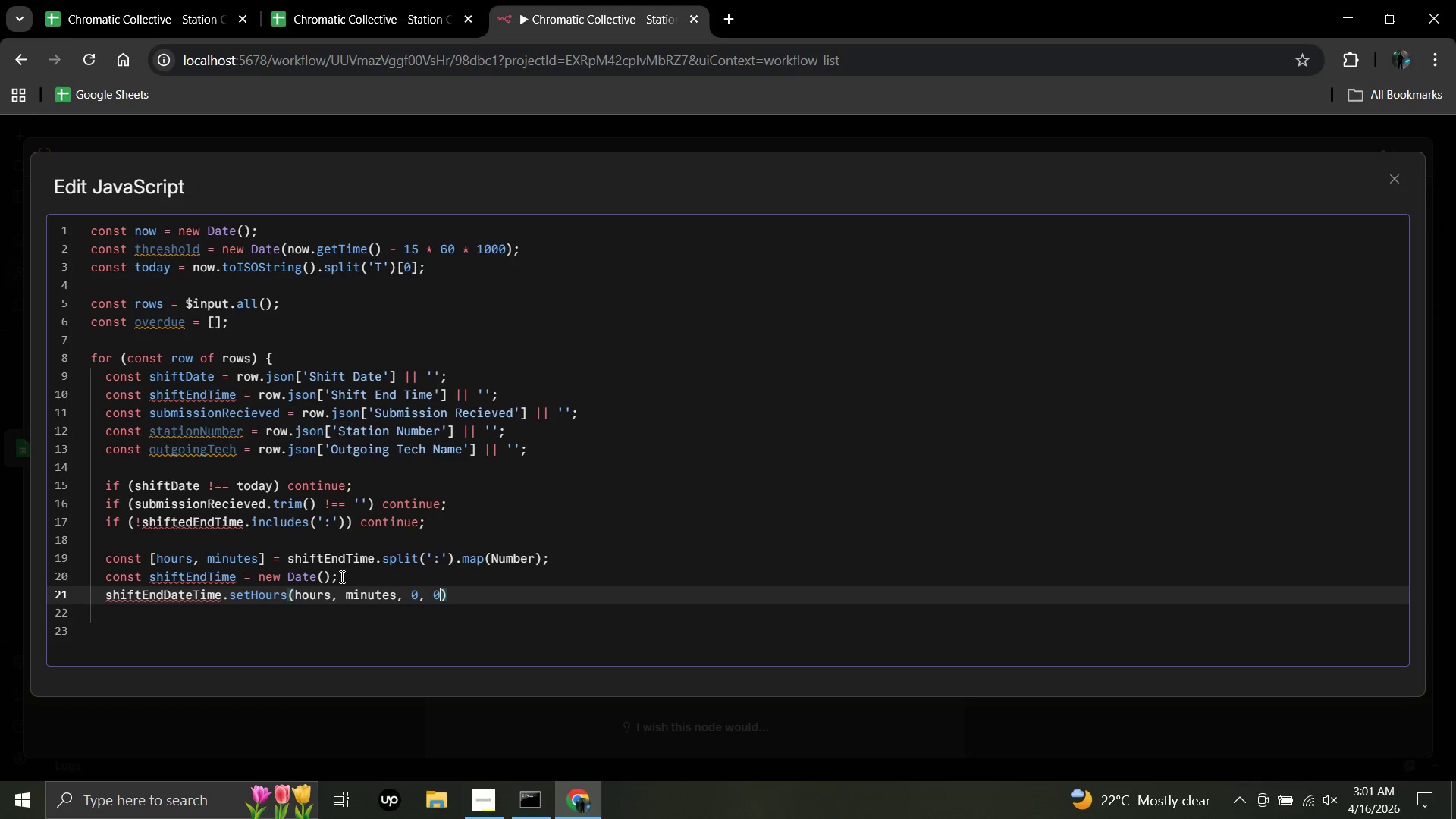 
left_click([453, 593])
 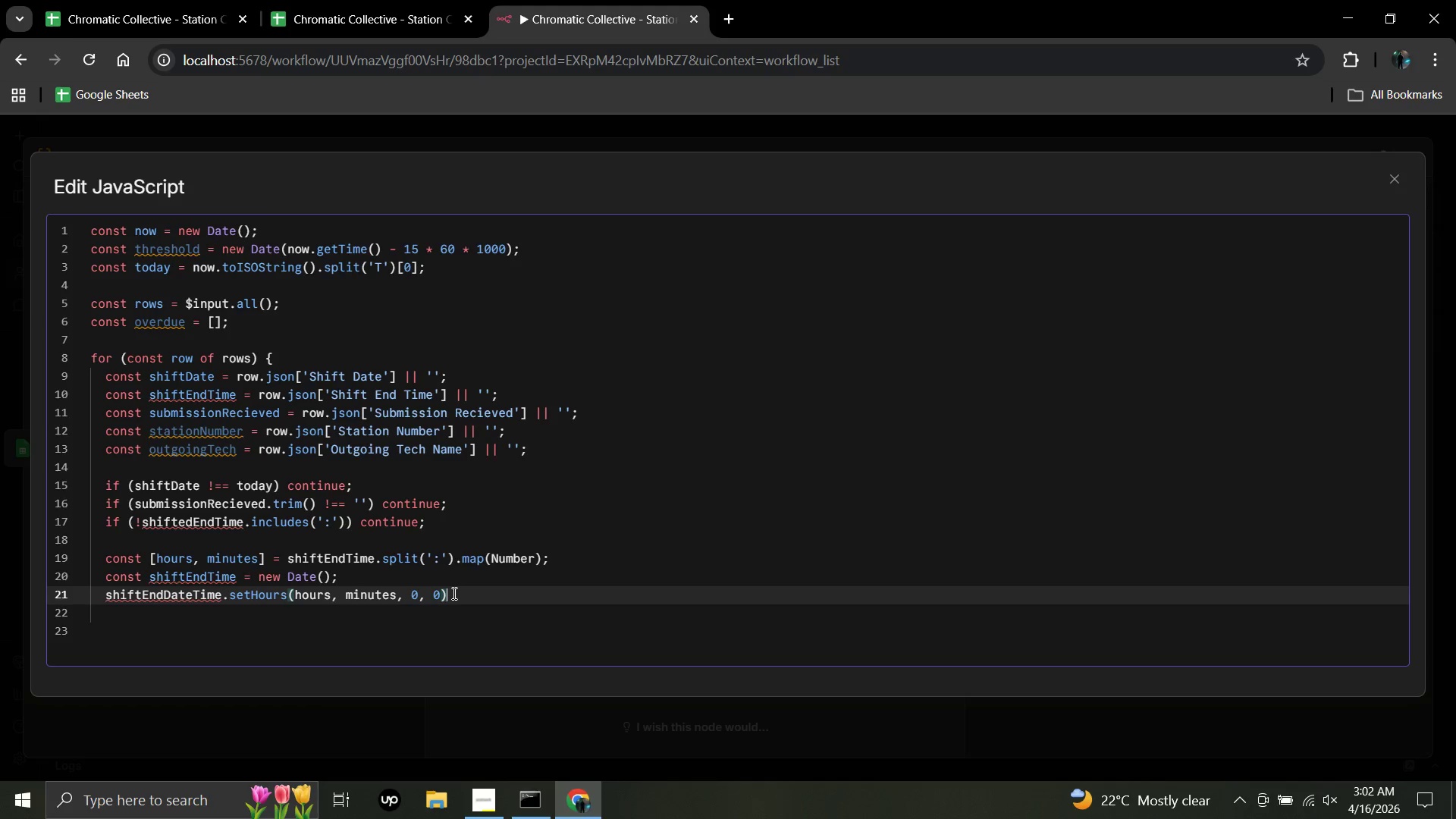 
key(Semicolon)
 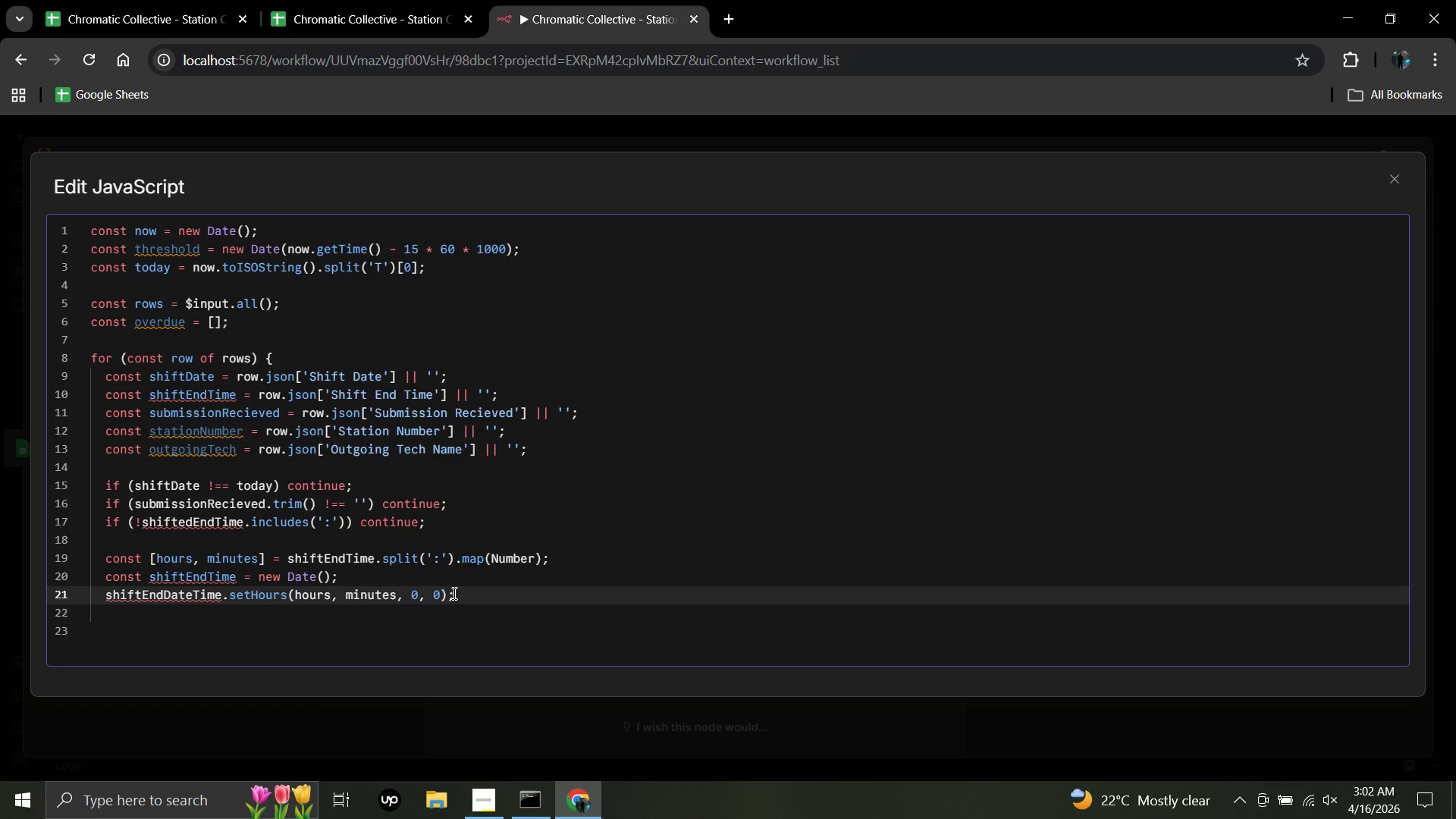 
key(Enter)
 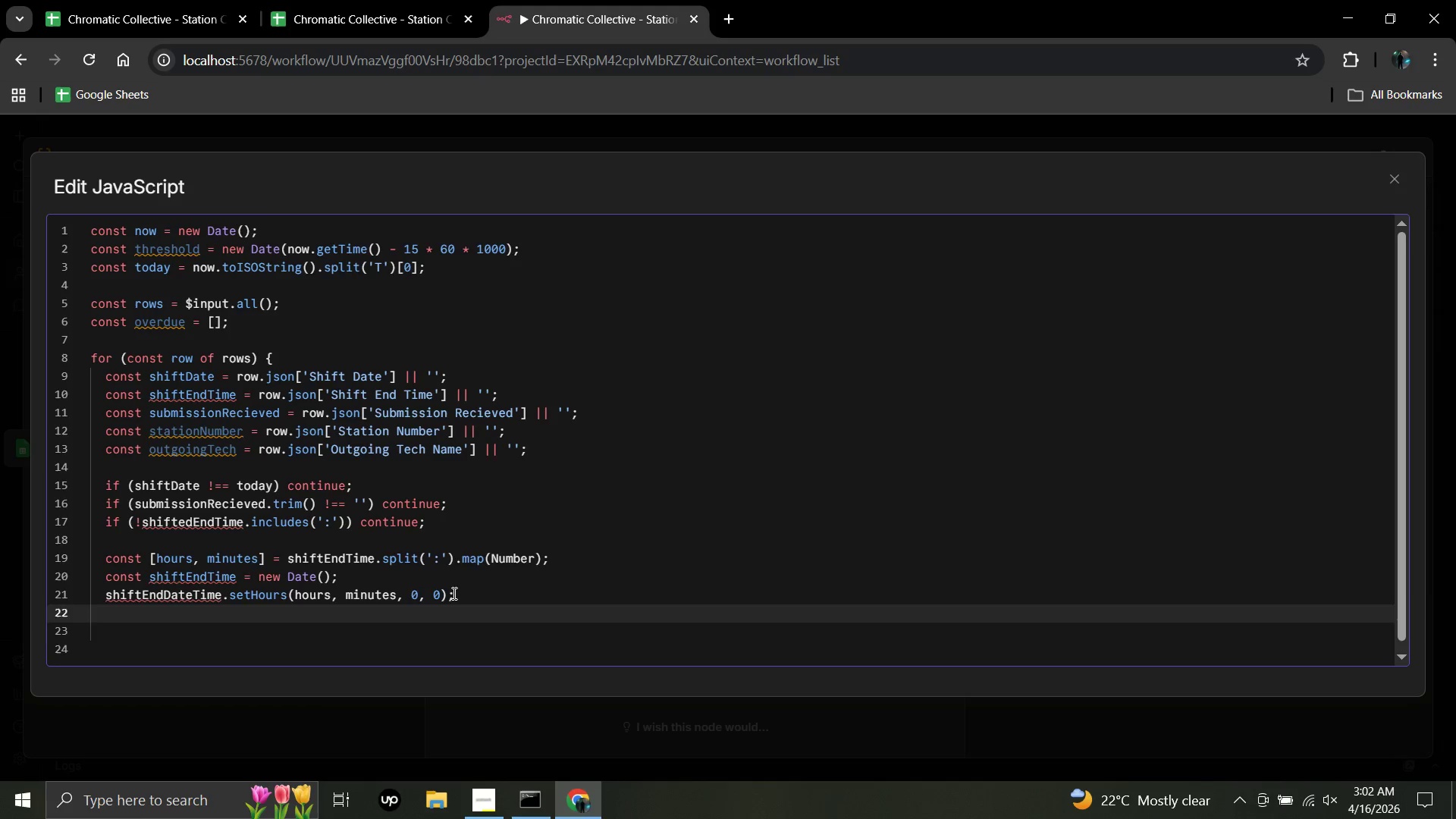 
key(Enter)
 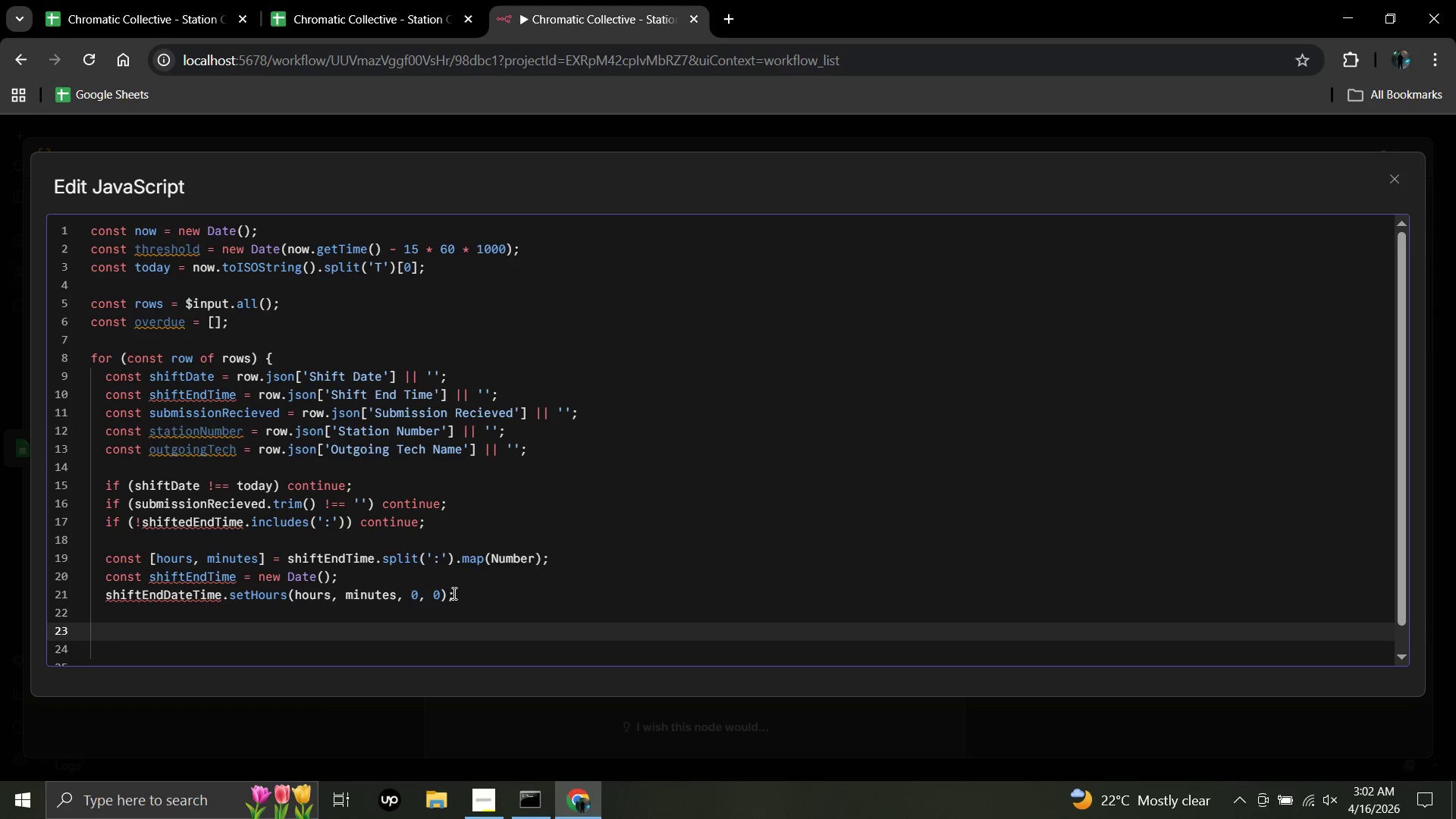 
type(if)
 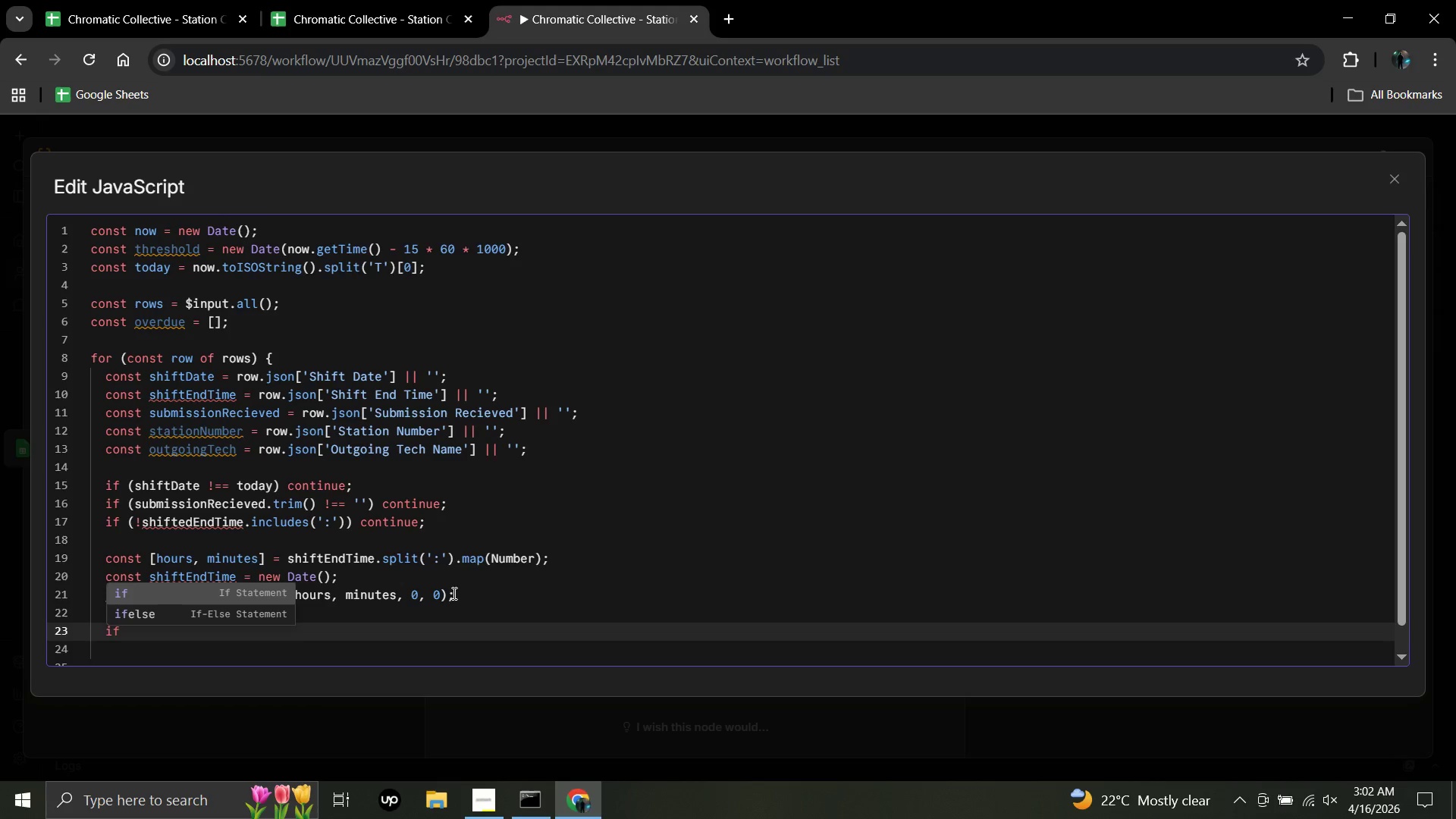 
wait(15.27)
 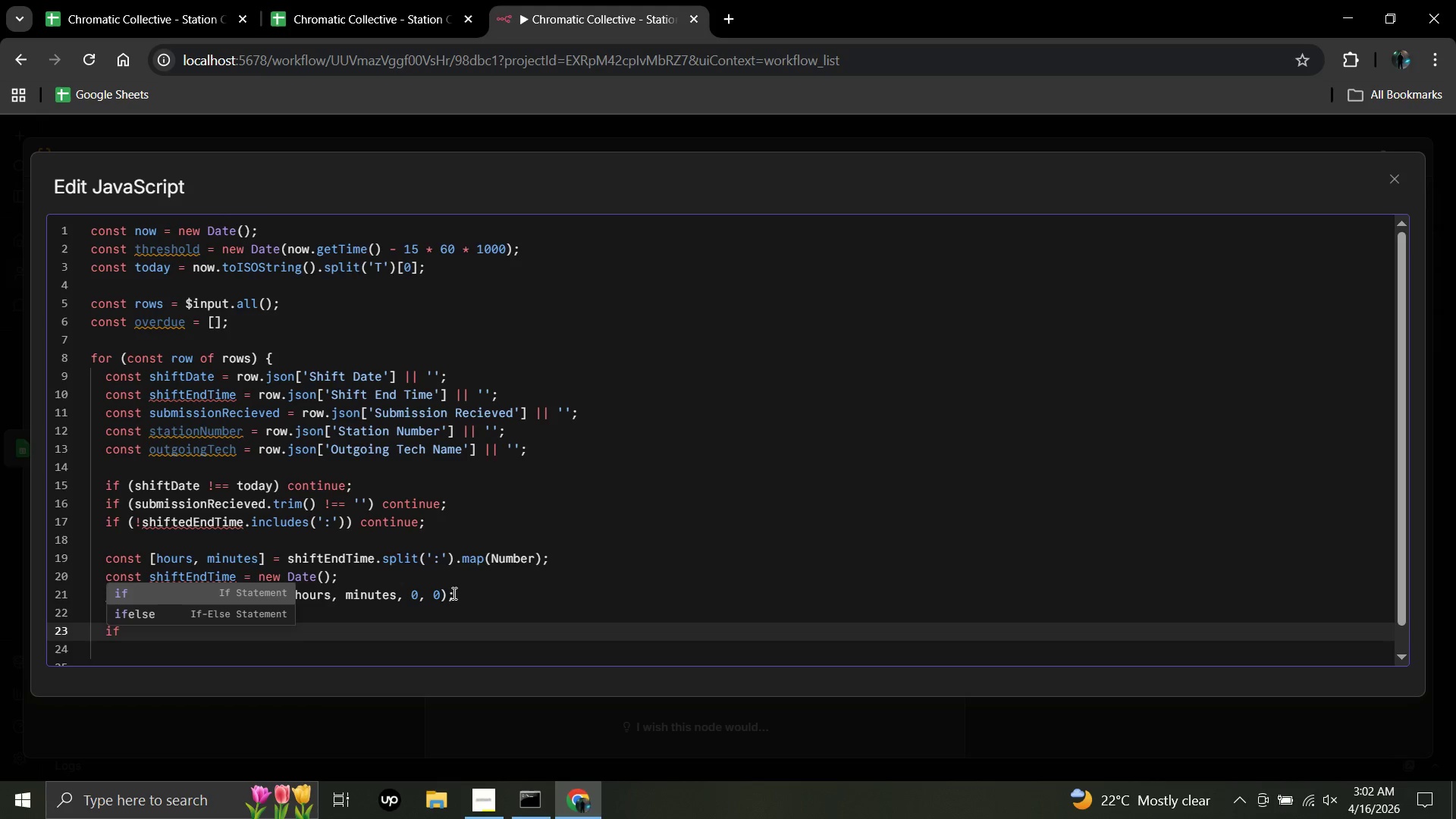 
key(Space)
 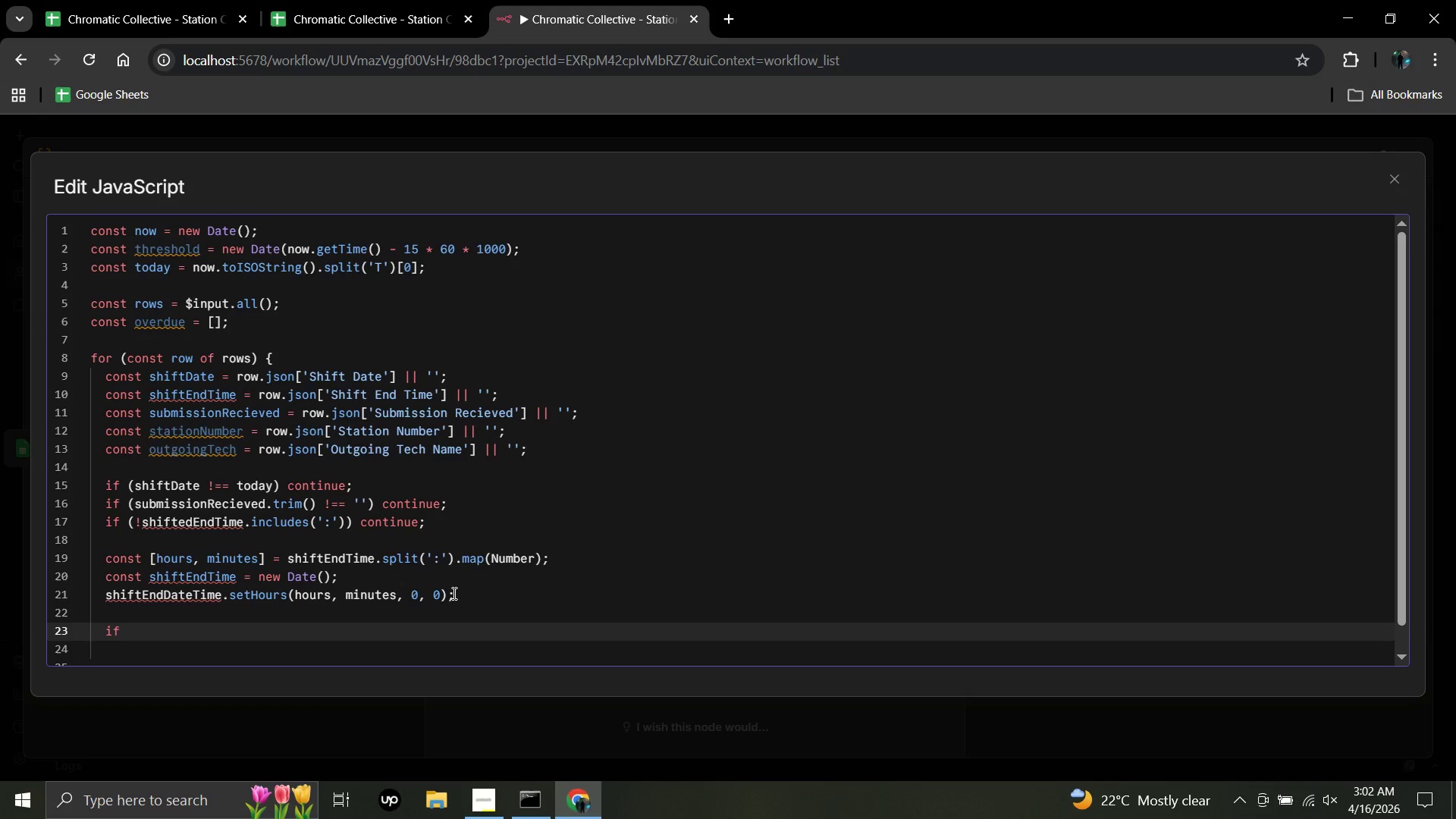 
key(Shift+9)
 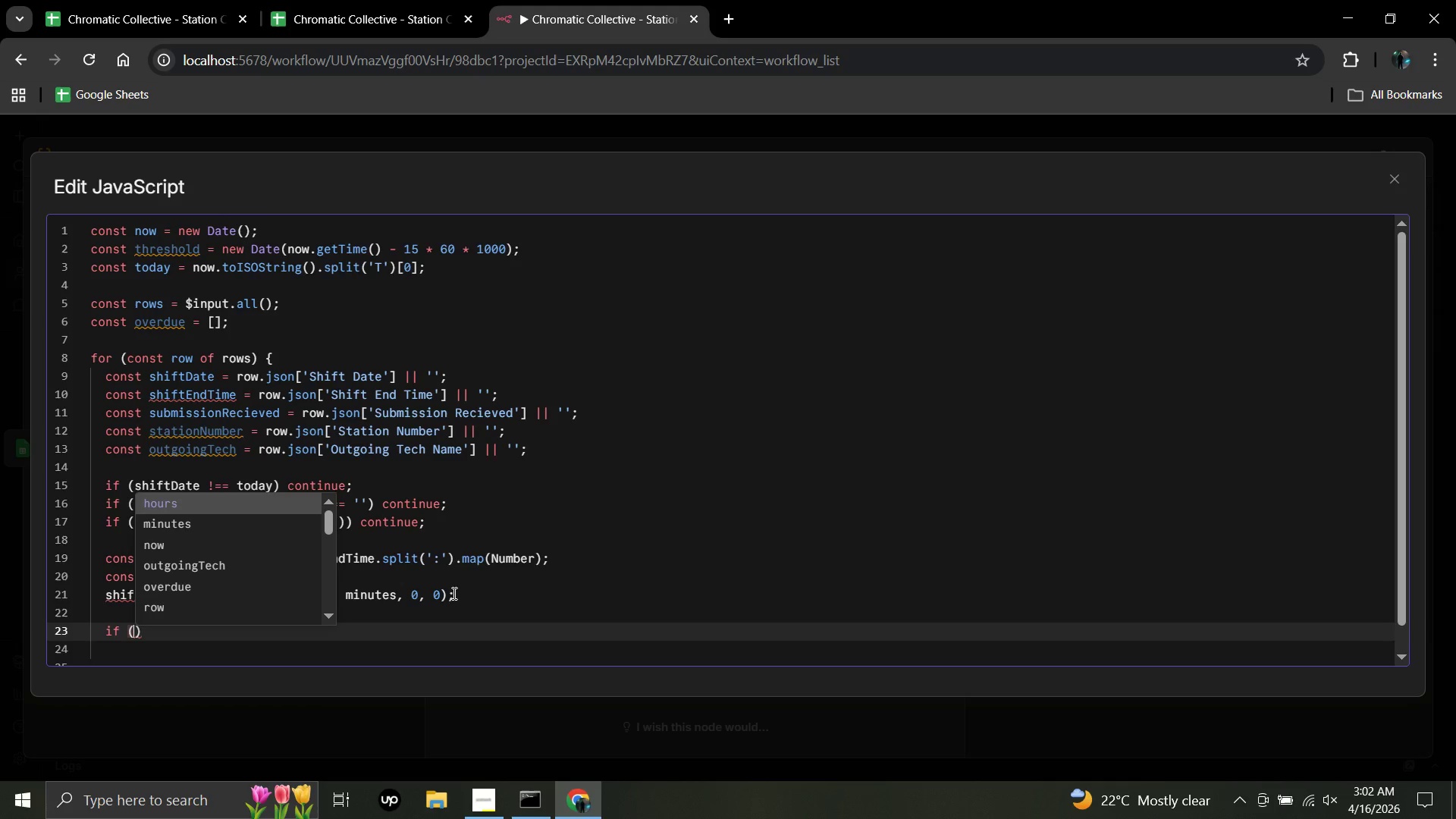 
key(Space)
 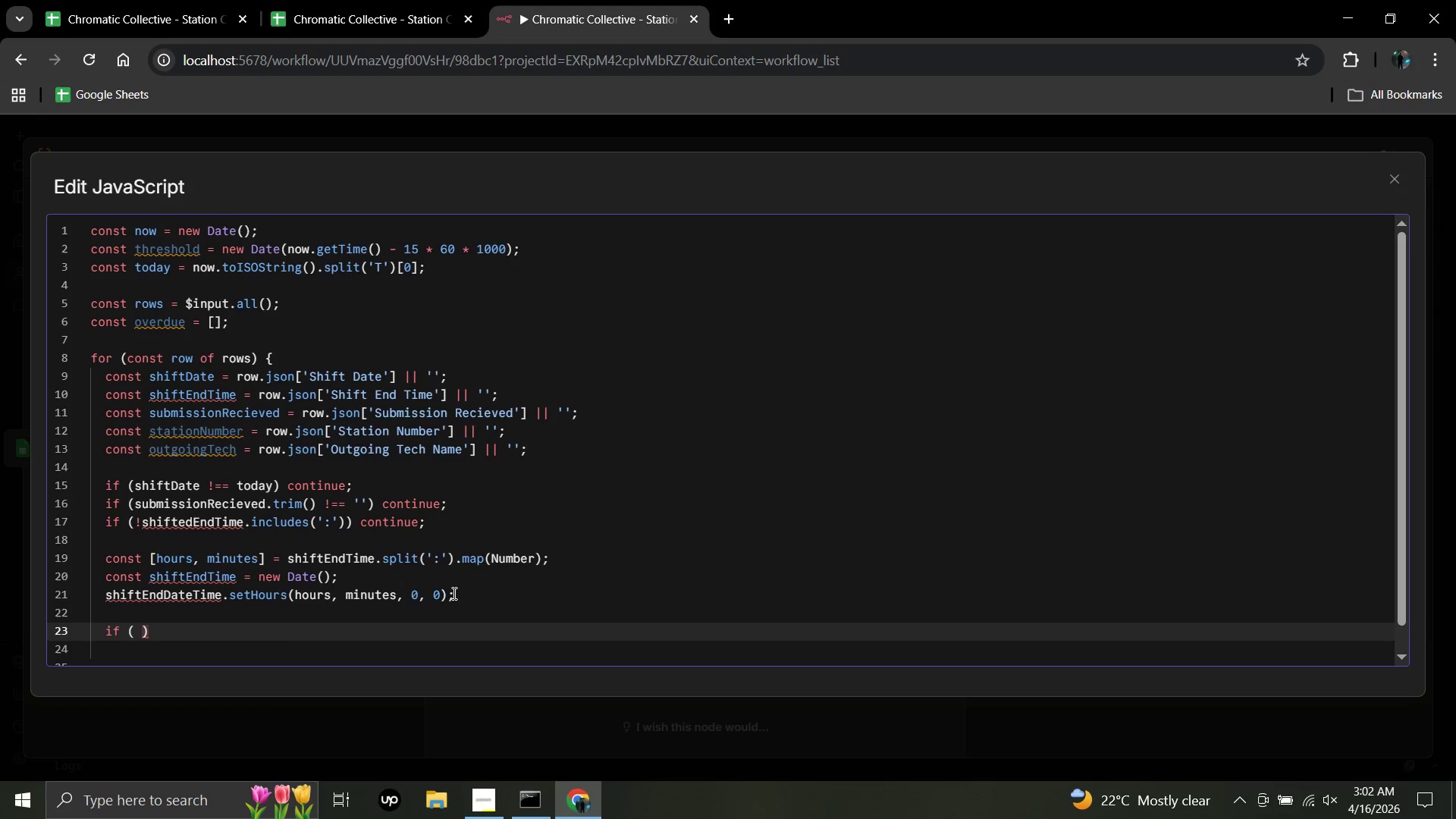 
key(S)
 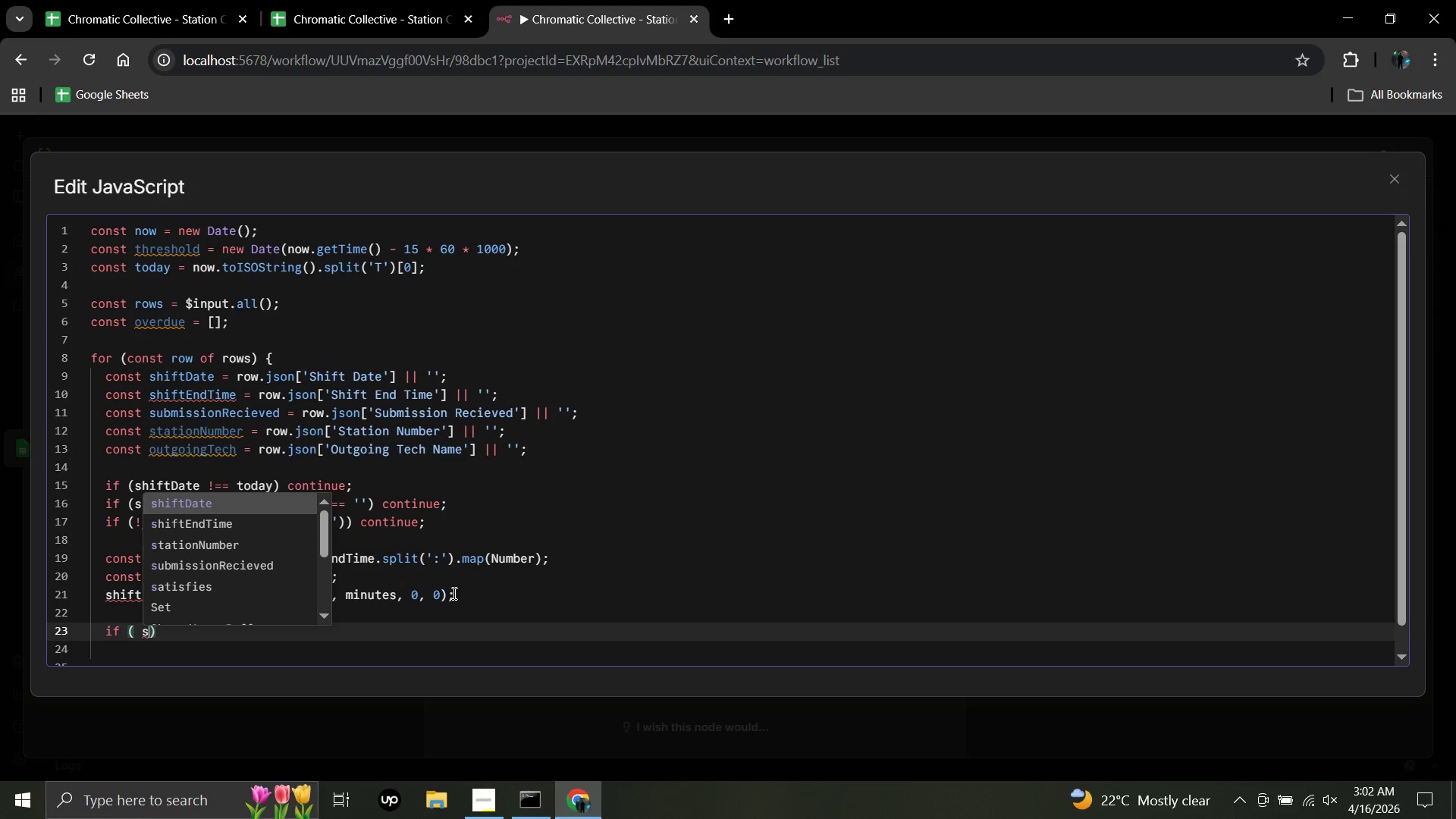 
key(Backspace)
key(Backspace)
type(shiftEndDateTime <)
 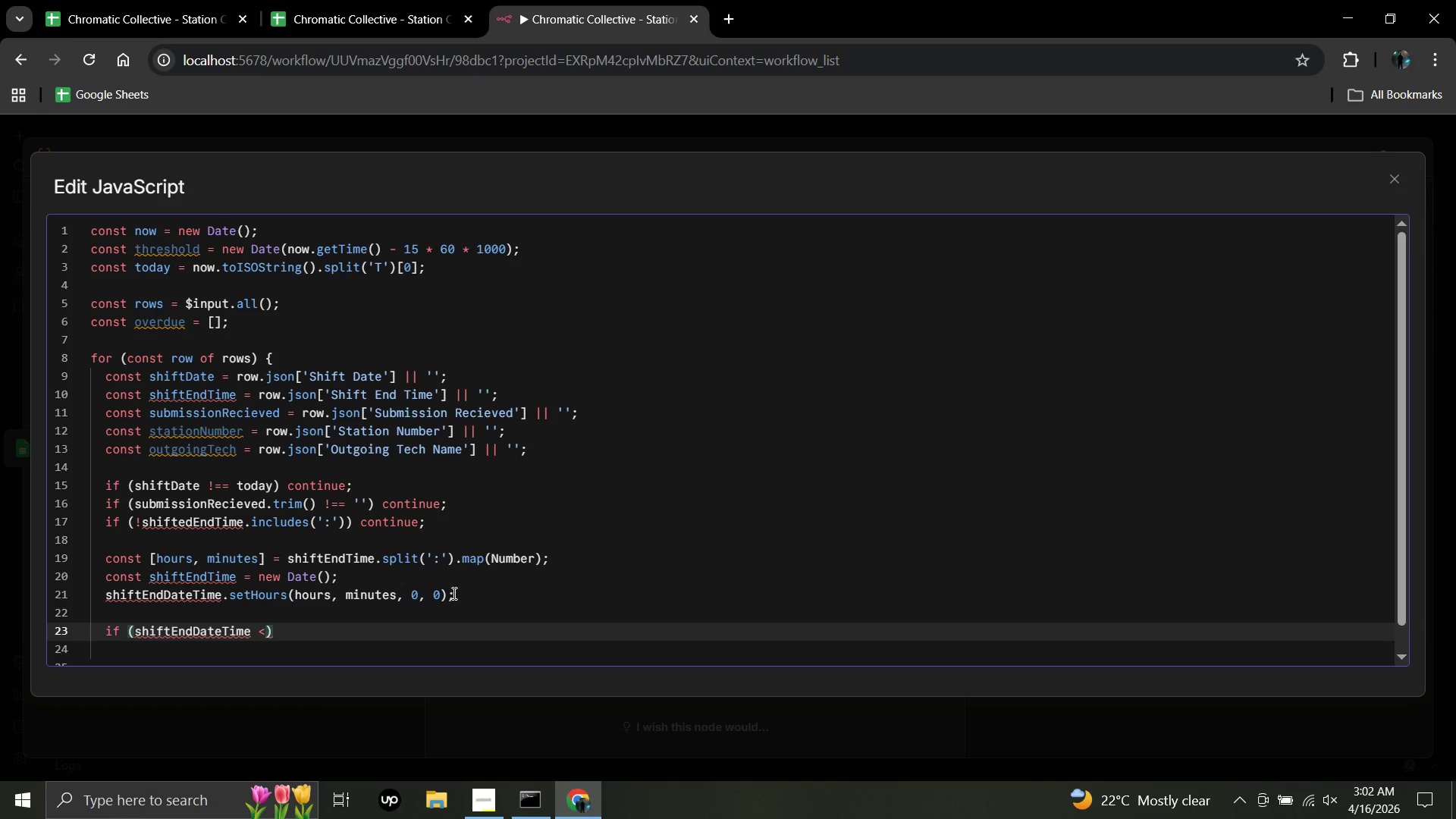 
key(Space)
 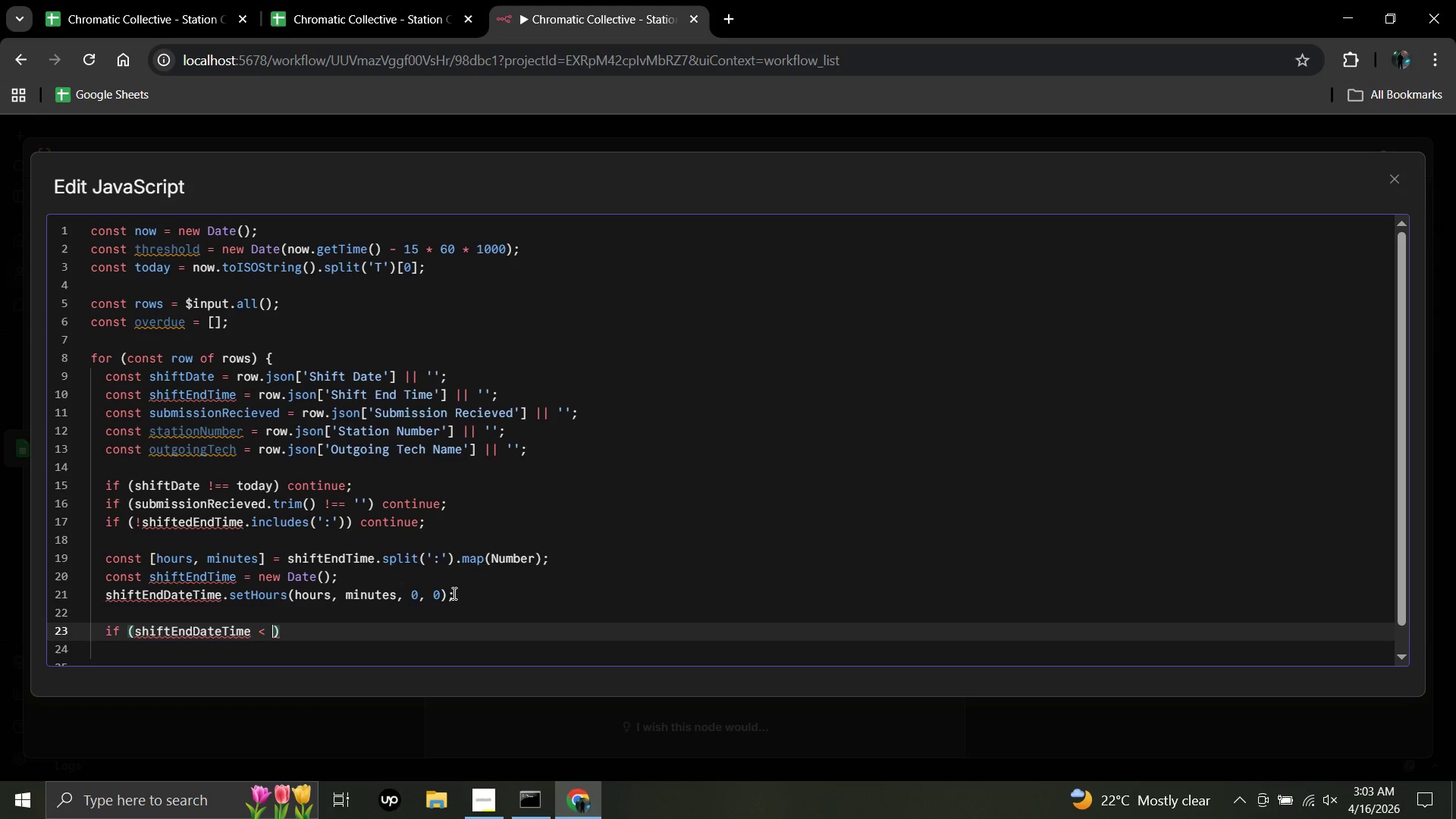 
type(threshold)
 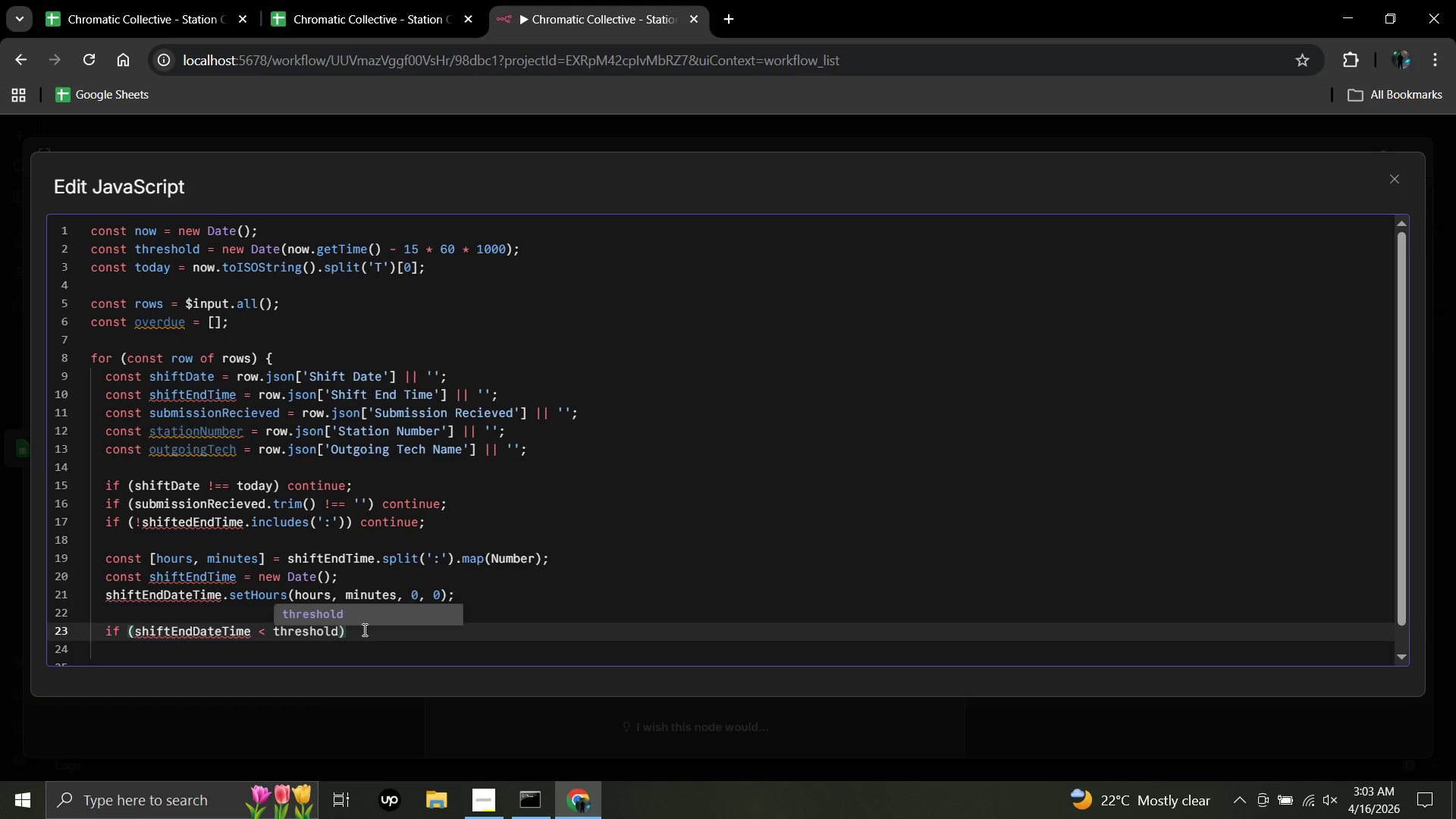 
left_click([359, 630])
 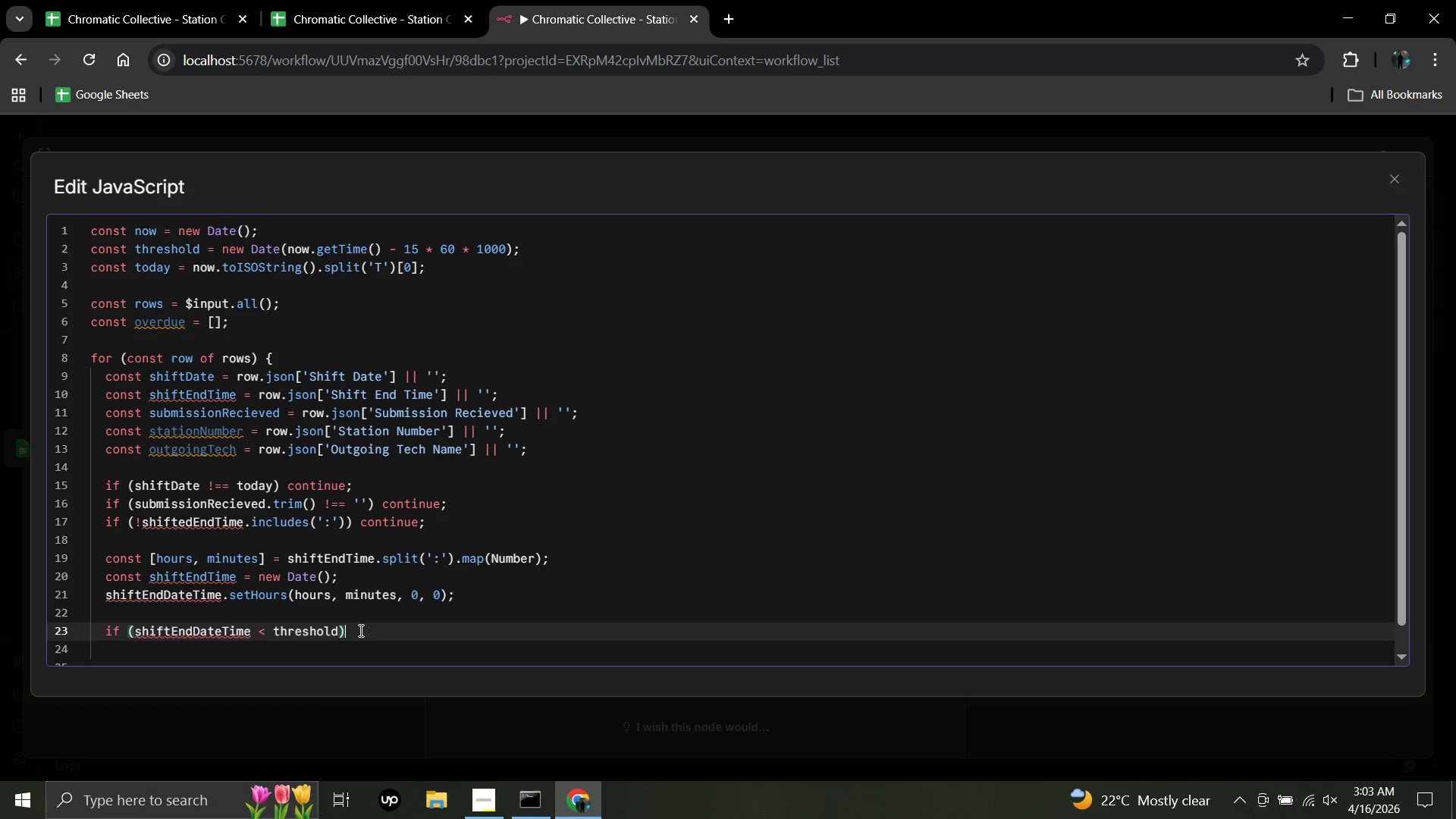 
key(Space)
 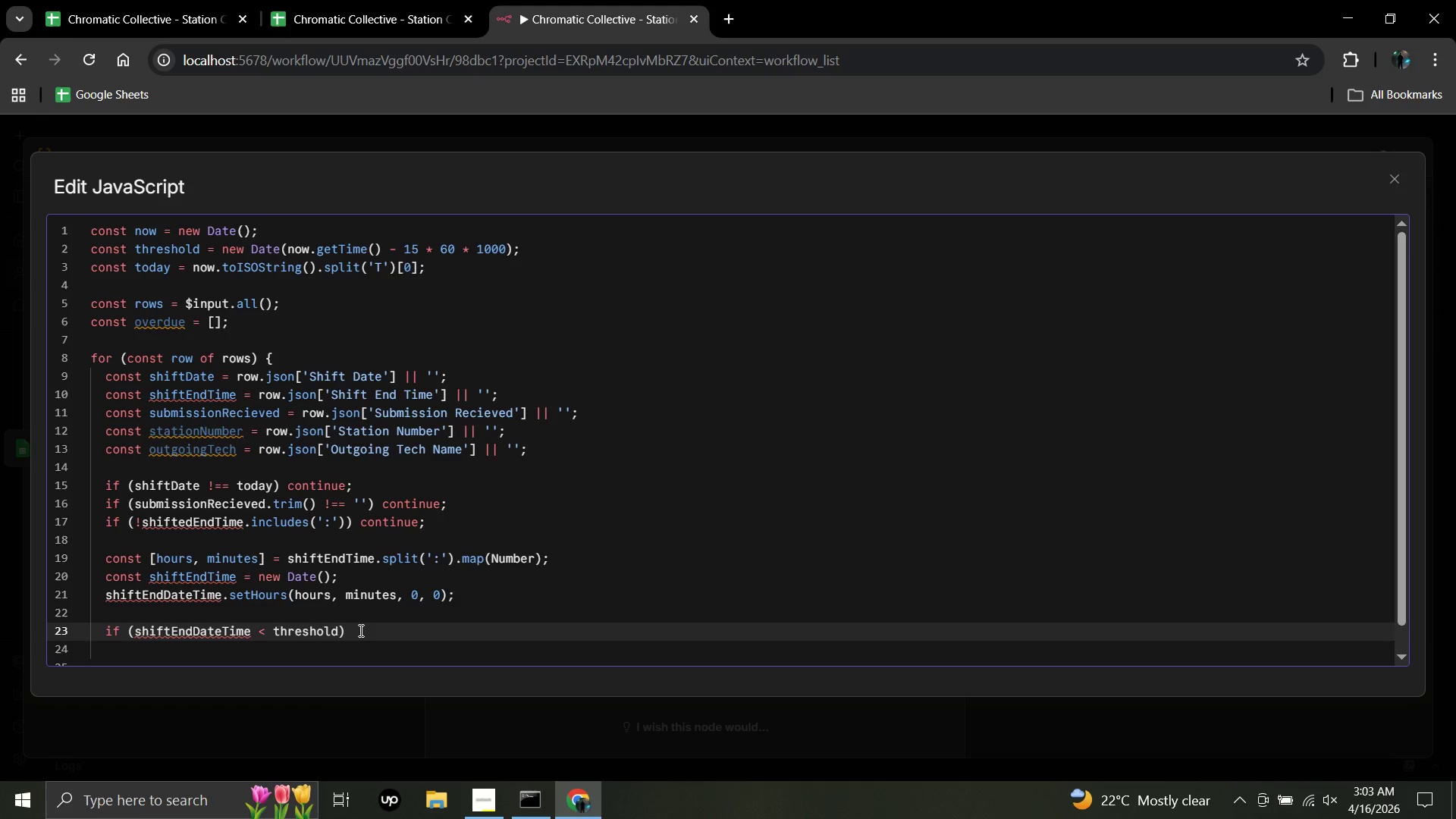 
key(Shift+BracketRight)
 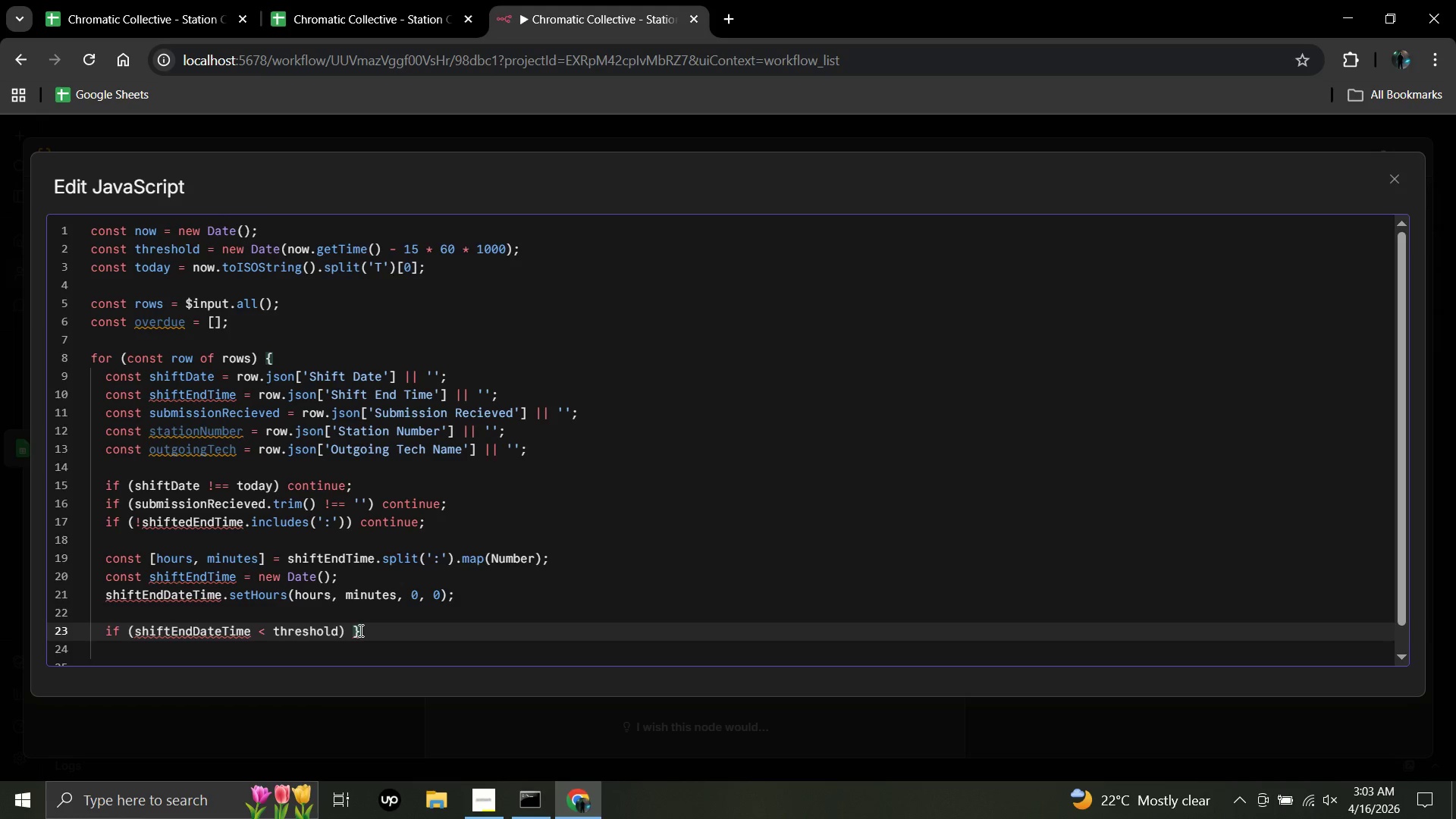 
key(Backspace)
 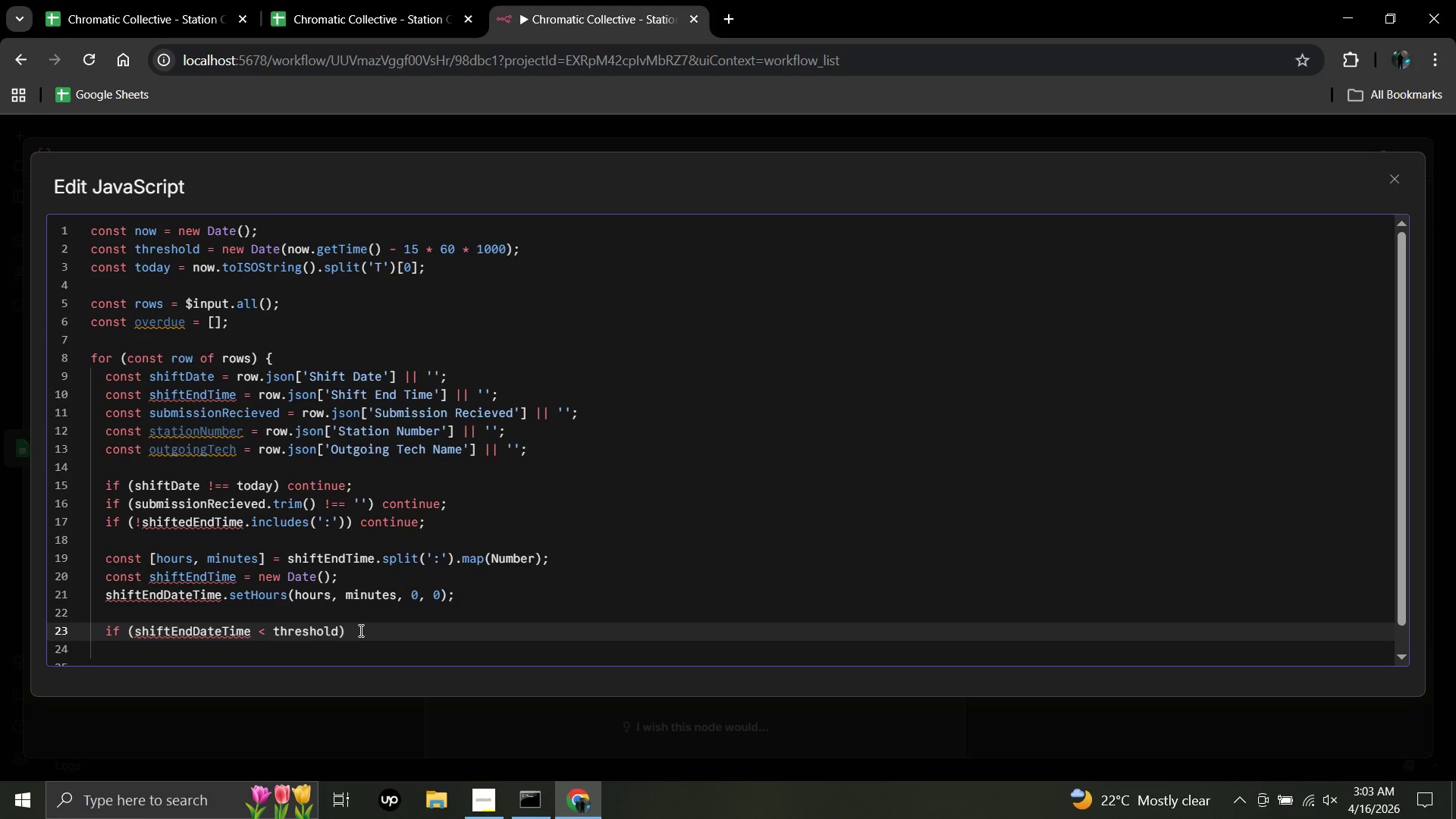 
key(Shift+BracketLeft)
 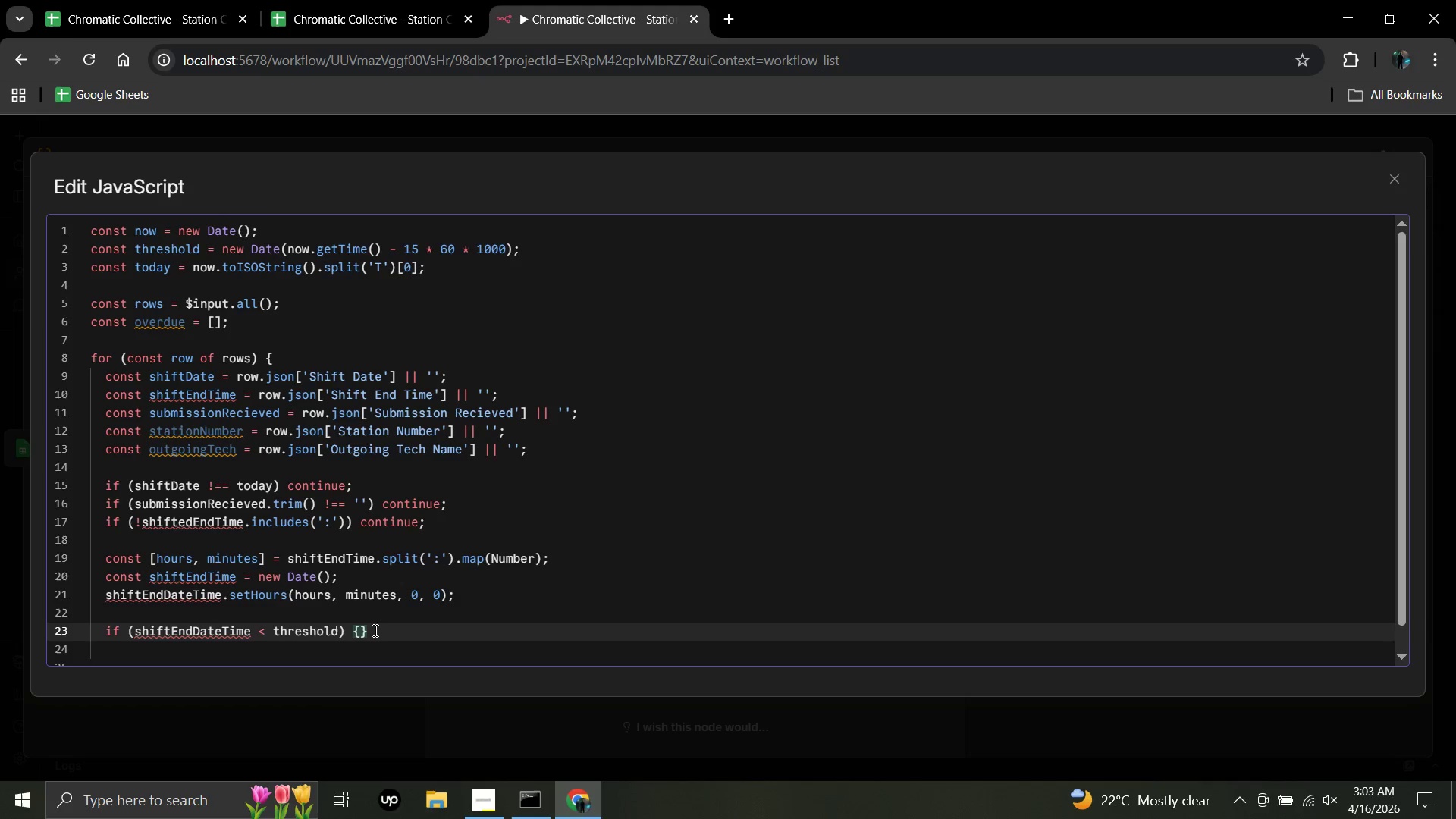 
left_click([374, 630])
 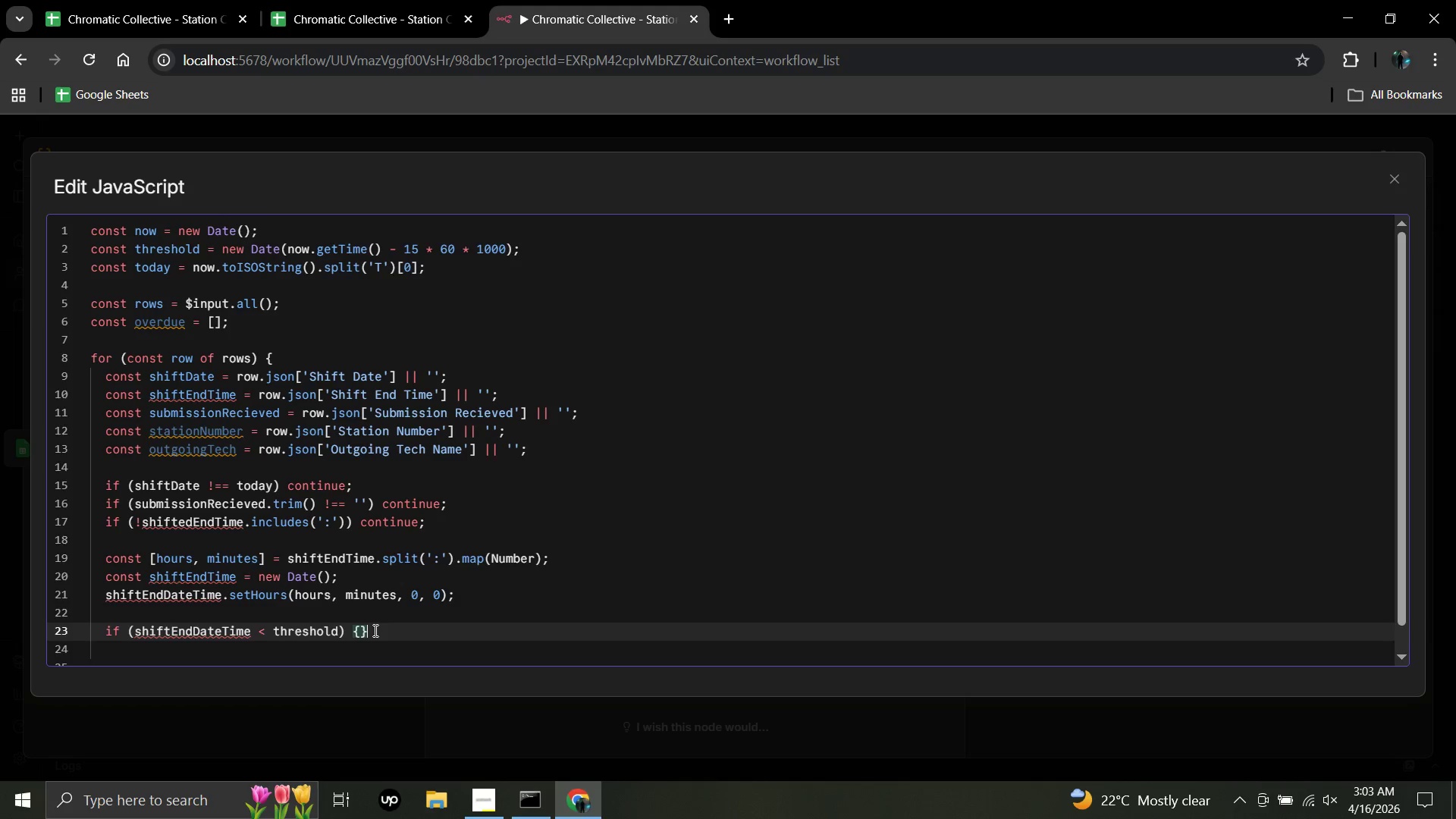 
key(Backspace)
 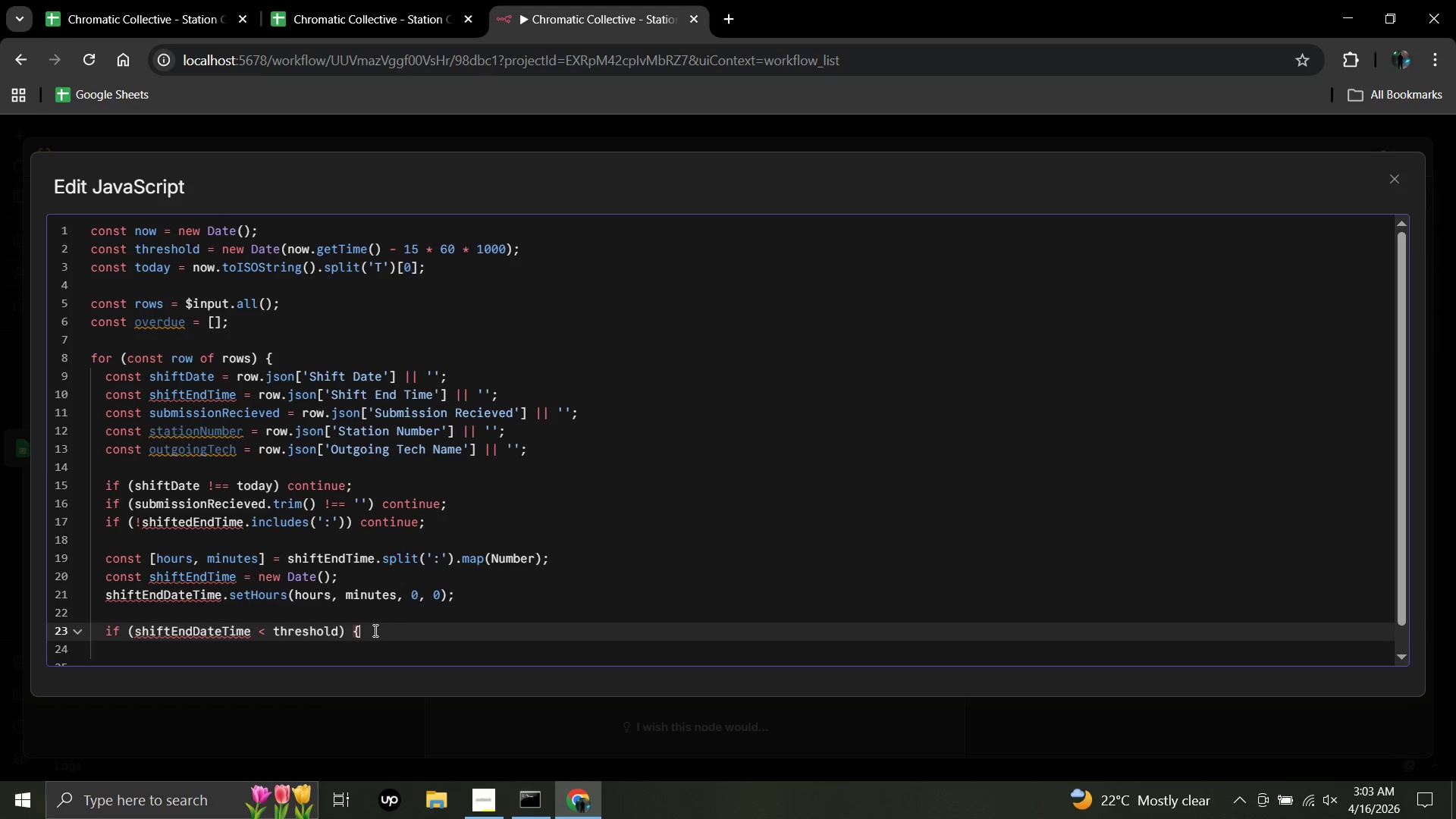 
key(Enter)
 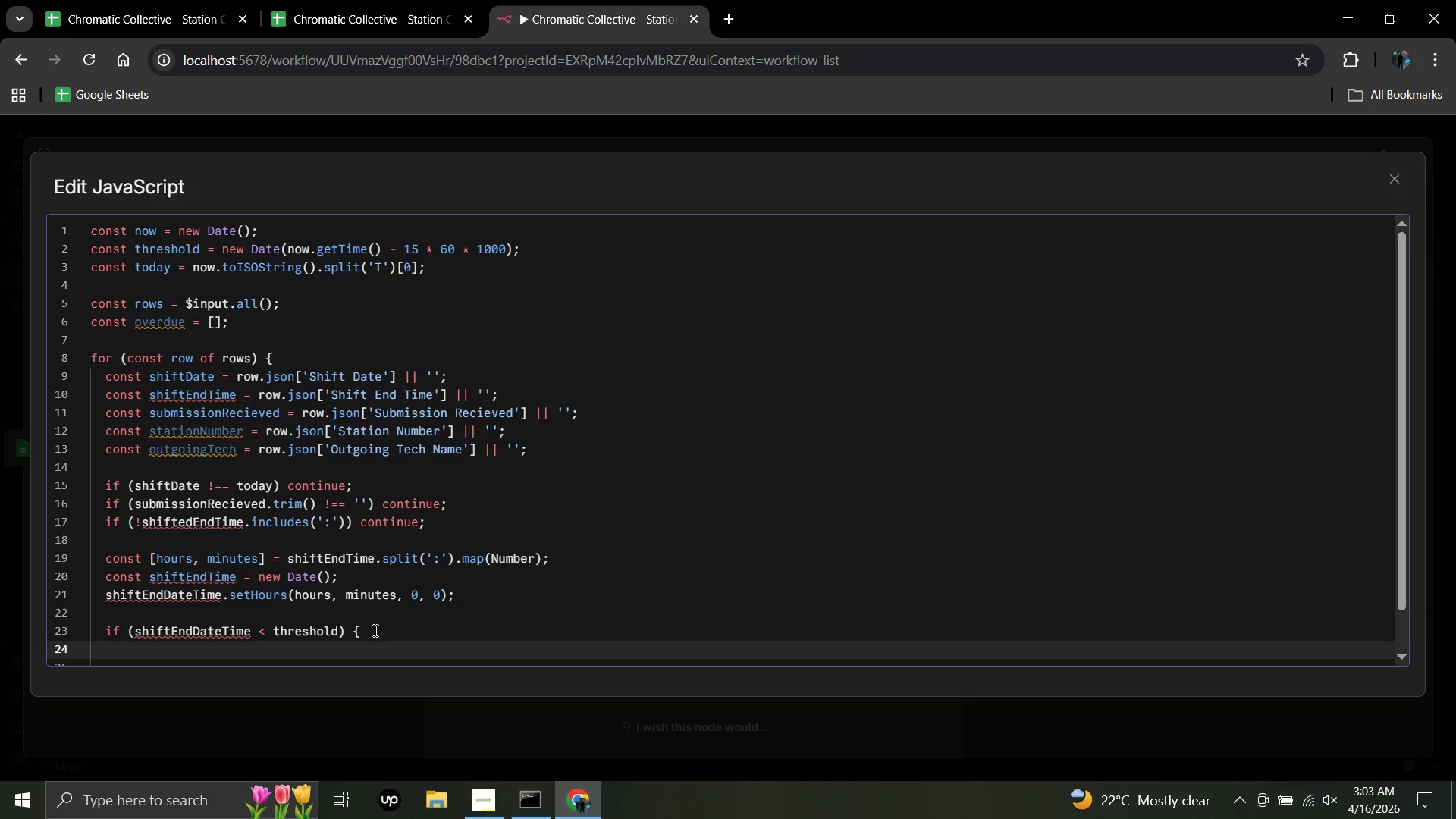 
type(const minutes)
 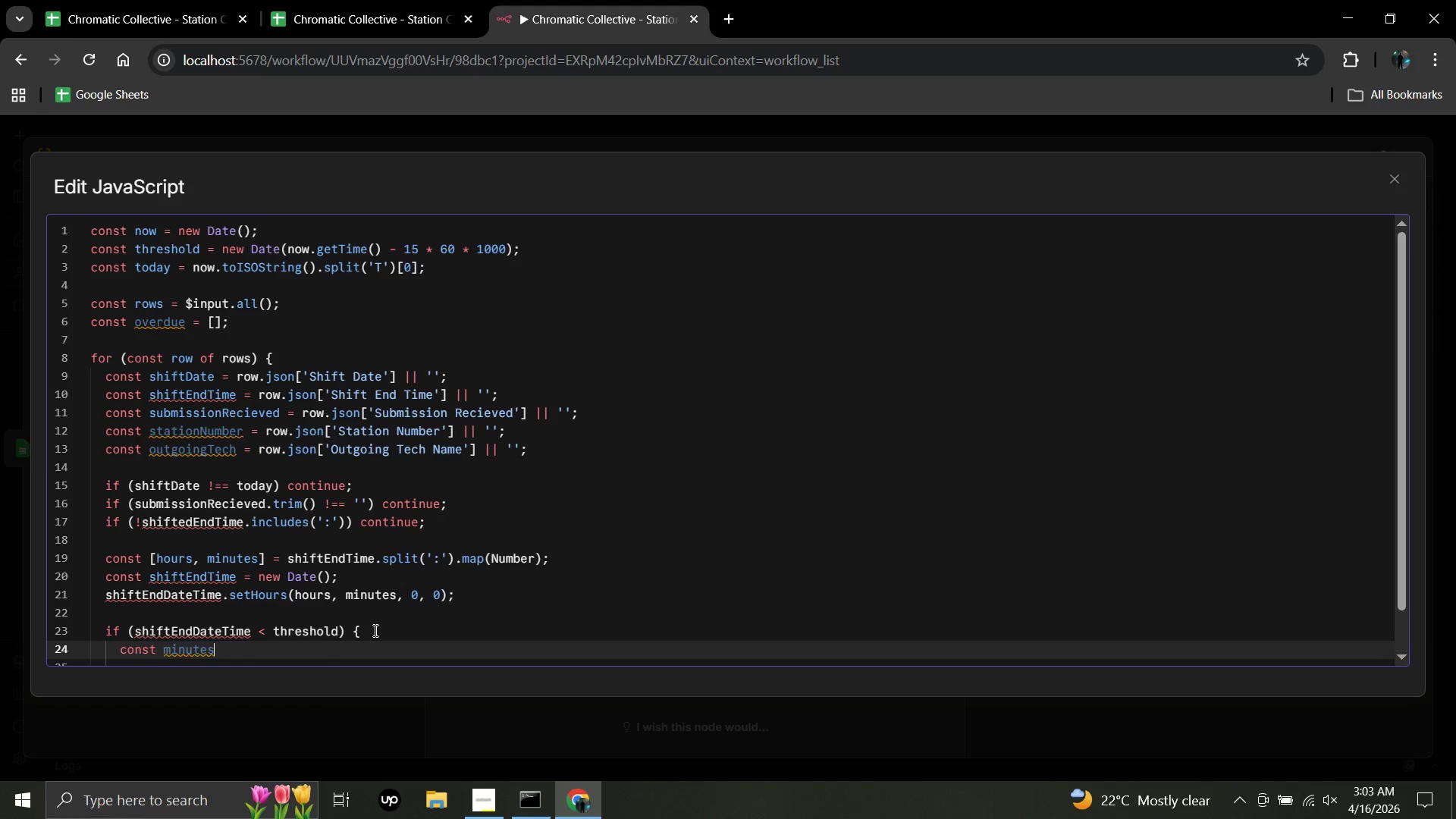 
wait(9.75)
 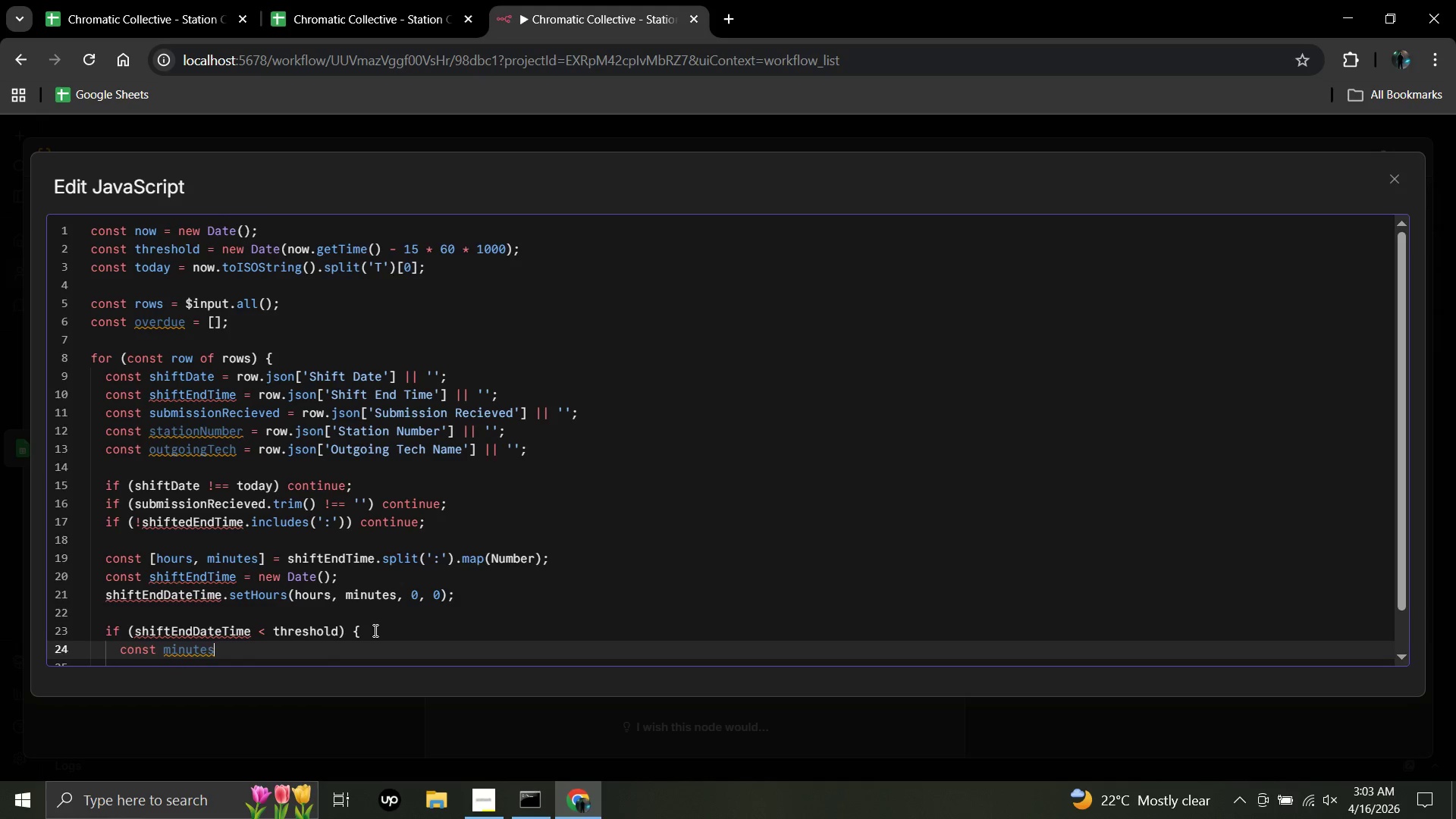 
key(CapsLock)
 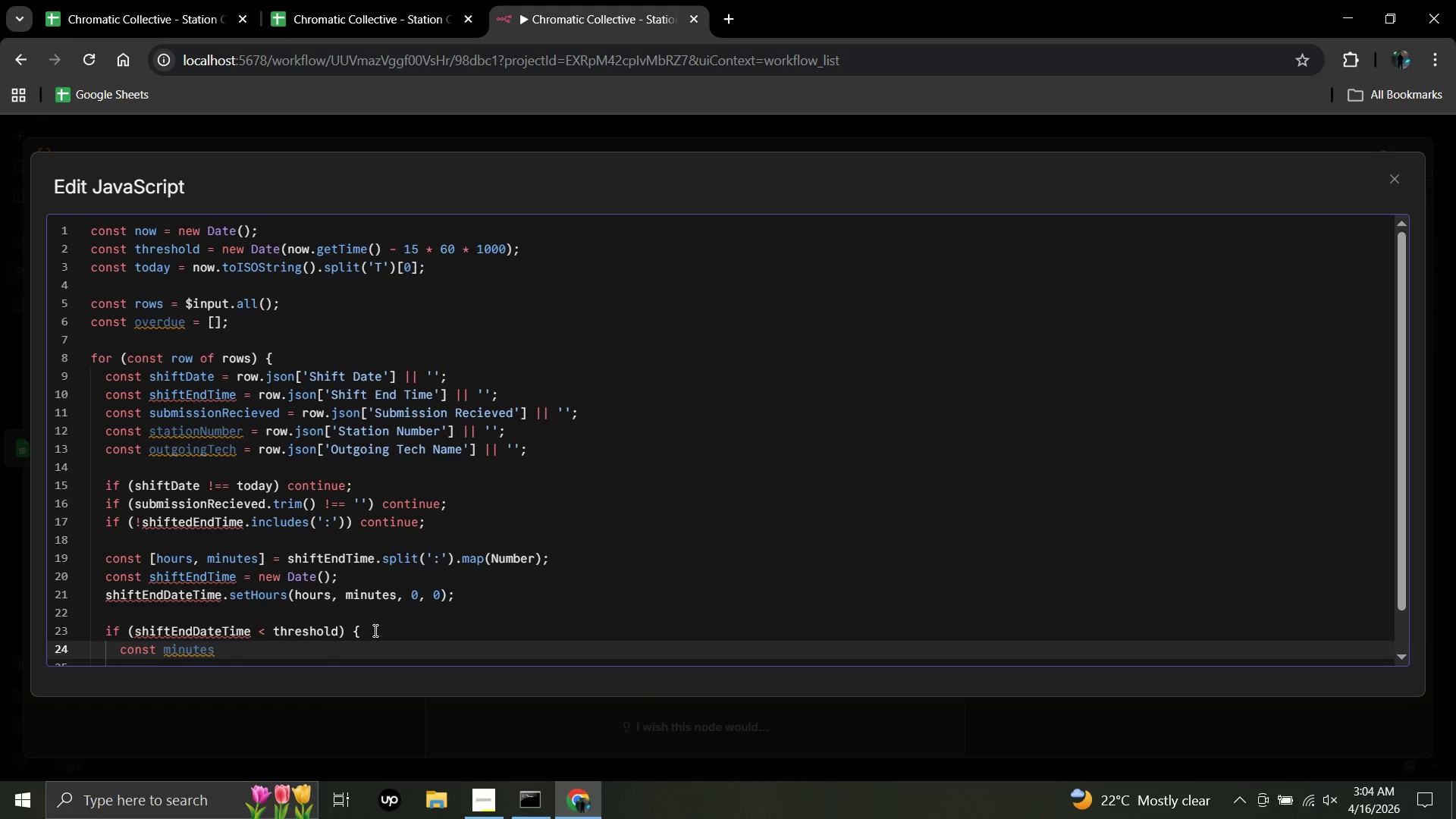 
wait(5.39)
 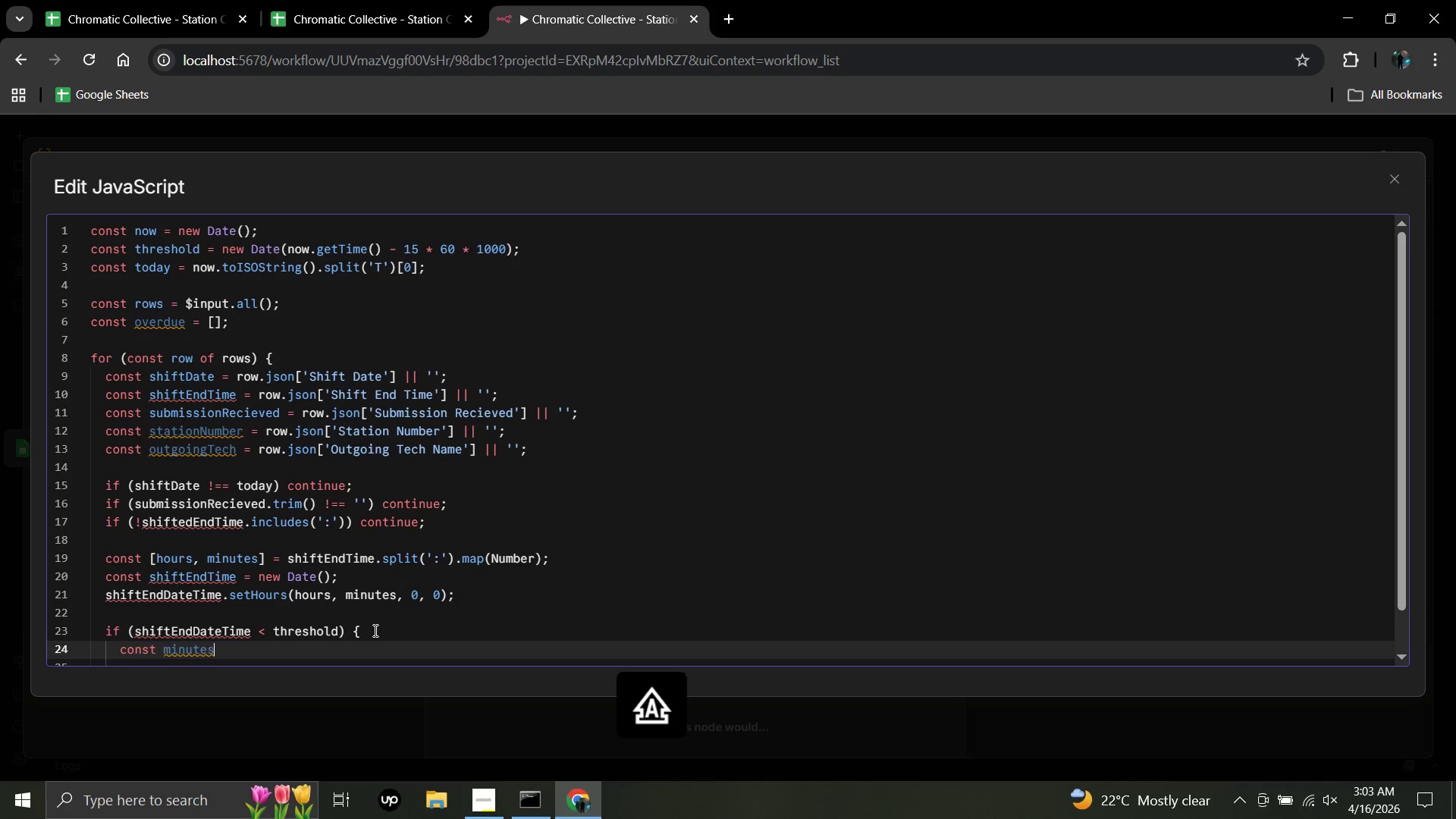 
type(Overdue 0)
key(Backspace)
type(= )
 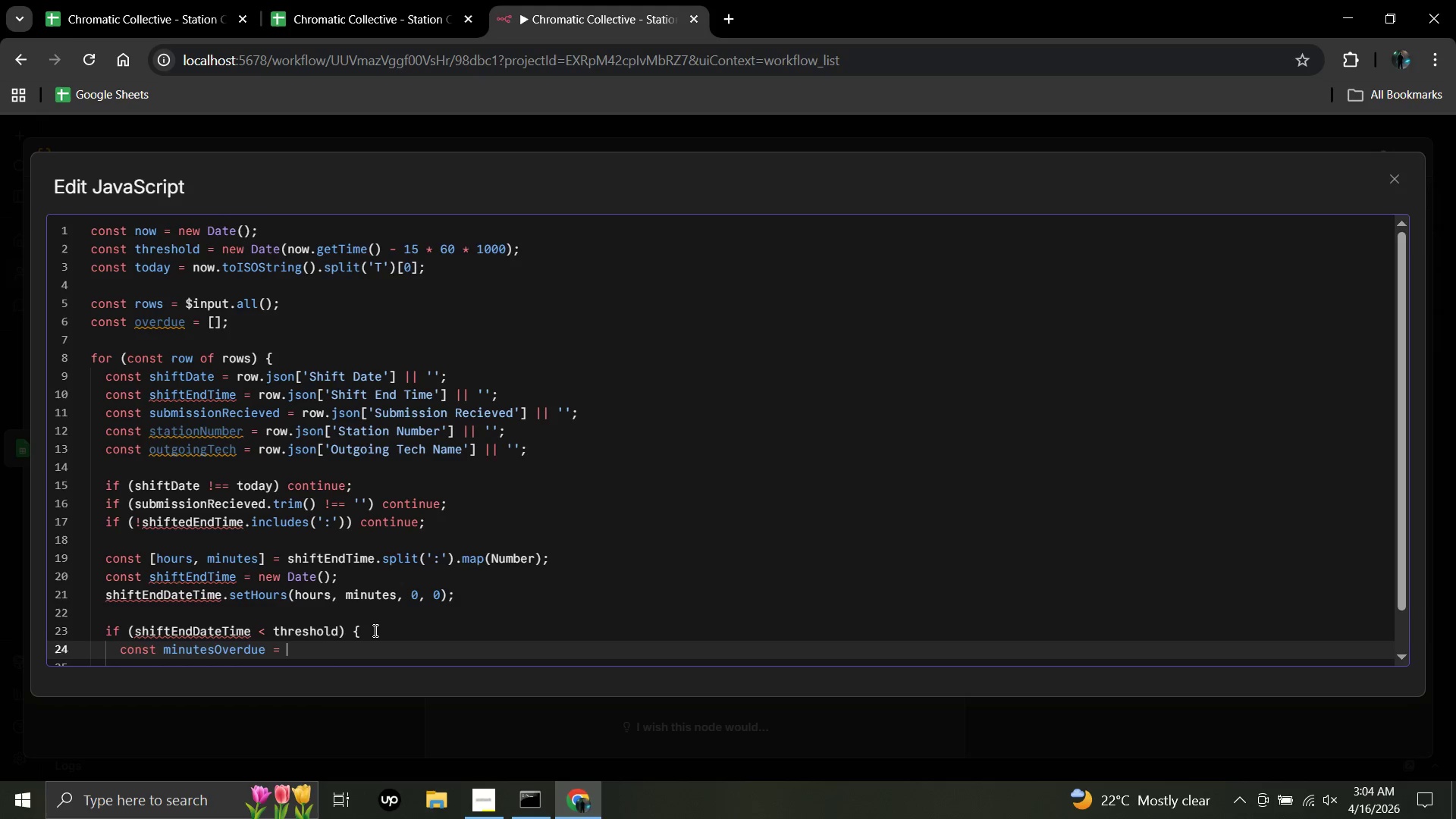 
wait(28.12)
 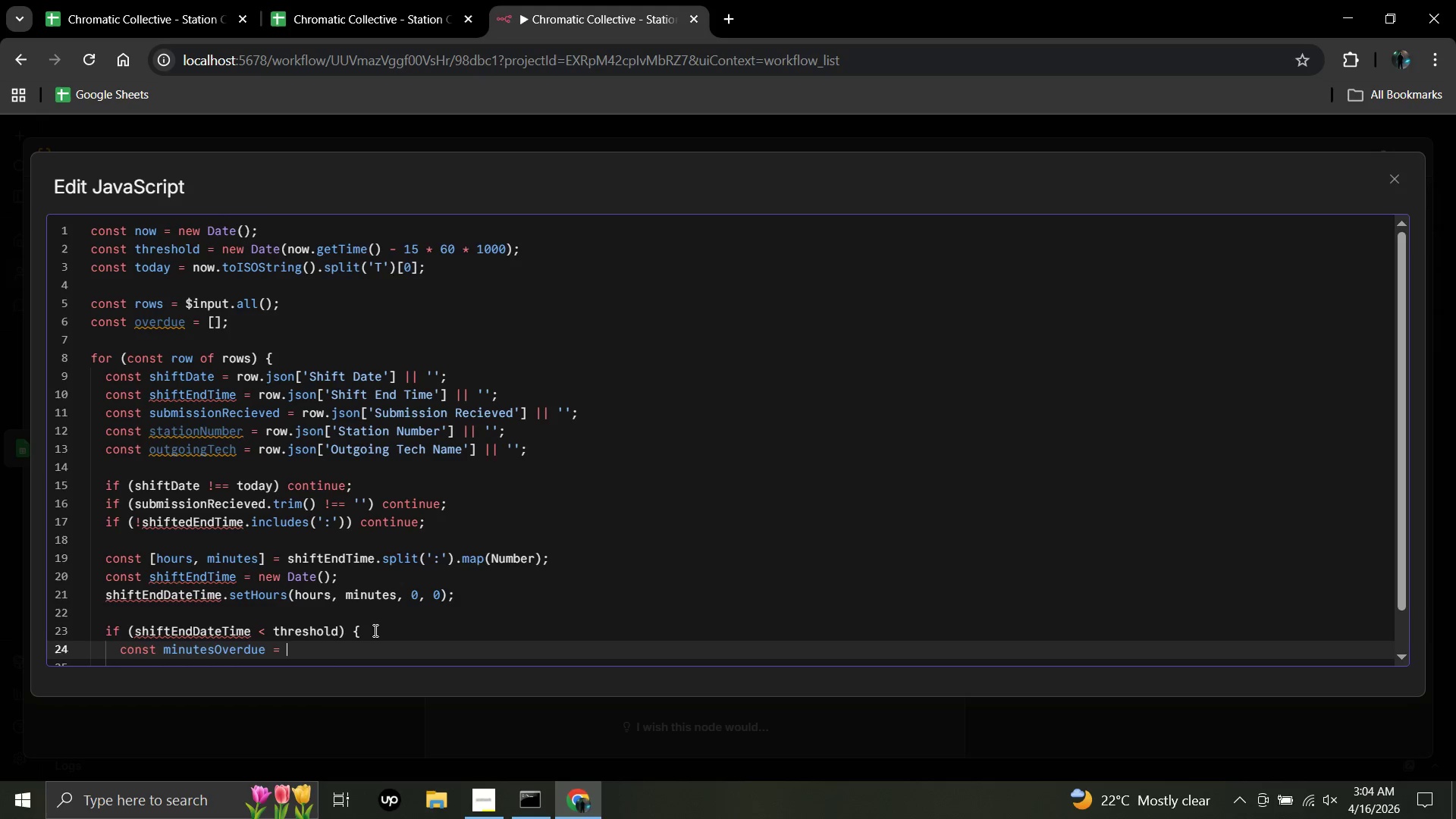 
type(Math)
 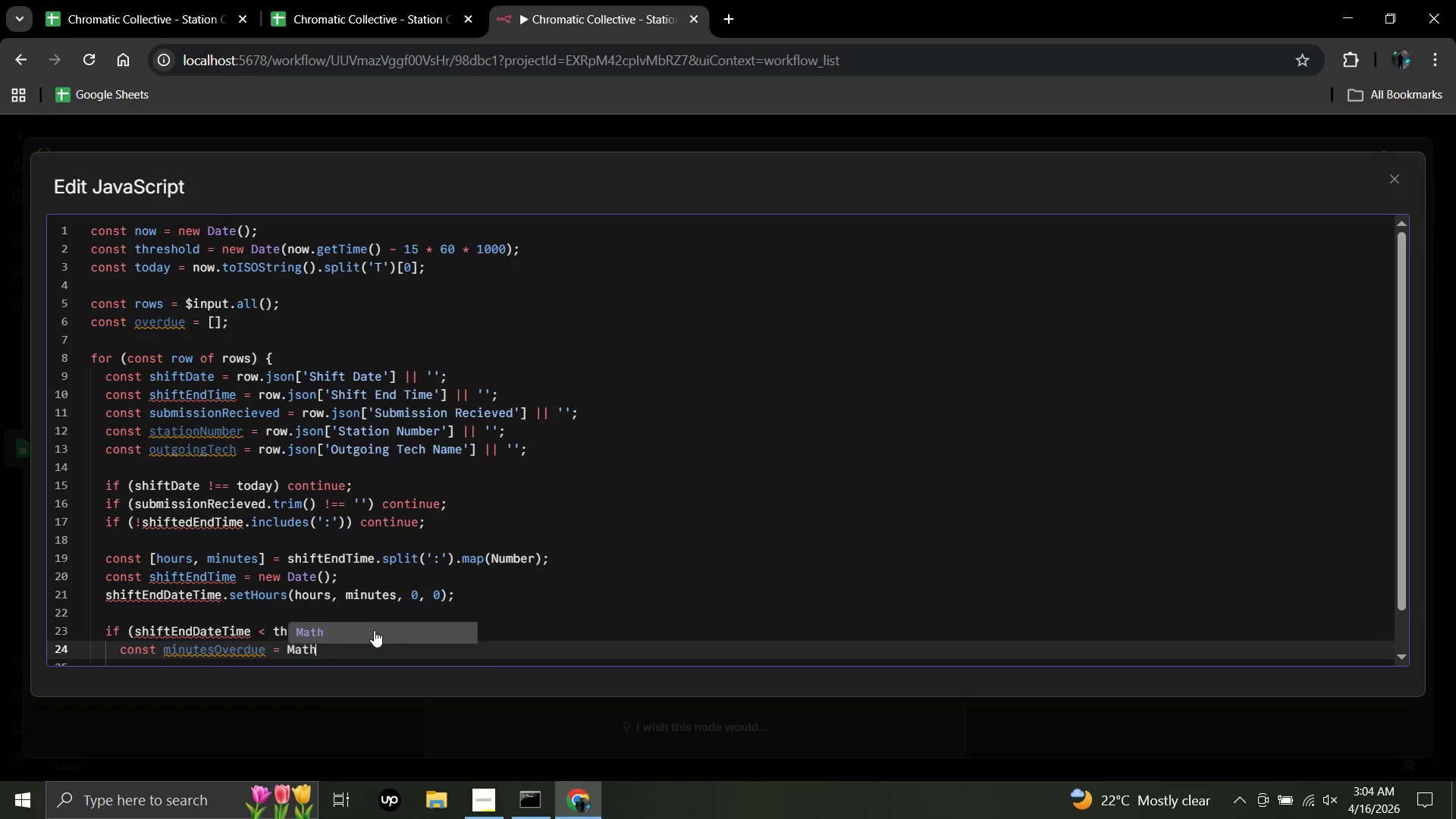 
type(.round)
 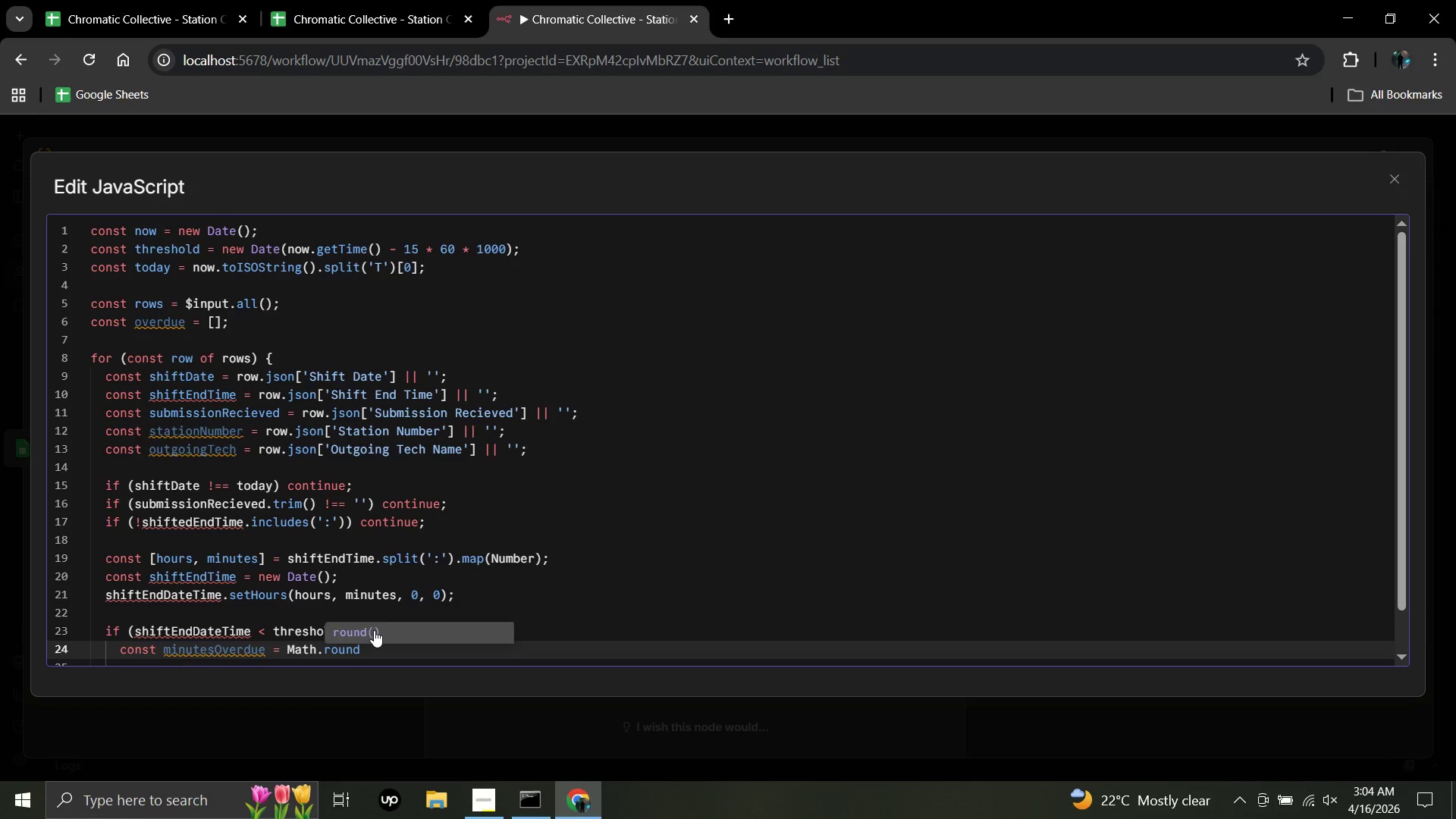 
type((now )
 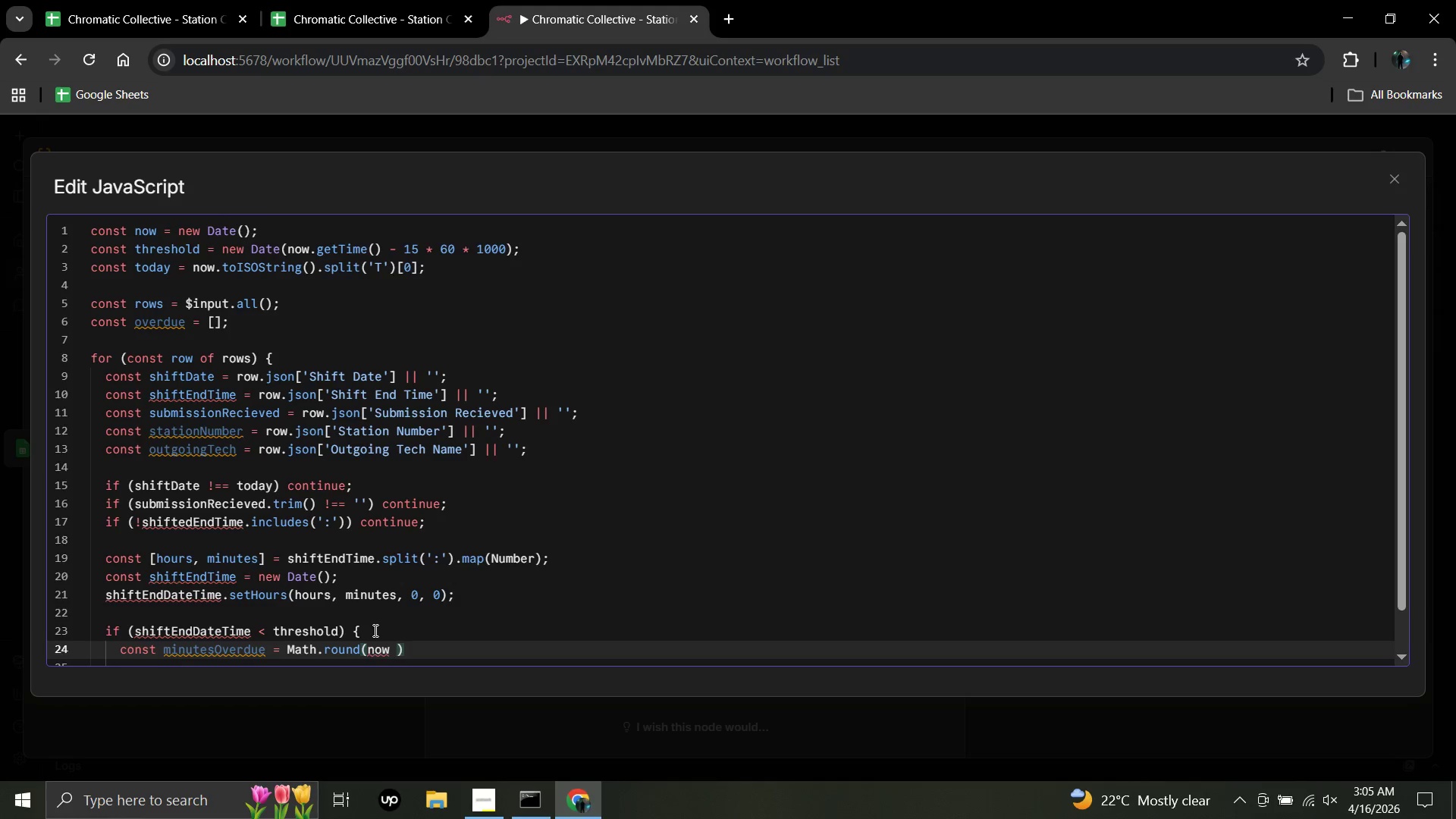 
hold_key(key=ShiftRight, duration=1.36)
 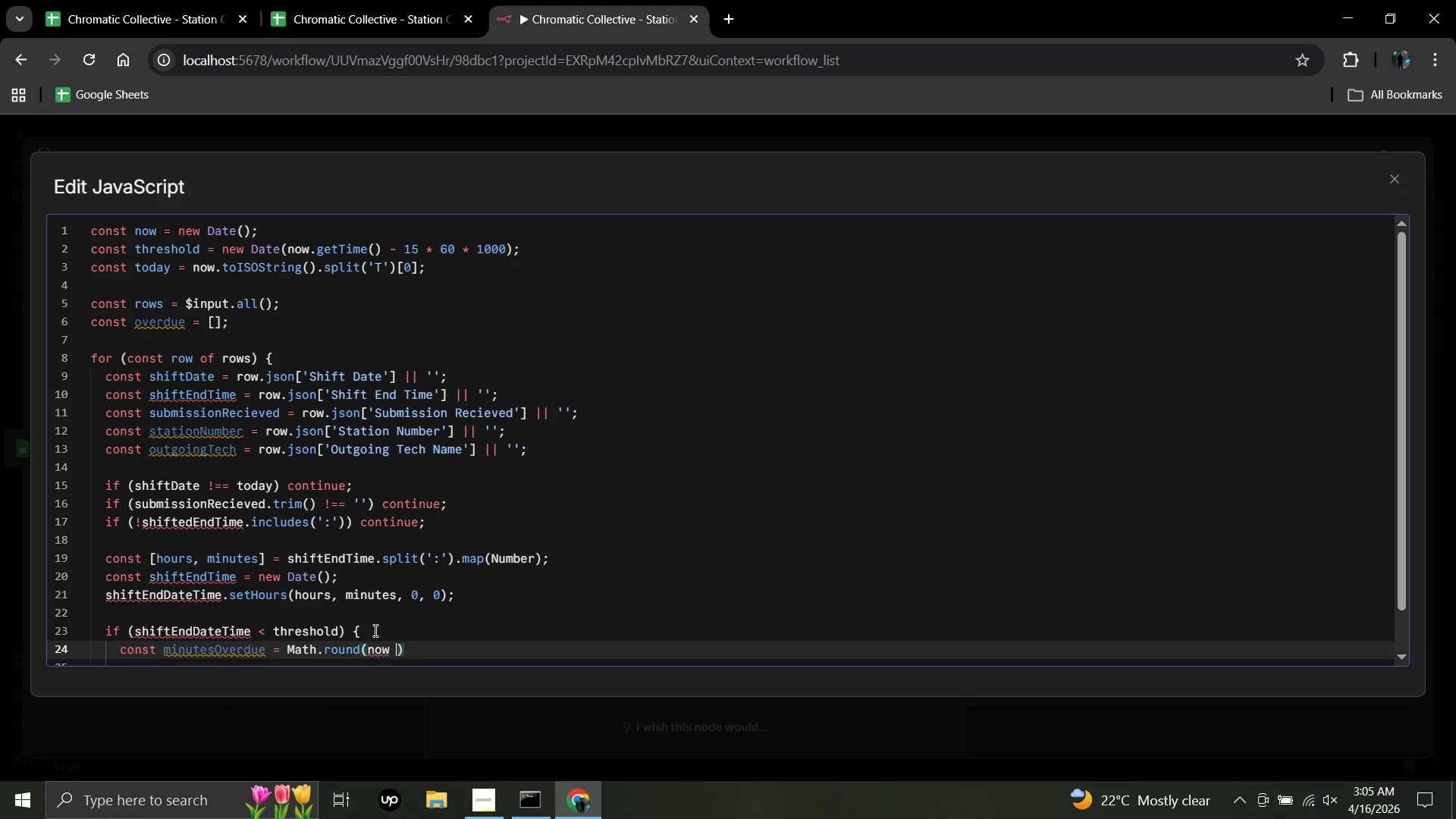 
key(Equal)
 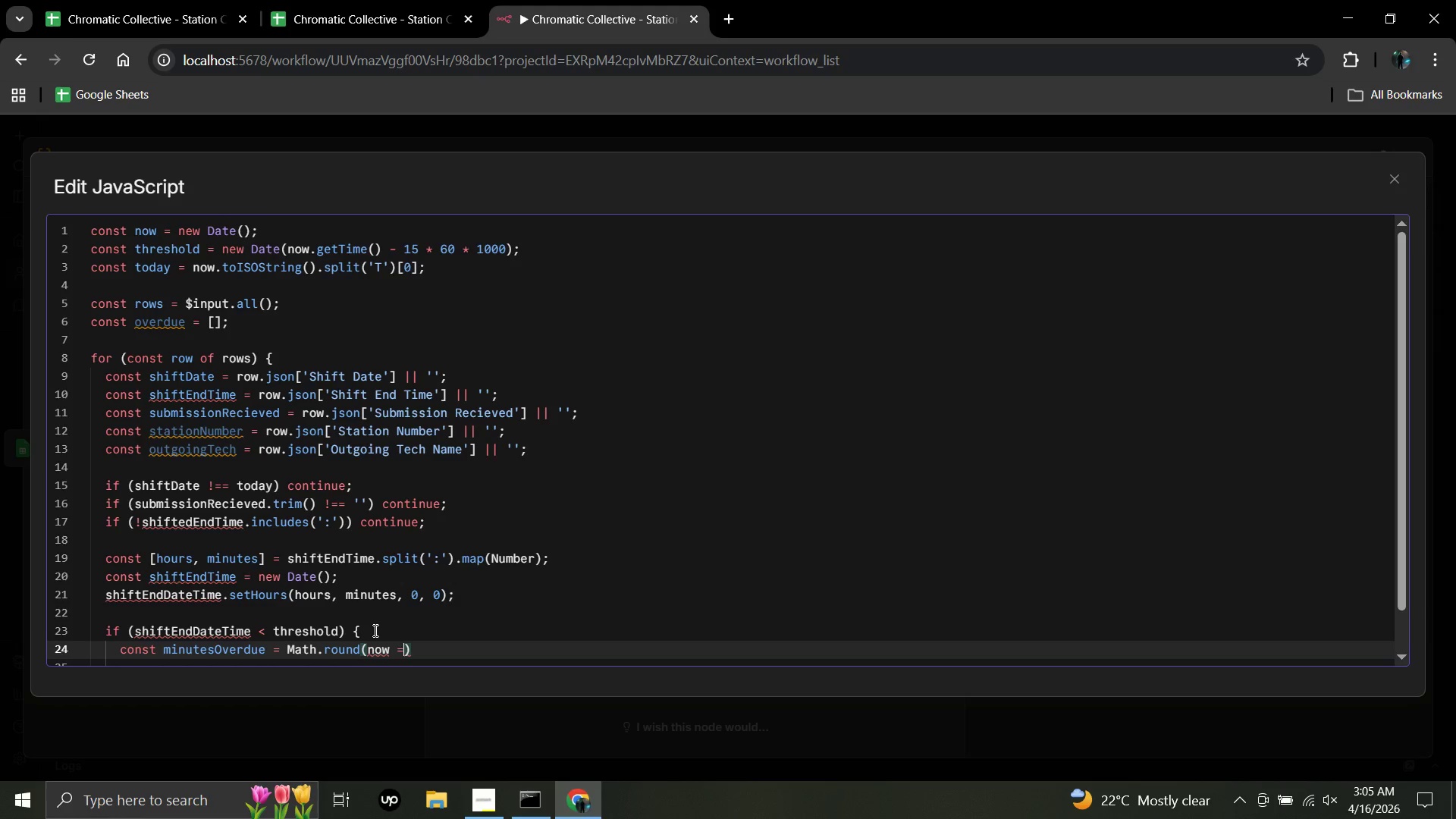 
key(Backspace)
 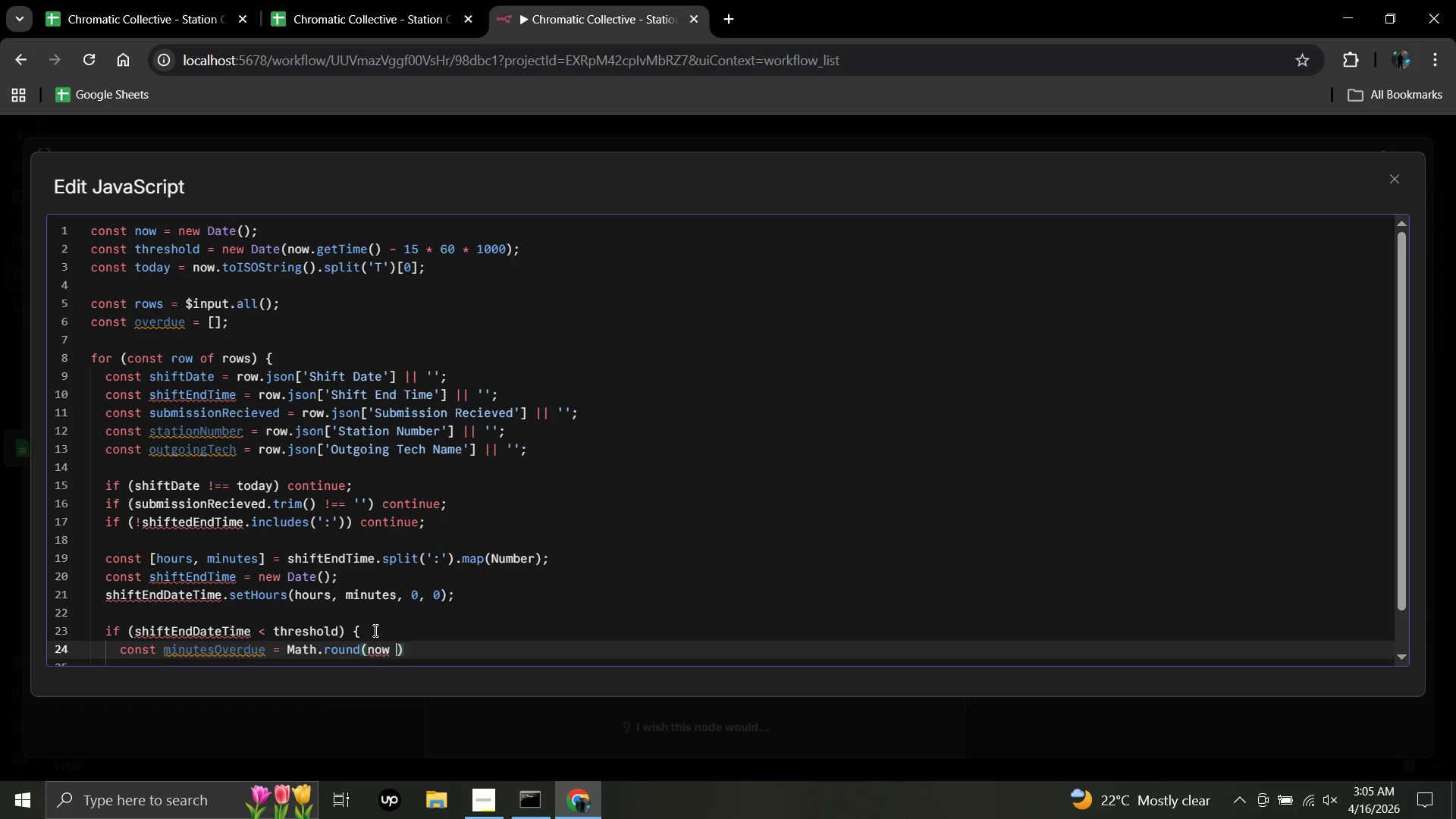 
key(Minus)
 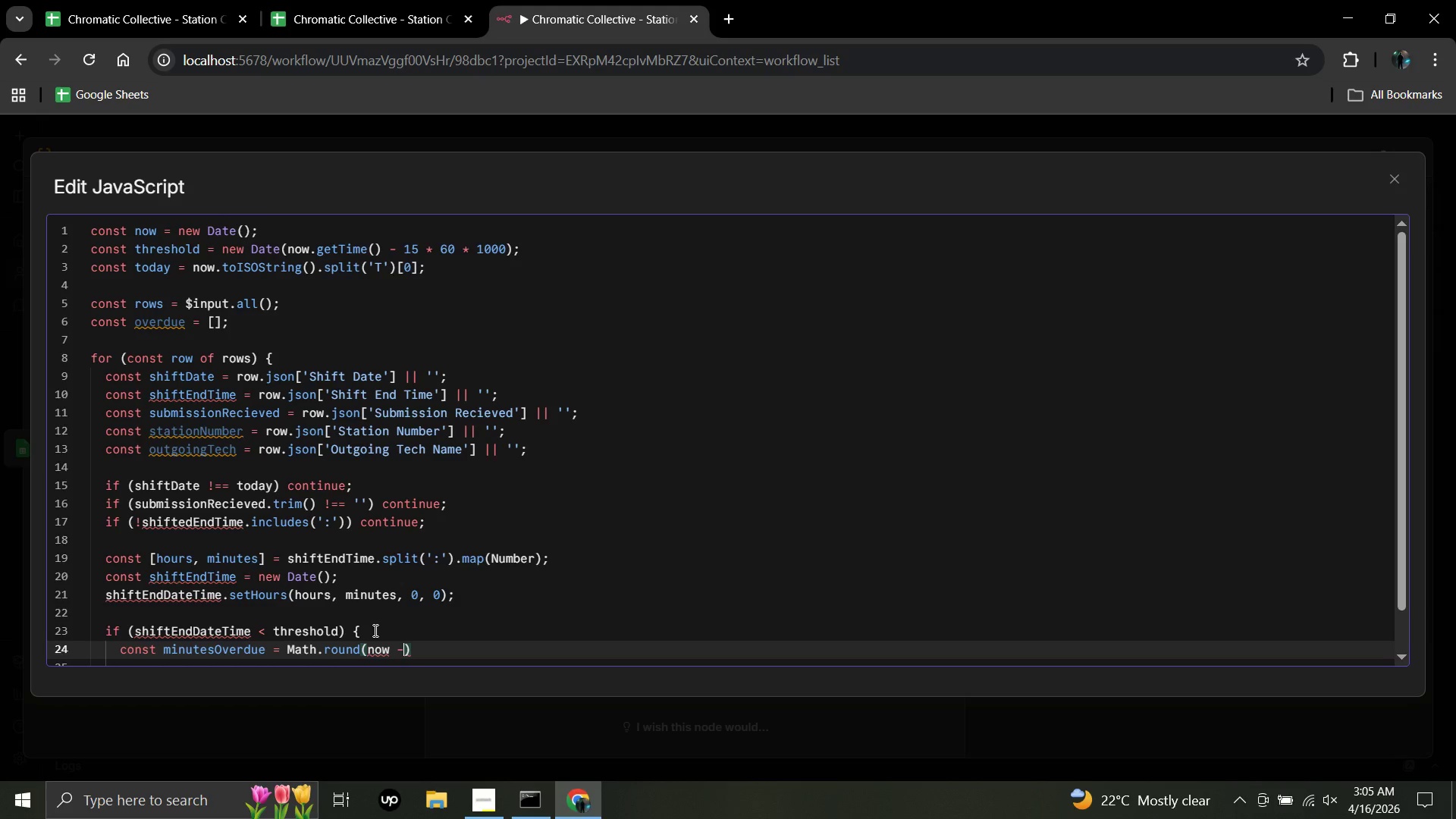 
type( shift)
 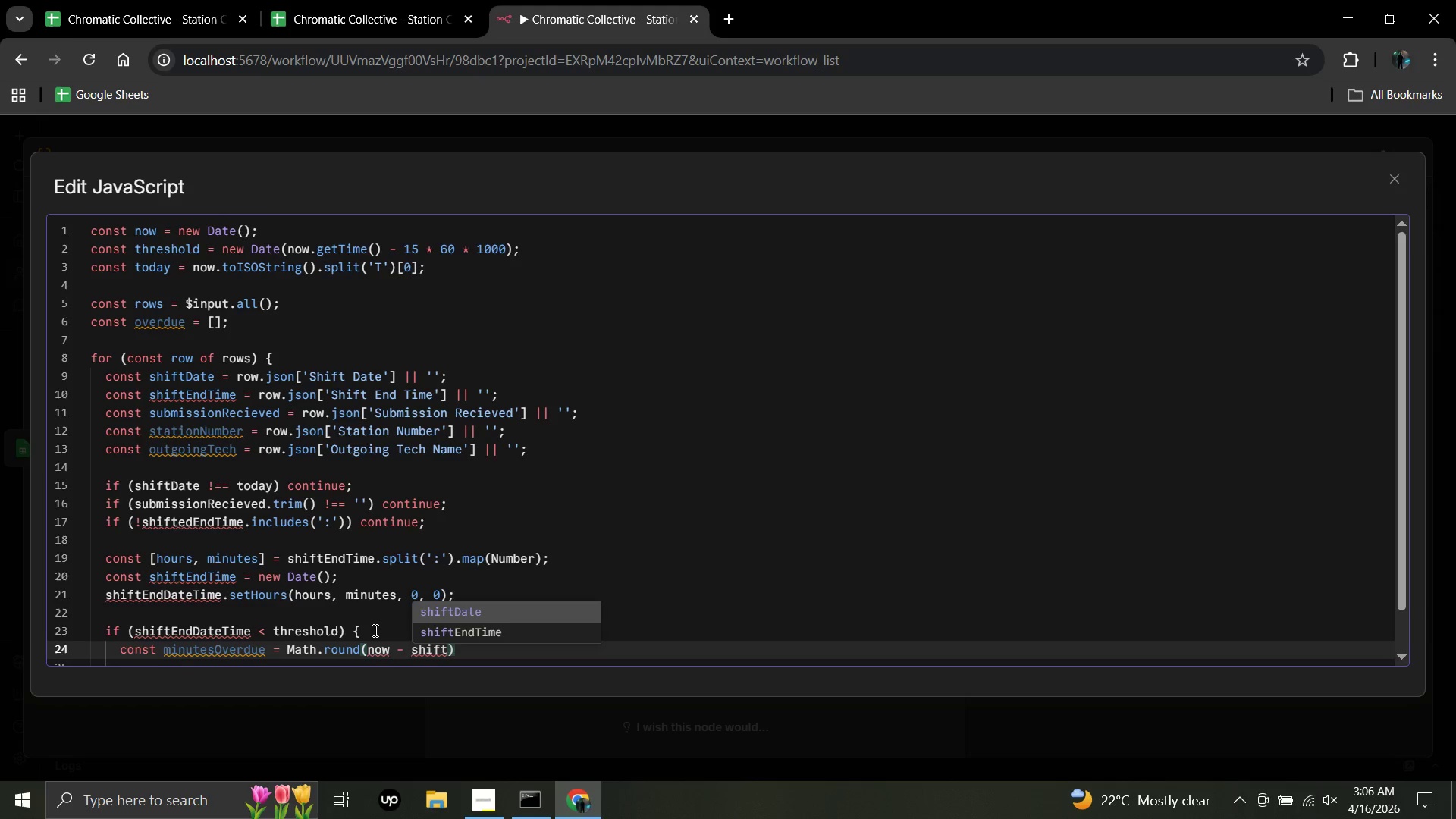 
wait(70.02)
 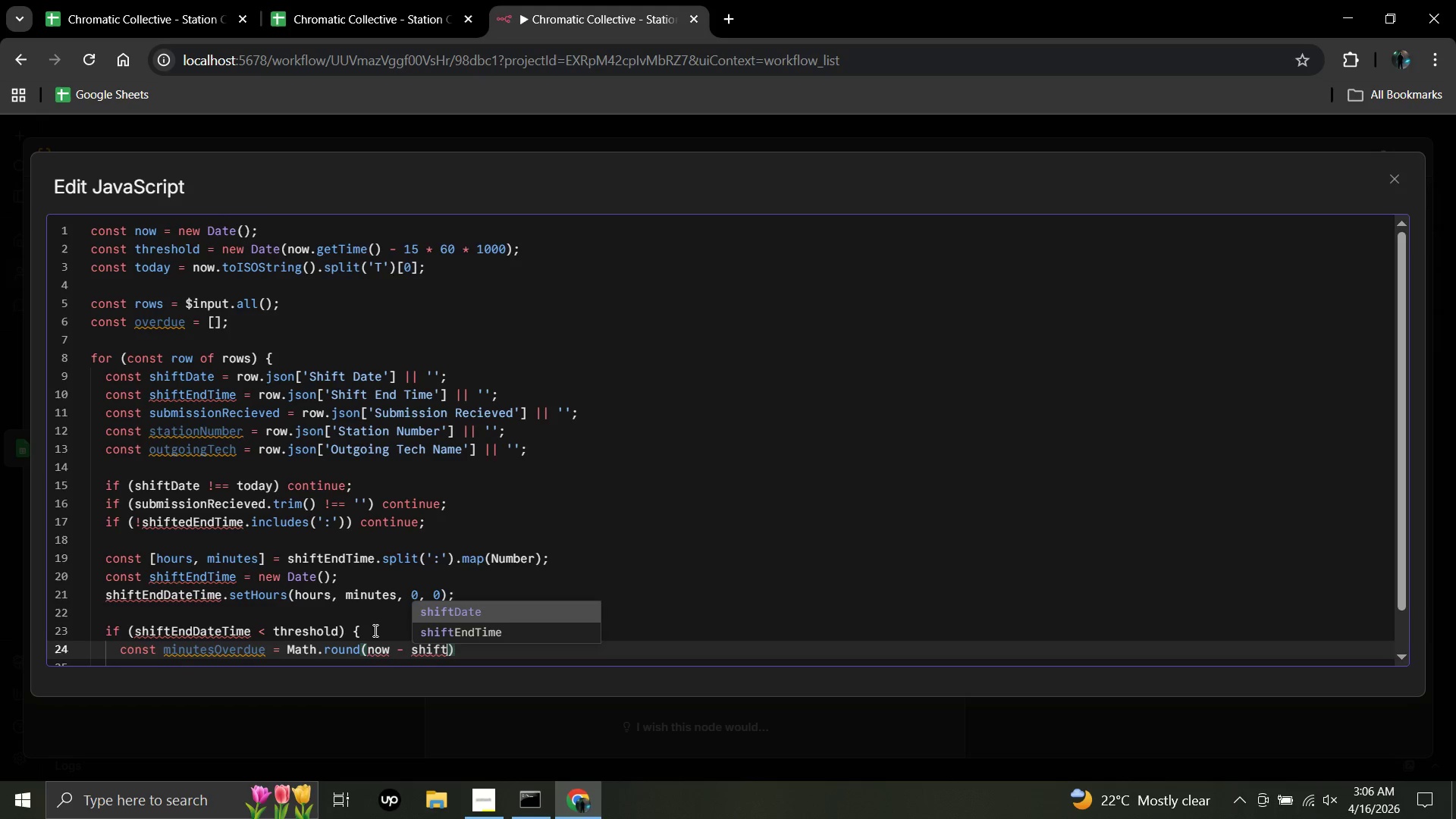 
type(EndTime)
 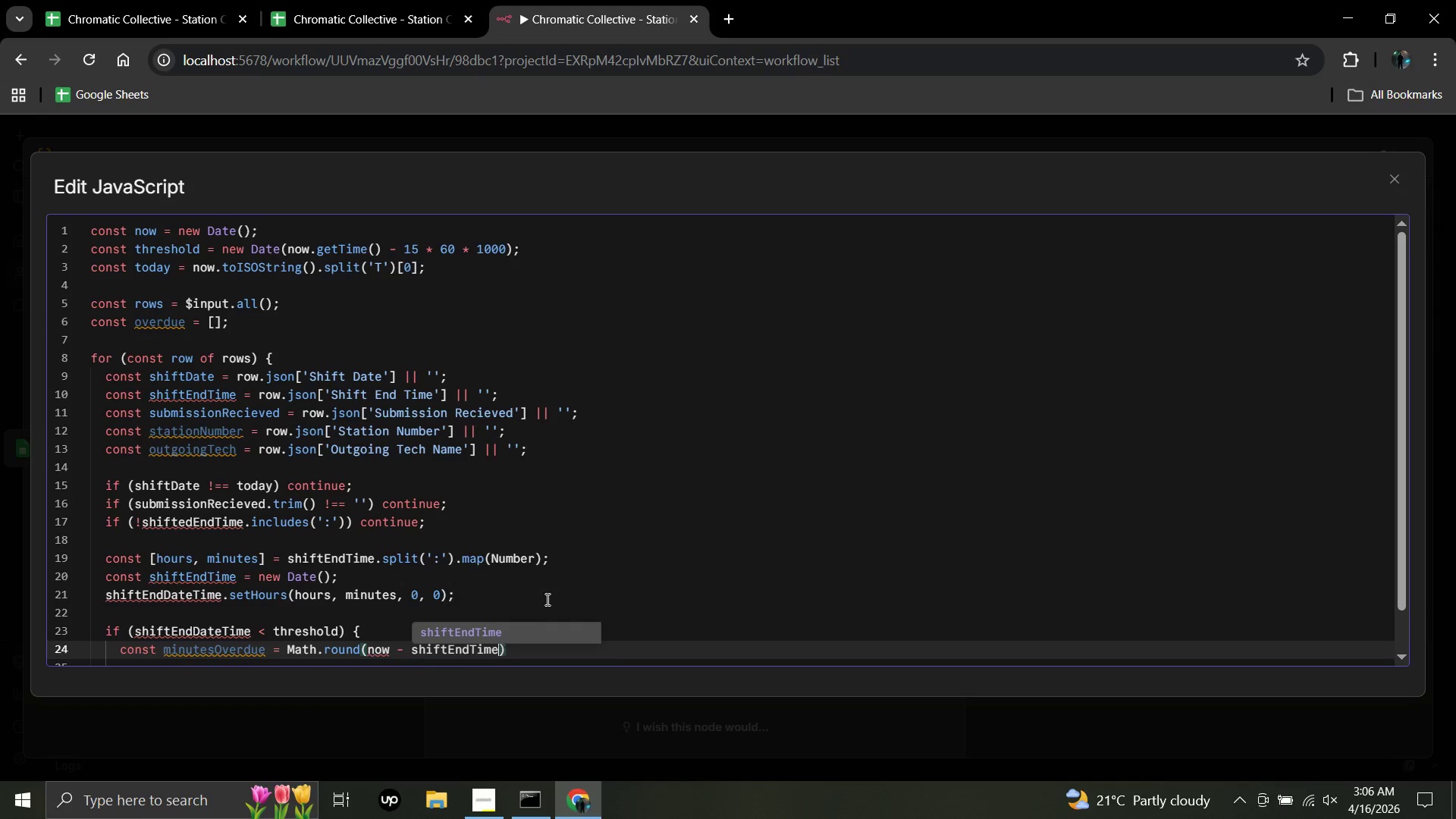 
wait(13.69)
 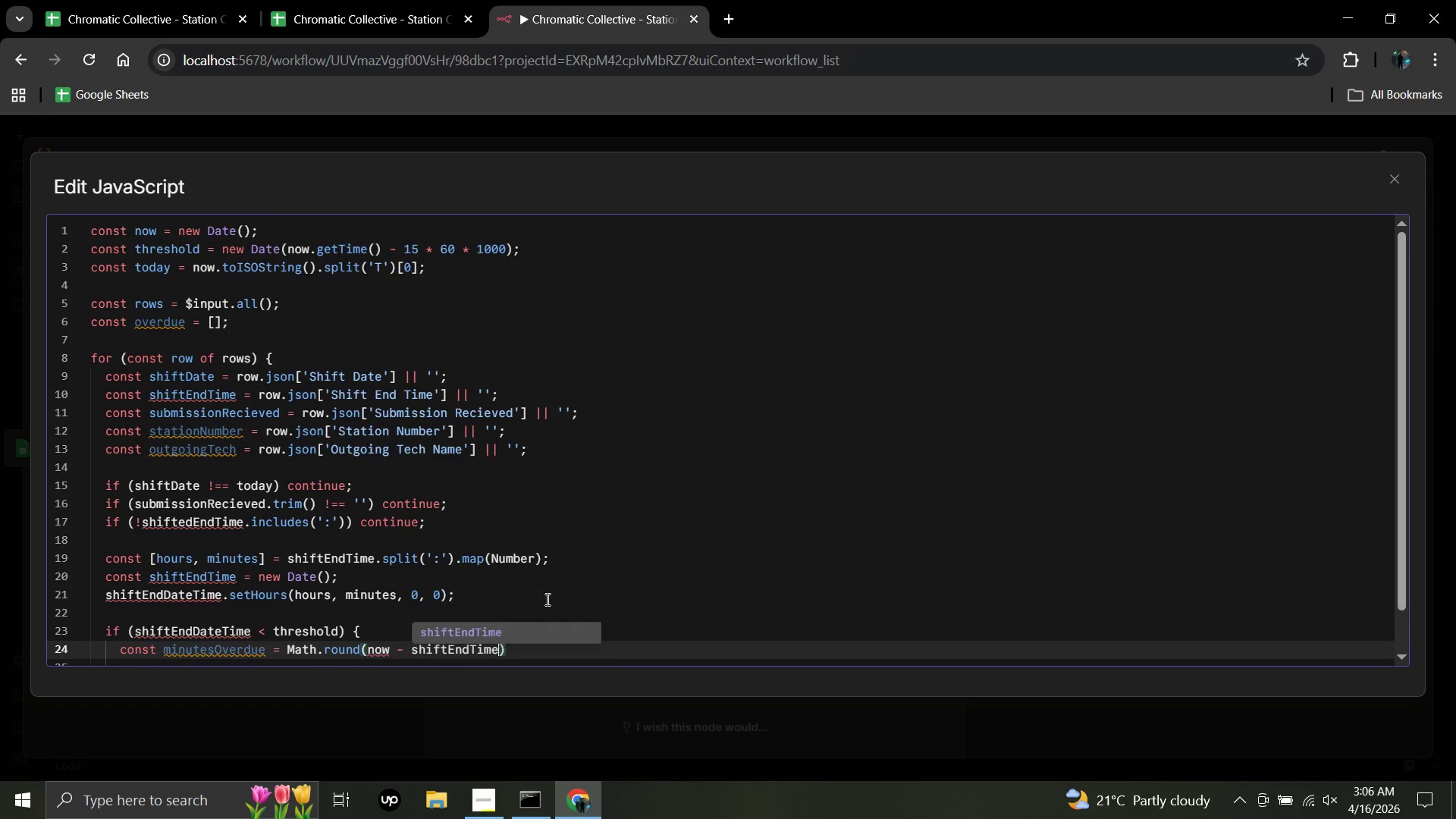 
double_click([1401, 655])
 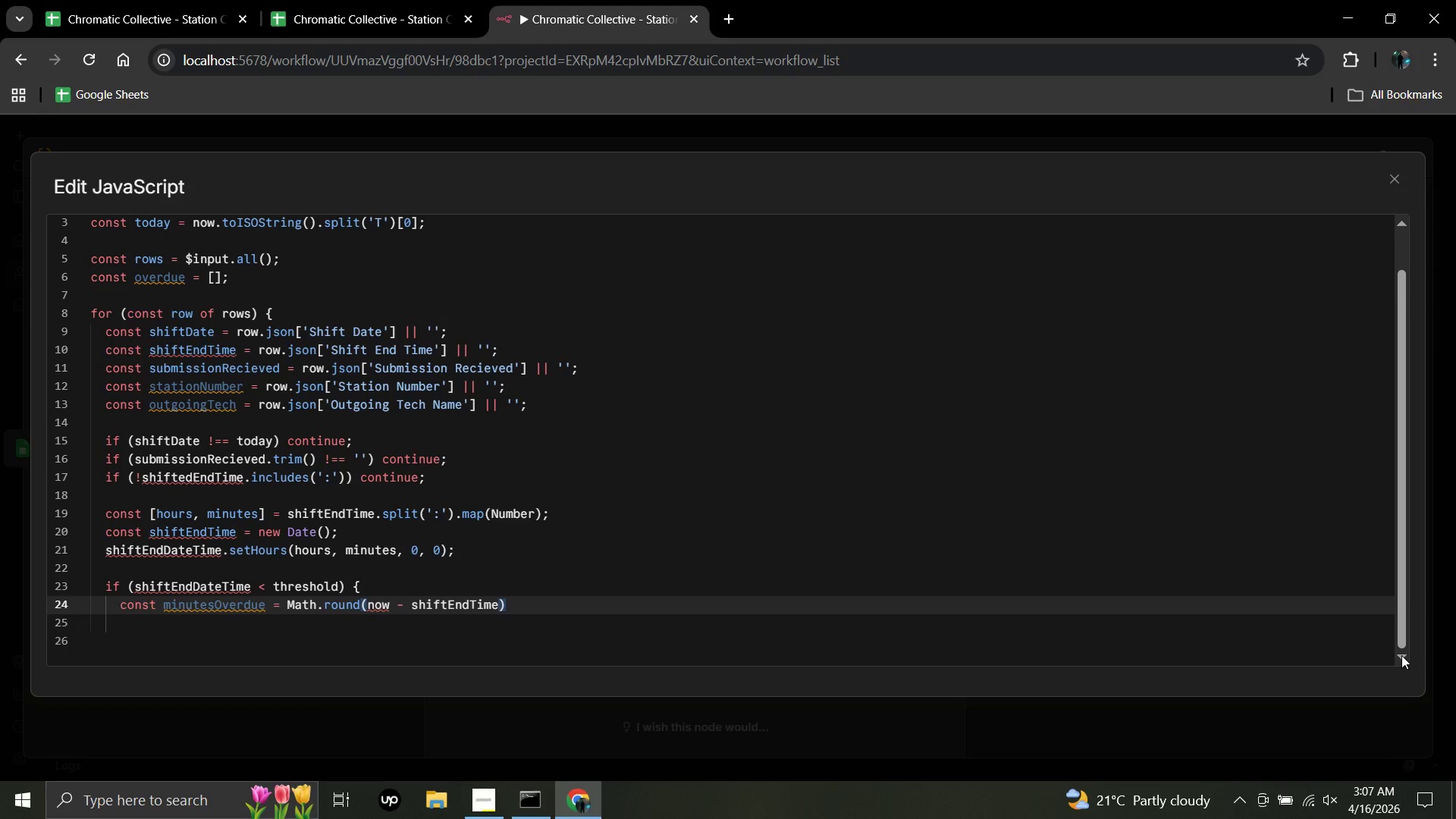 
scroll: coordinate [1401, 655], scroll_direction: up, amount: 2.0
 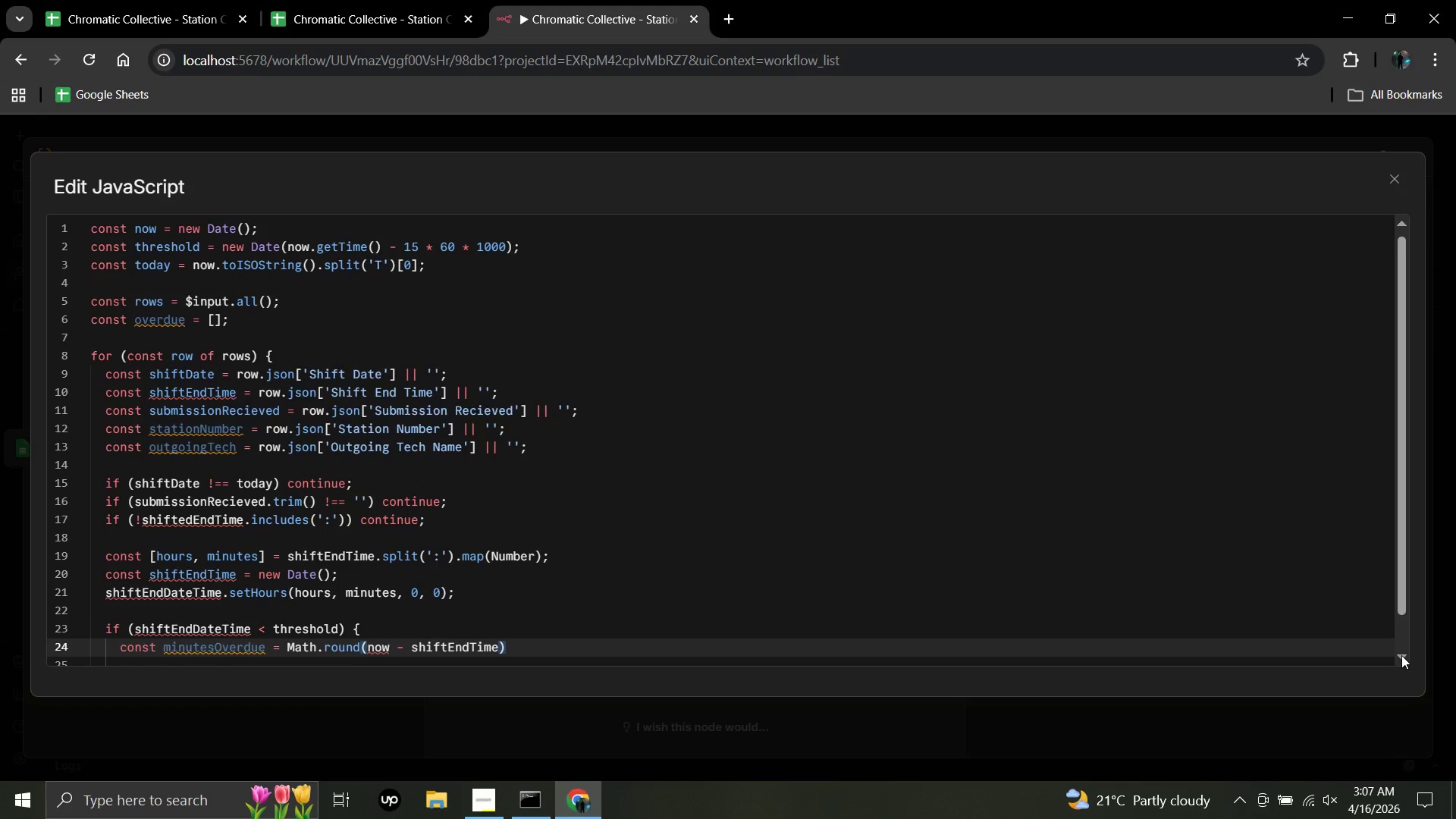 
scroll: coordinate [1401, 664], scroll_direction: down, amount: 6.0
 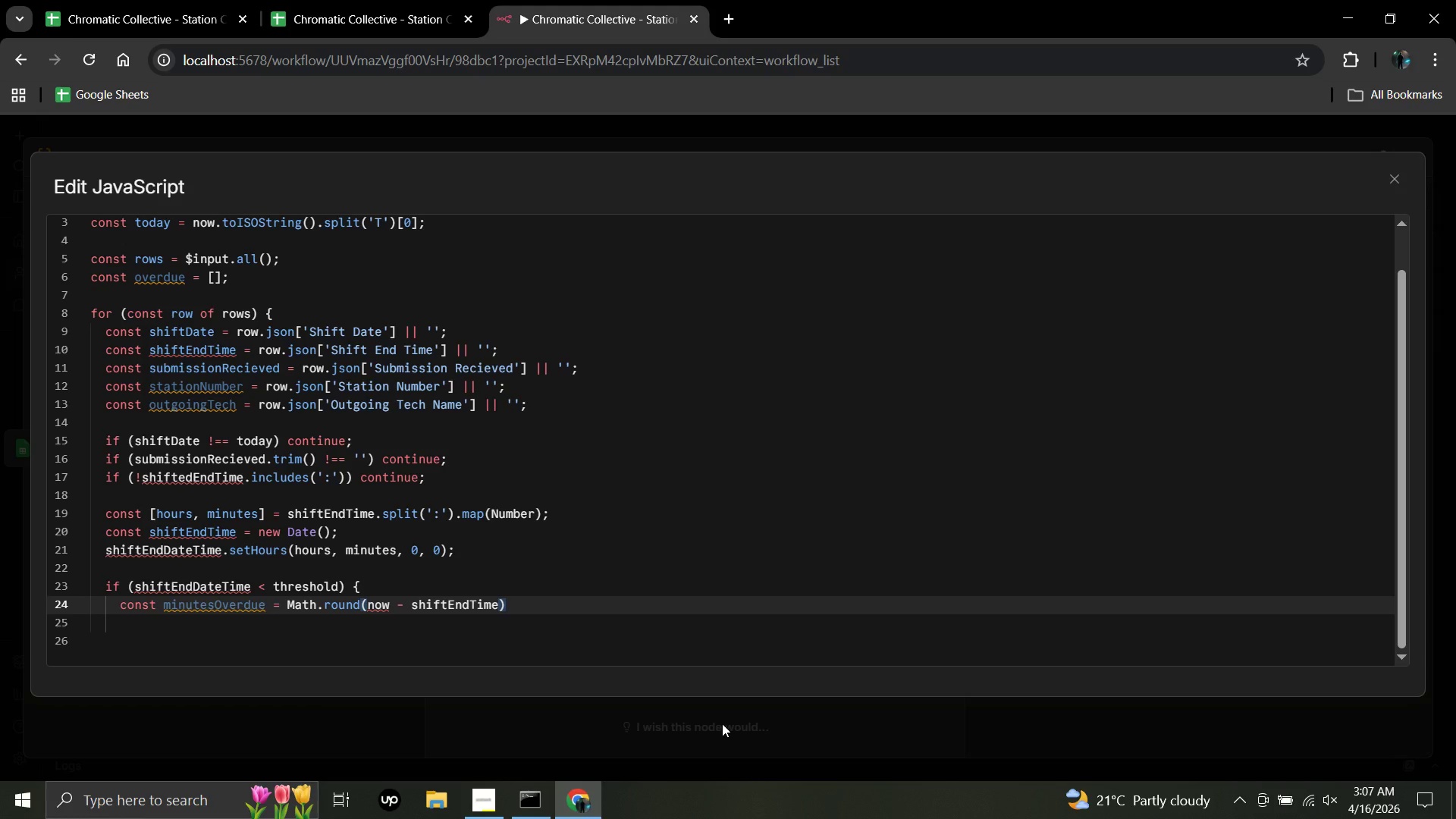 
wait(51.16)
 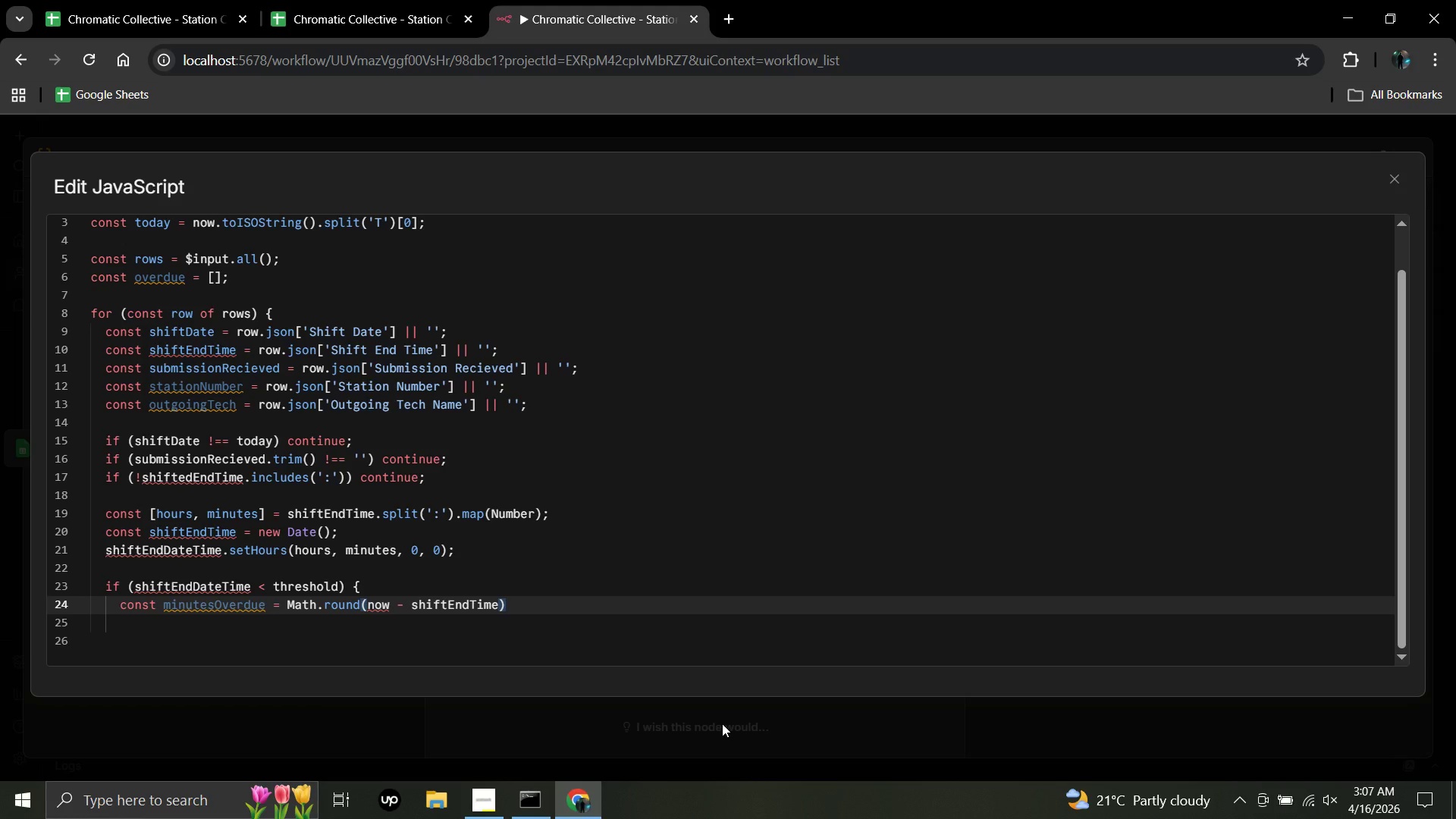 
left_click([515, 604])
 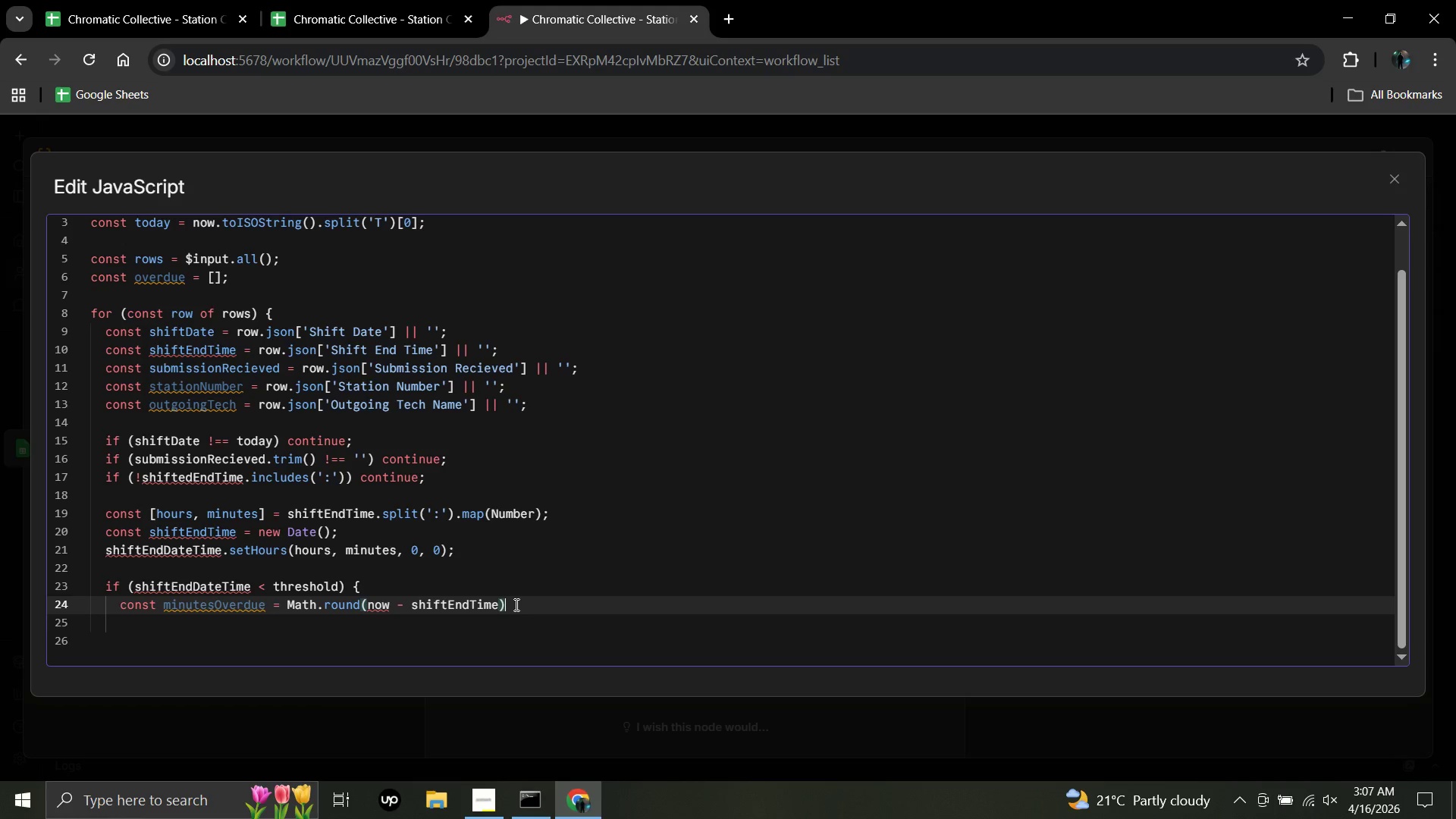 
key(Space)
 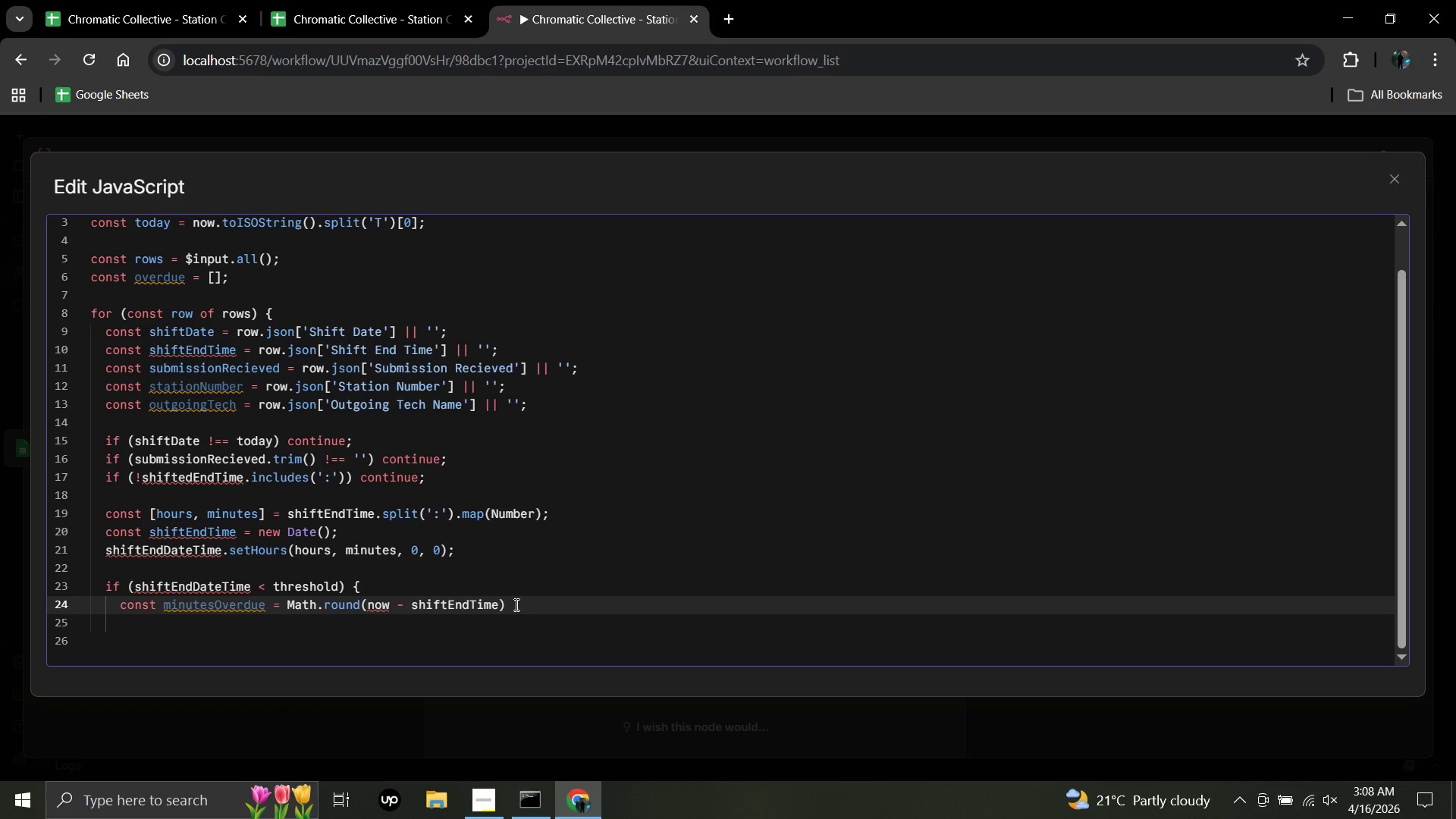 
wait(8.25)
 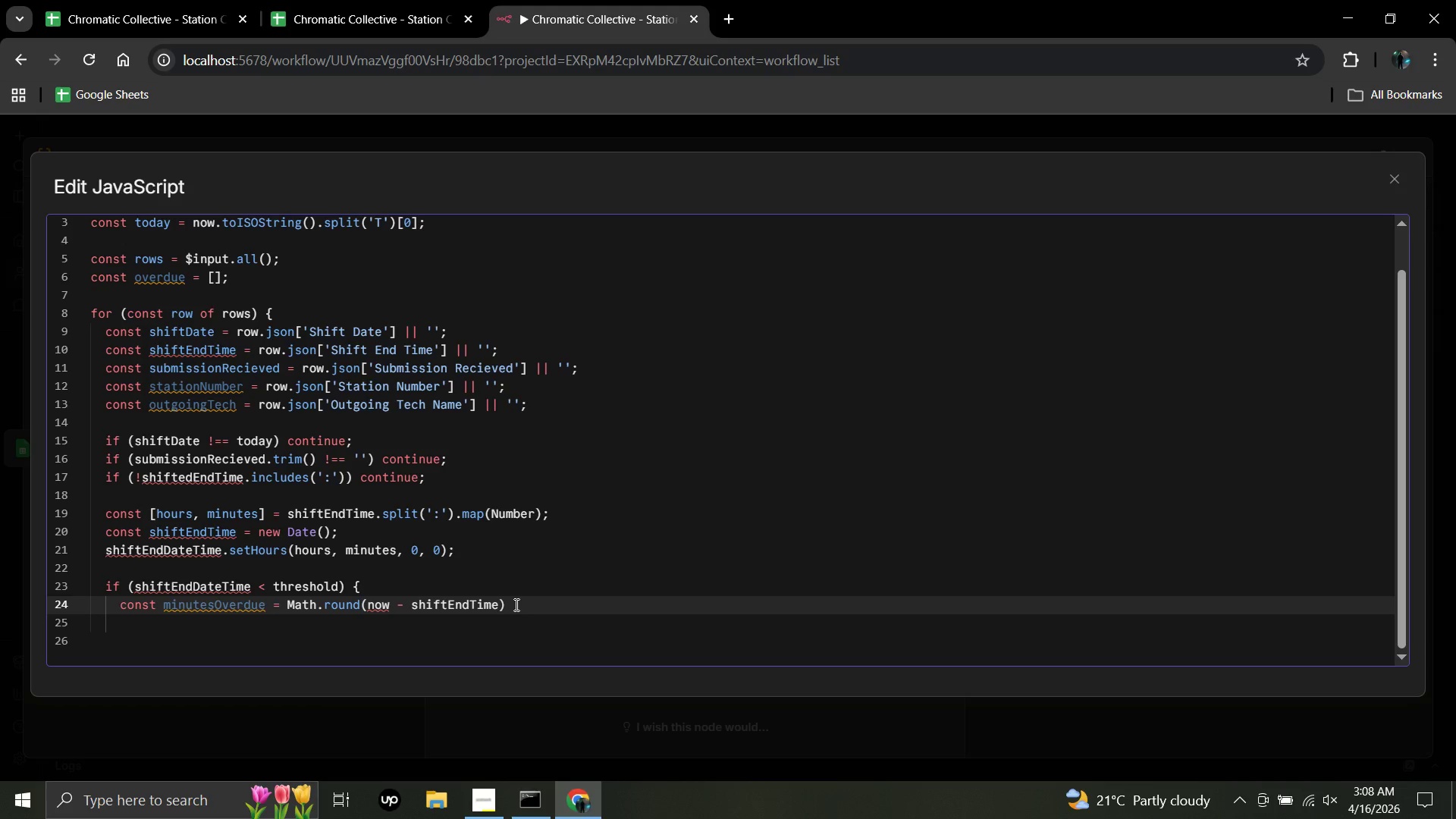 
key(Slash)
 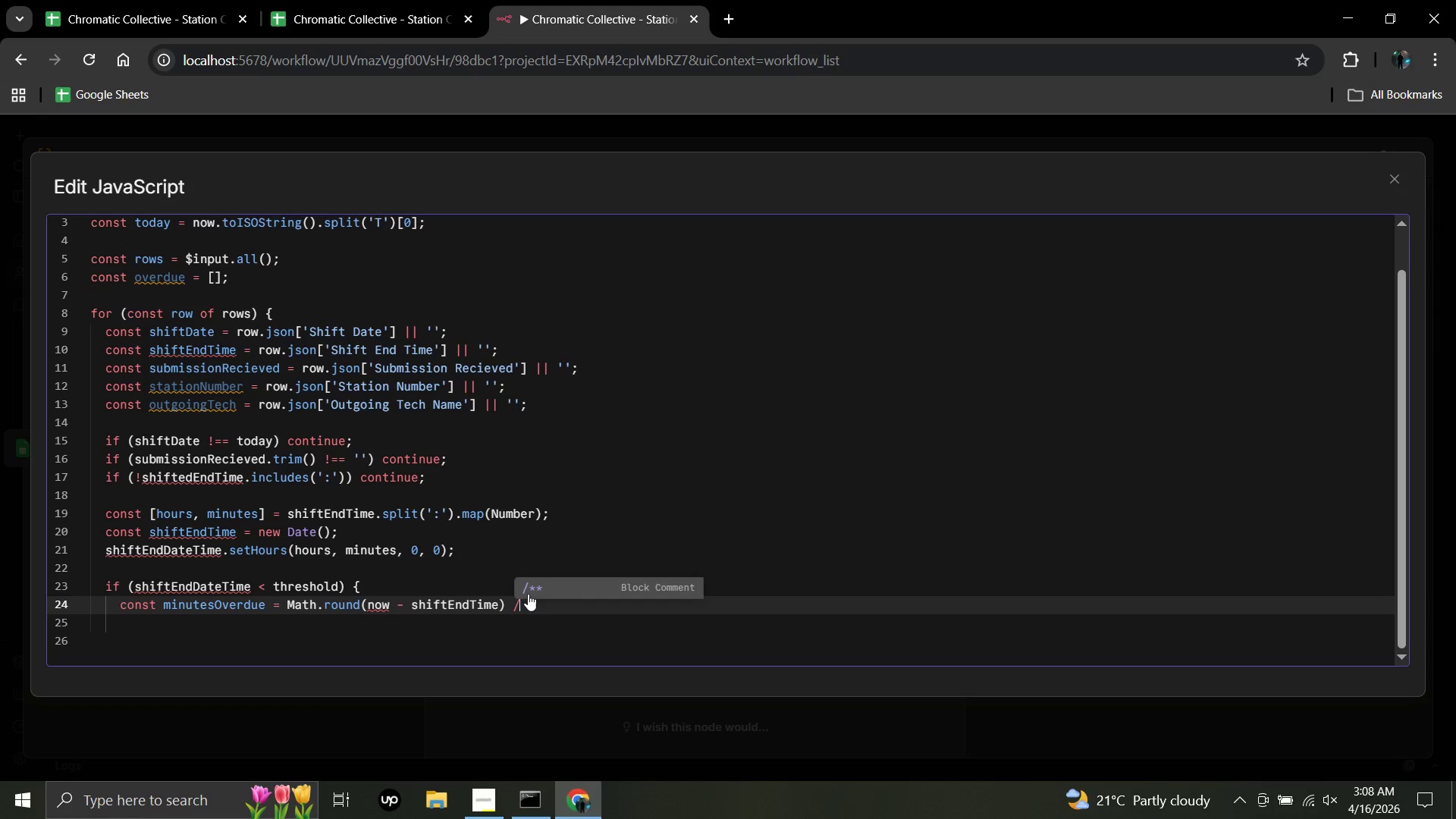 
left_click([527, 595])
 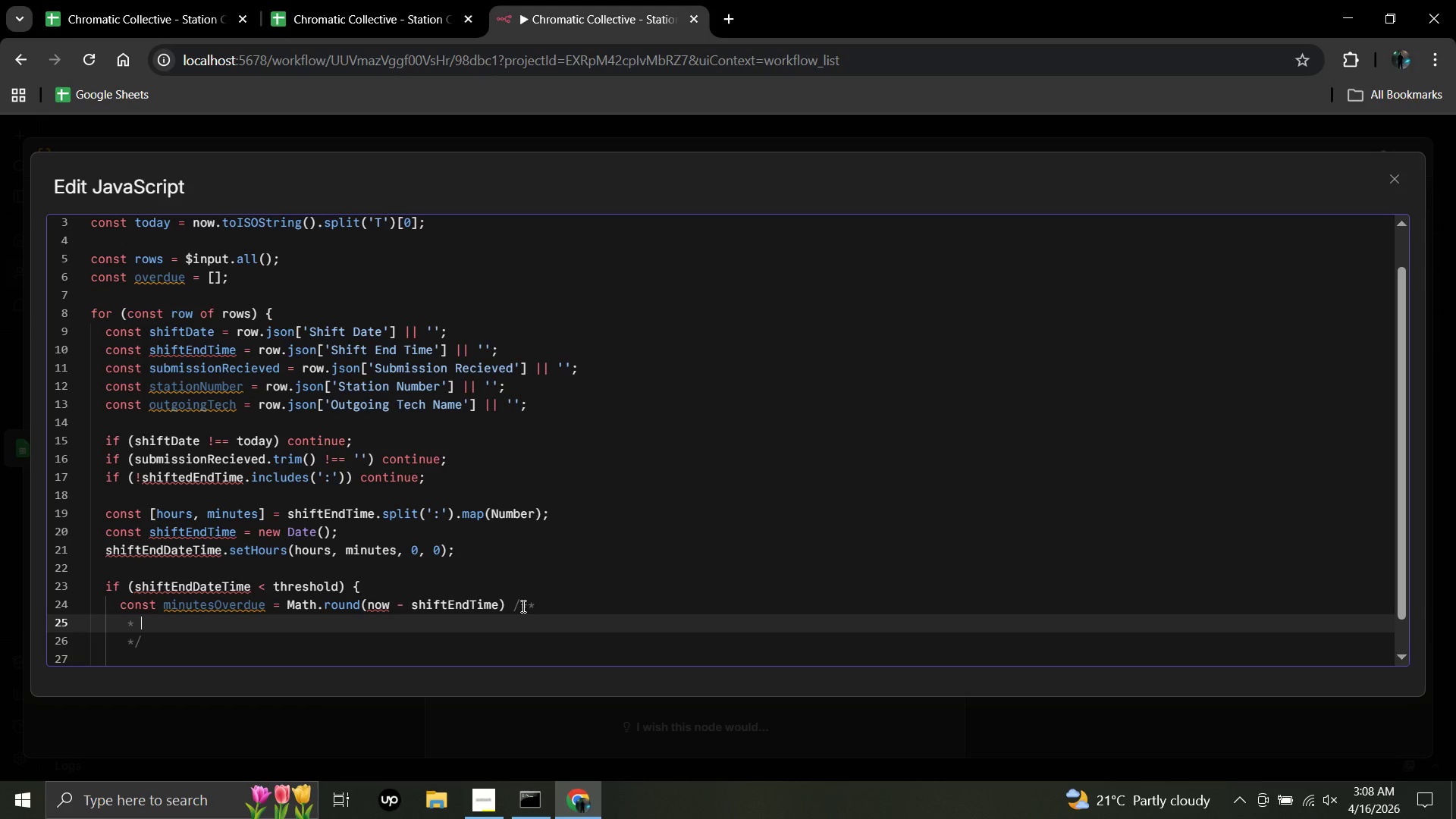 
key(Backspace)
 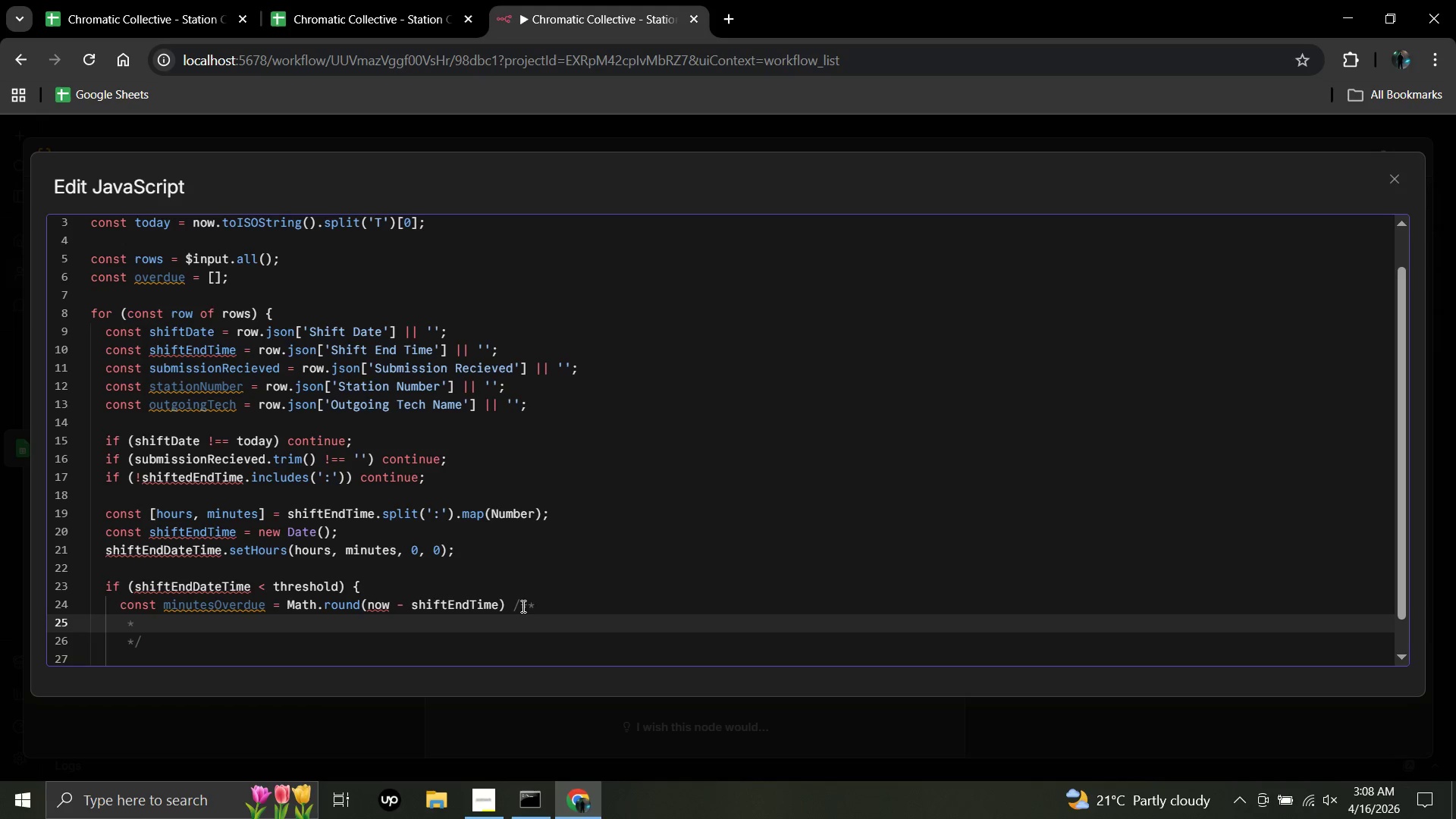 
key(Backspace)
 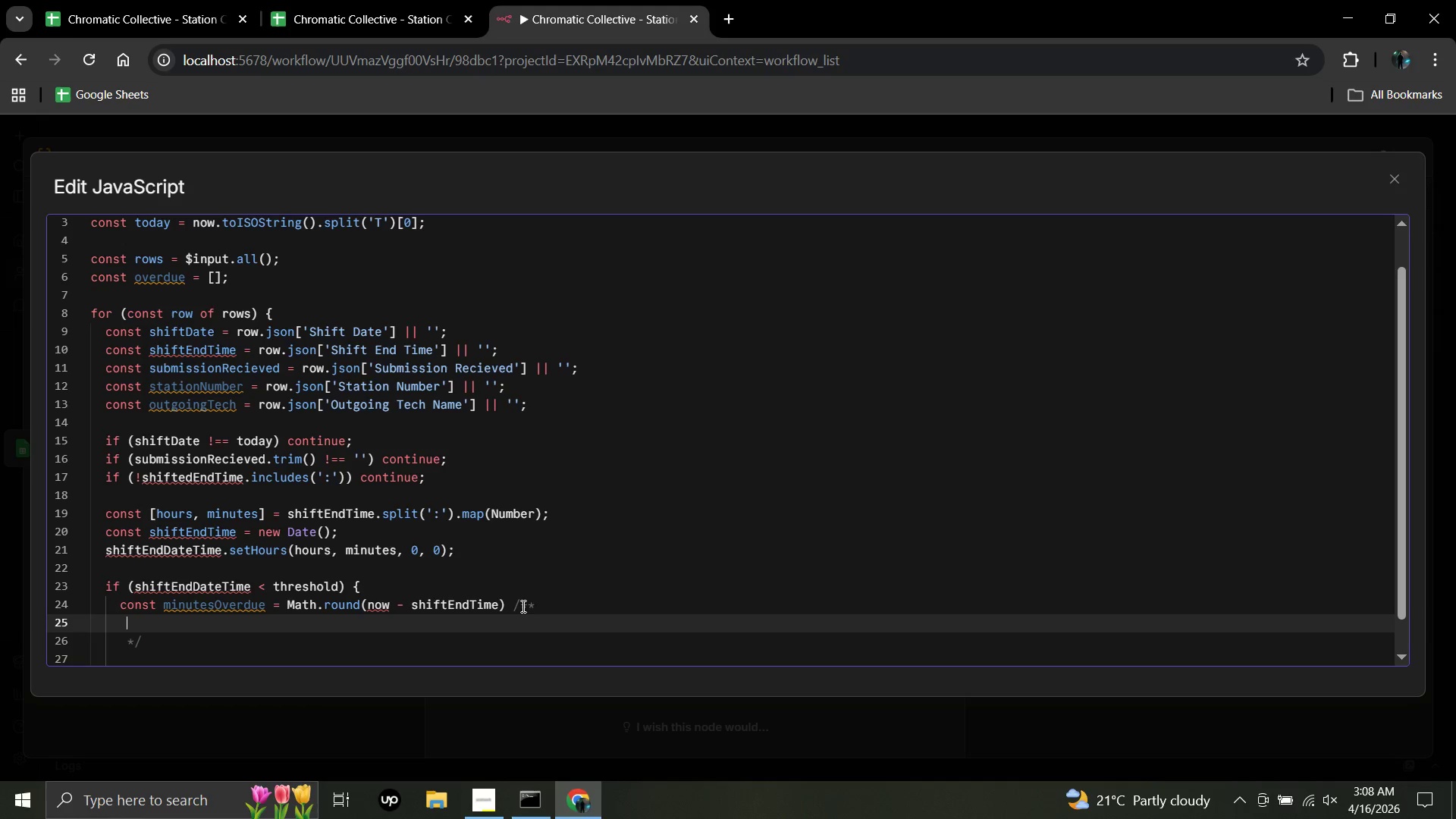 
key(Backspace)
 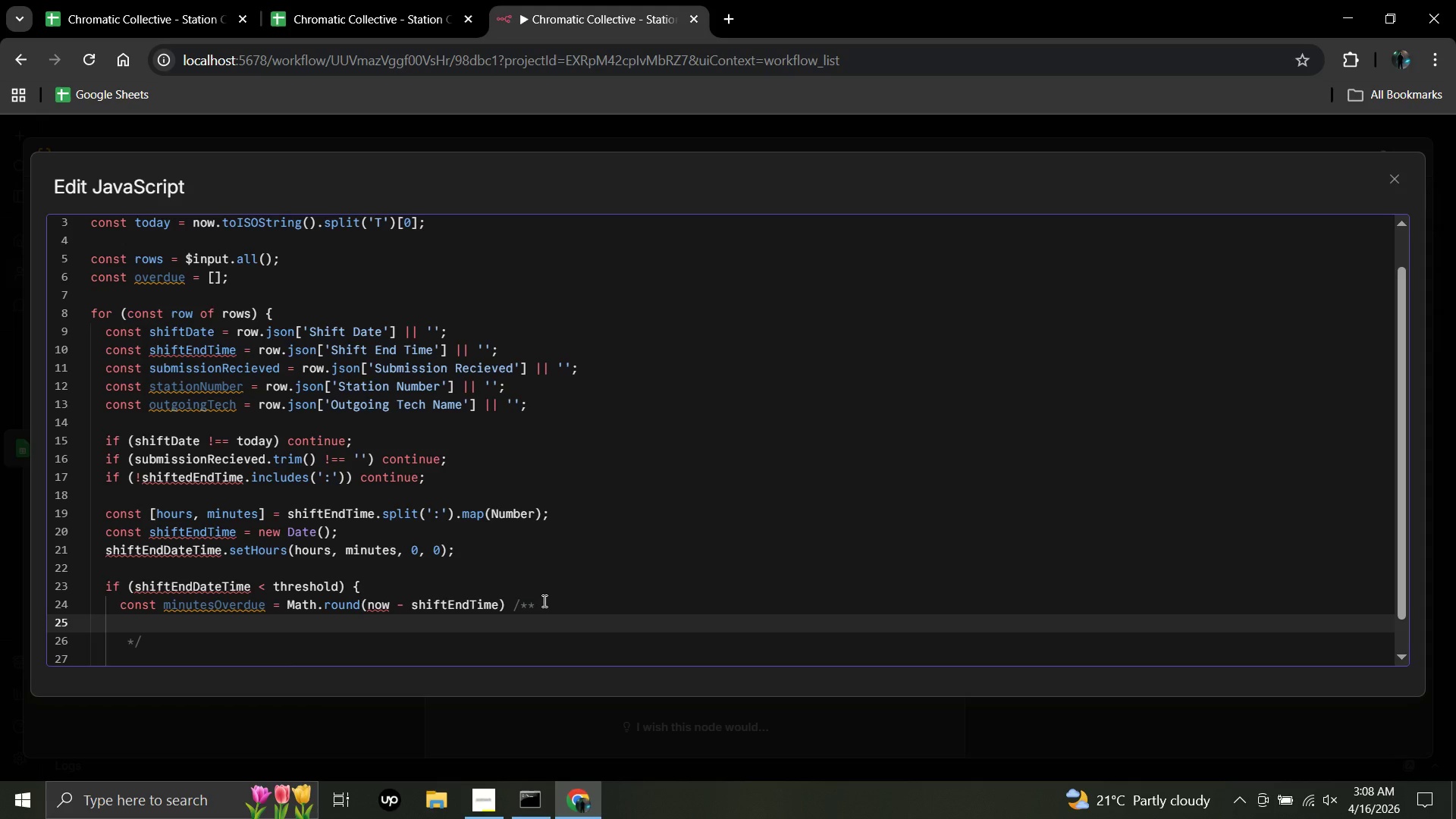 
left_click([543, 601])
 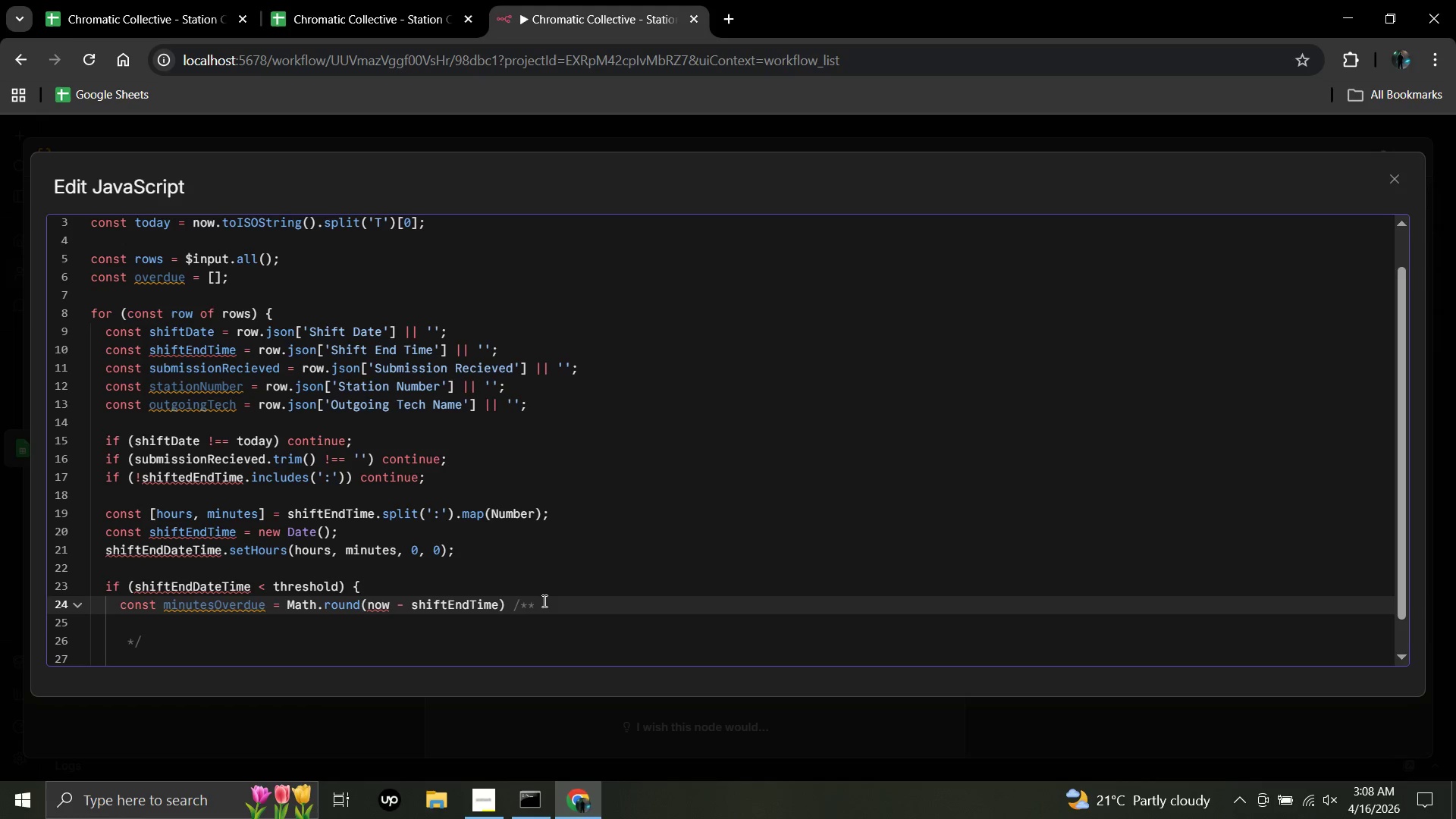 
key(Backspace)
 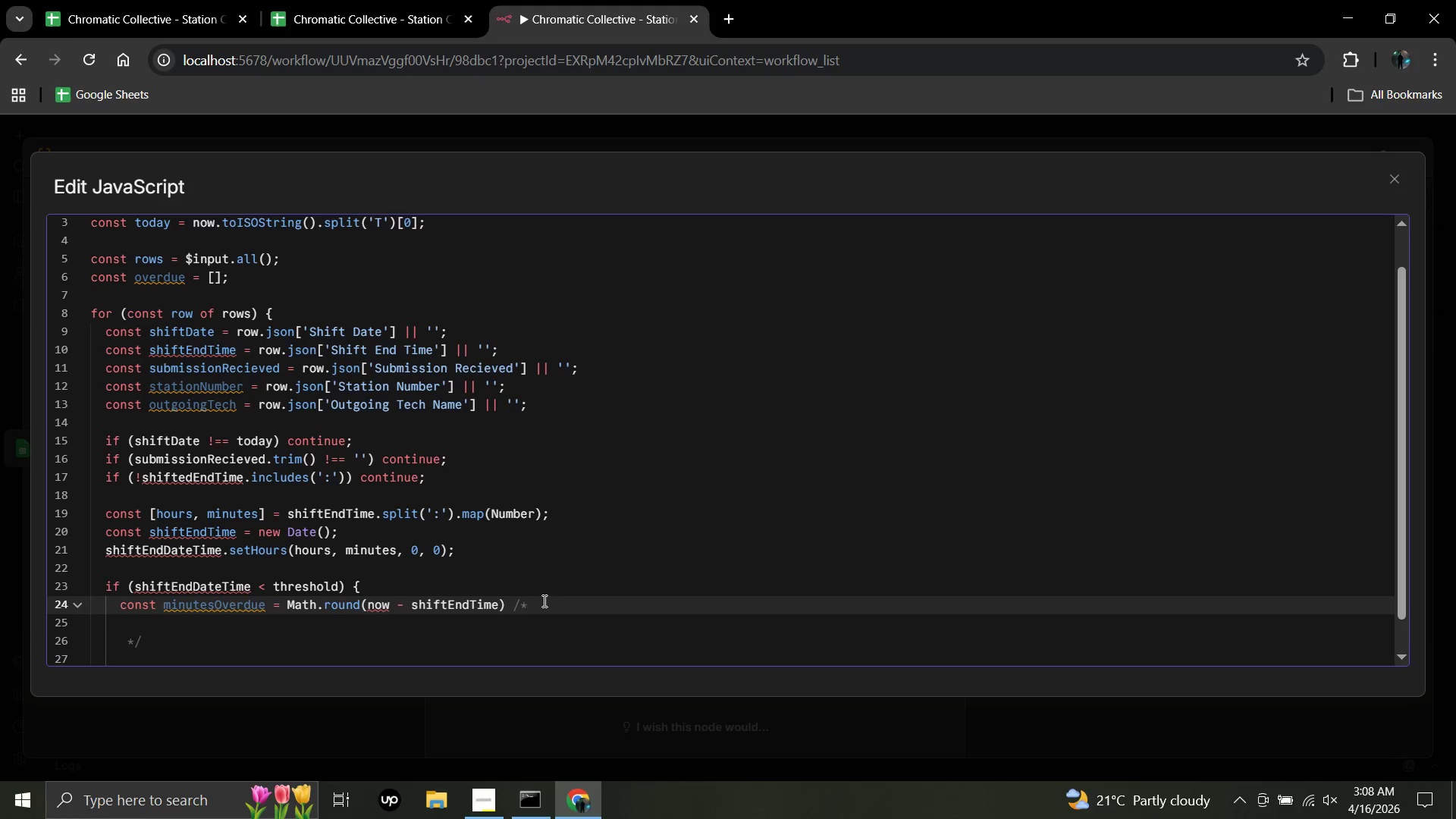 
key(Backspace)
 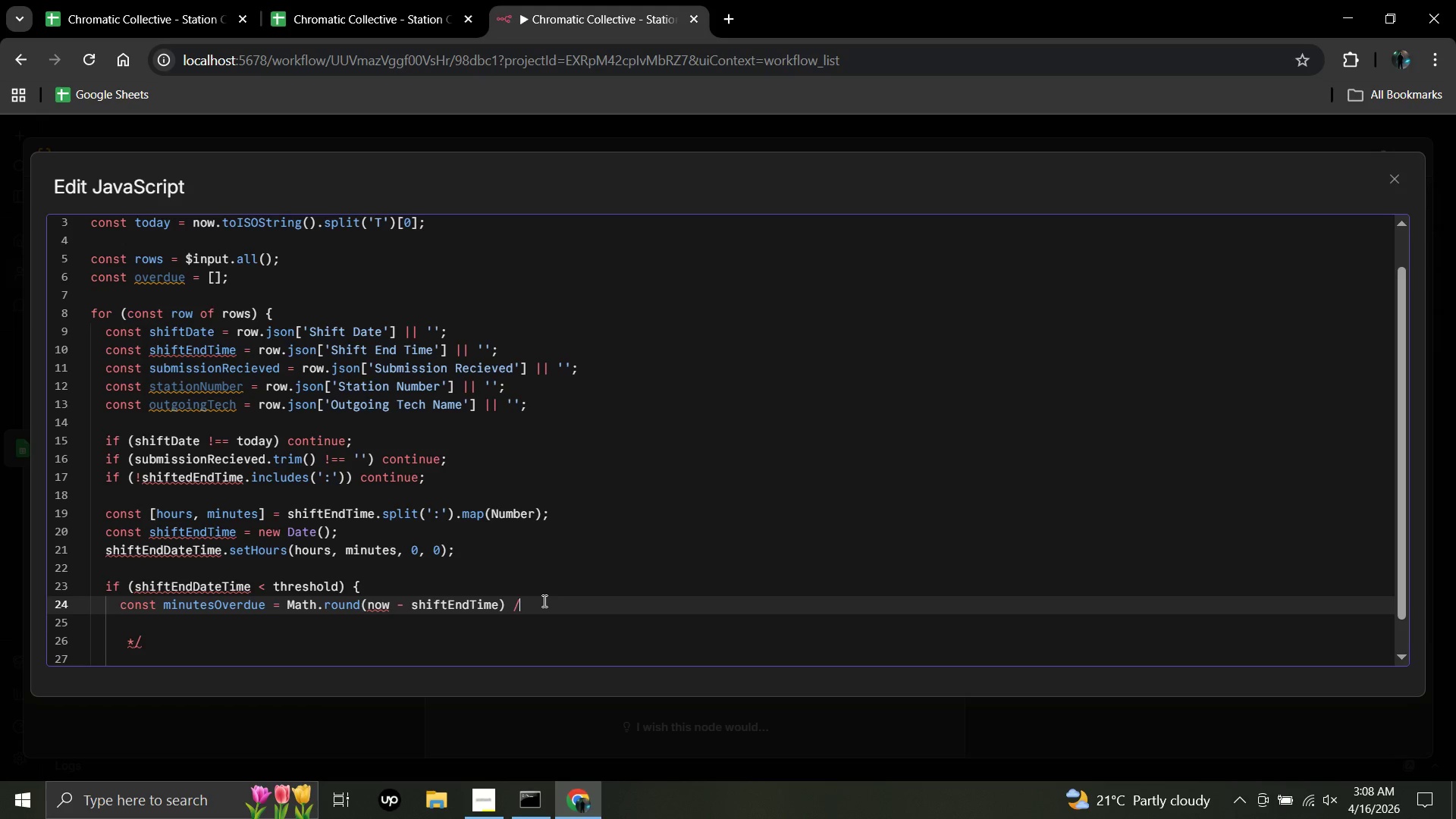 
type( 6000)
 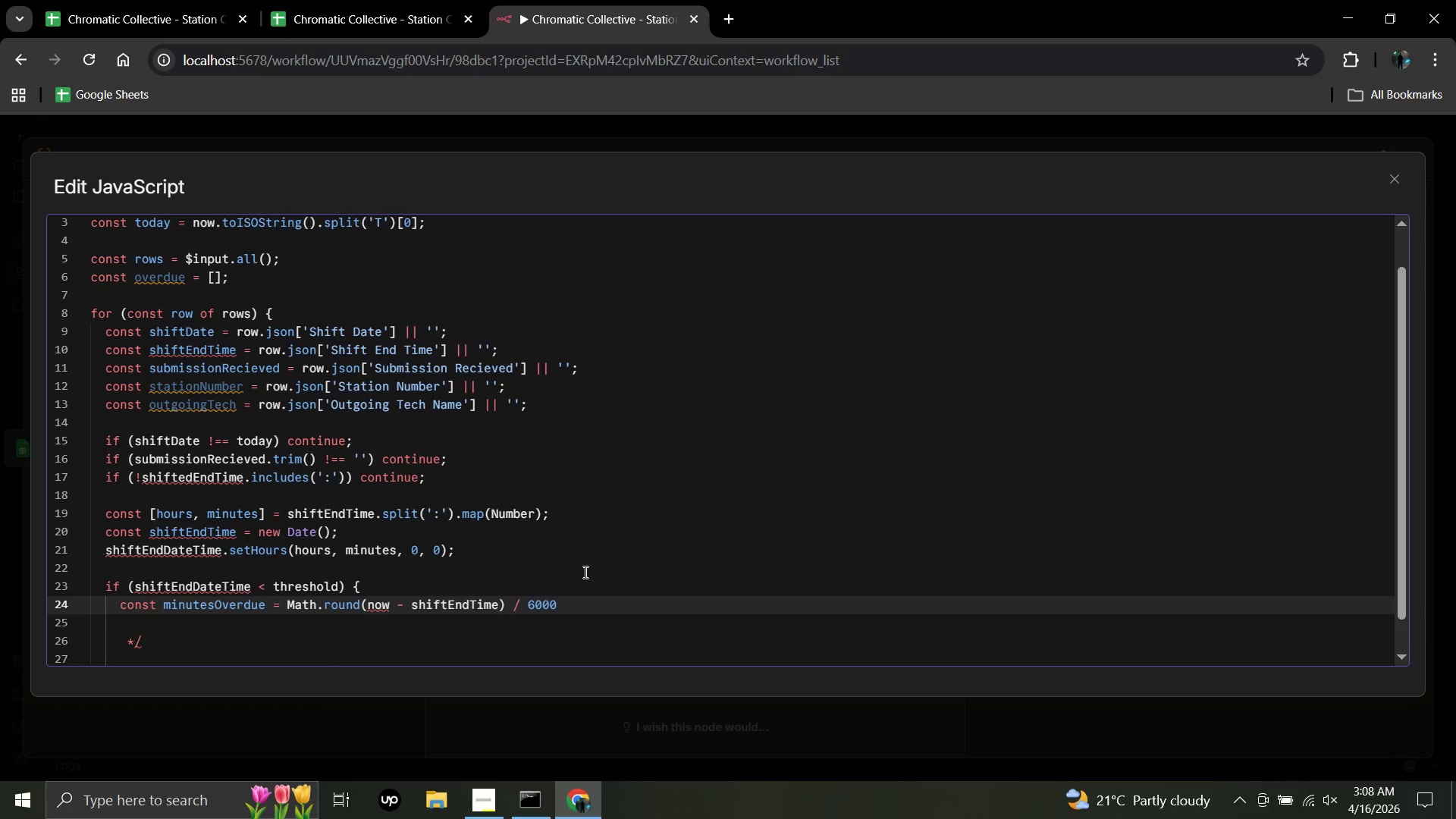 
wait(35.56)
 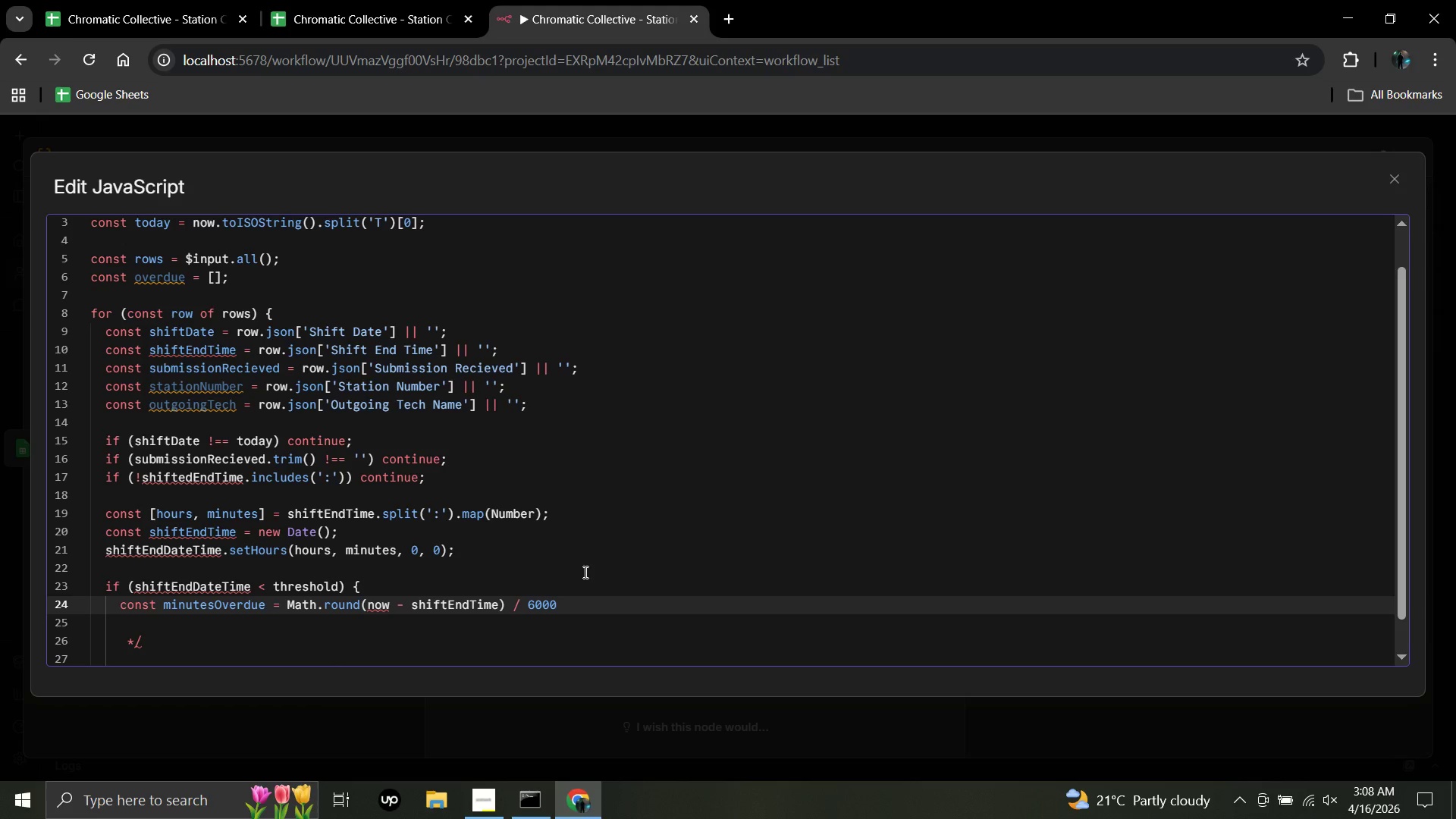 
left_click([365, 602])
 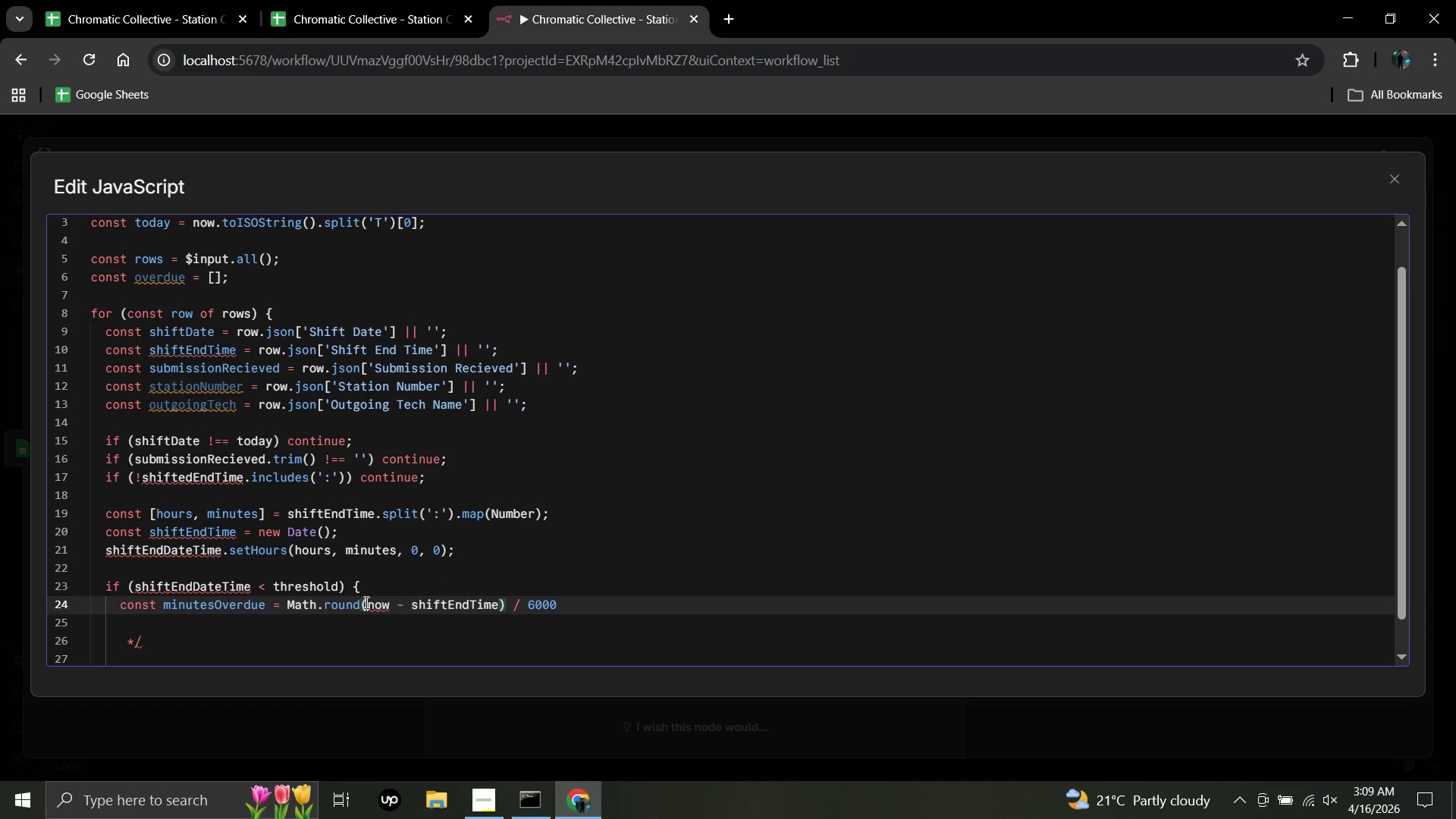 
key(Shift+9)
 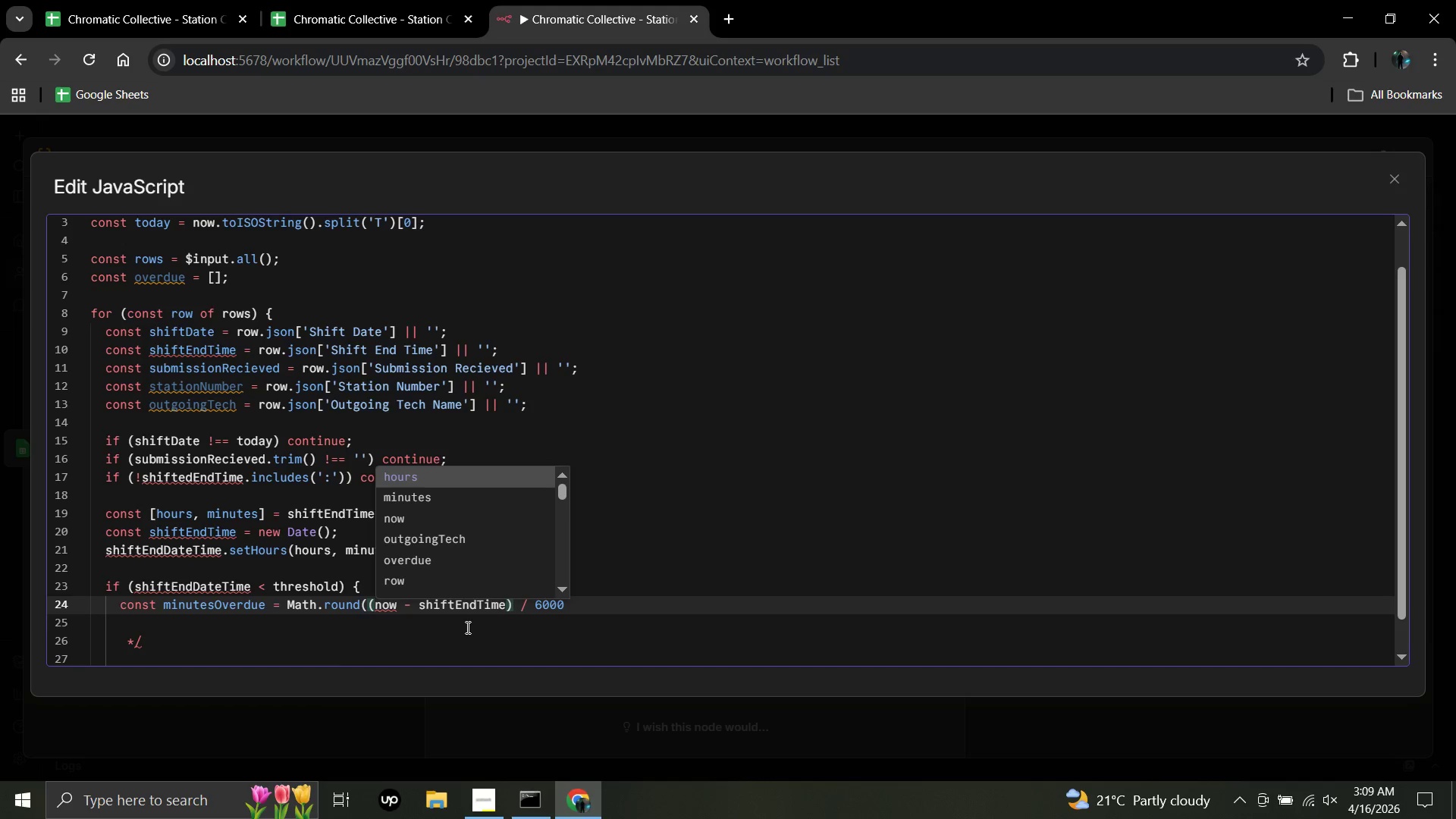 
wait(5.97)
 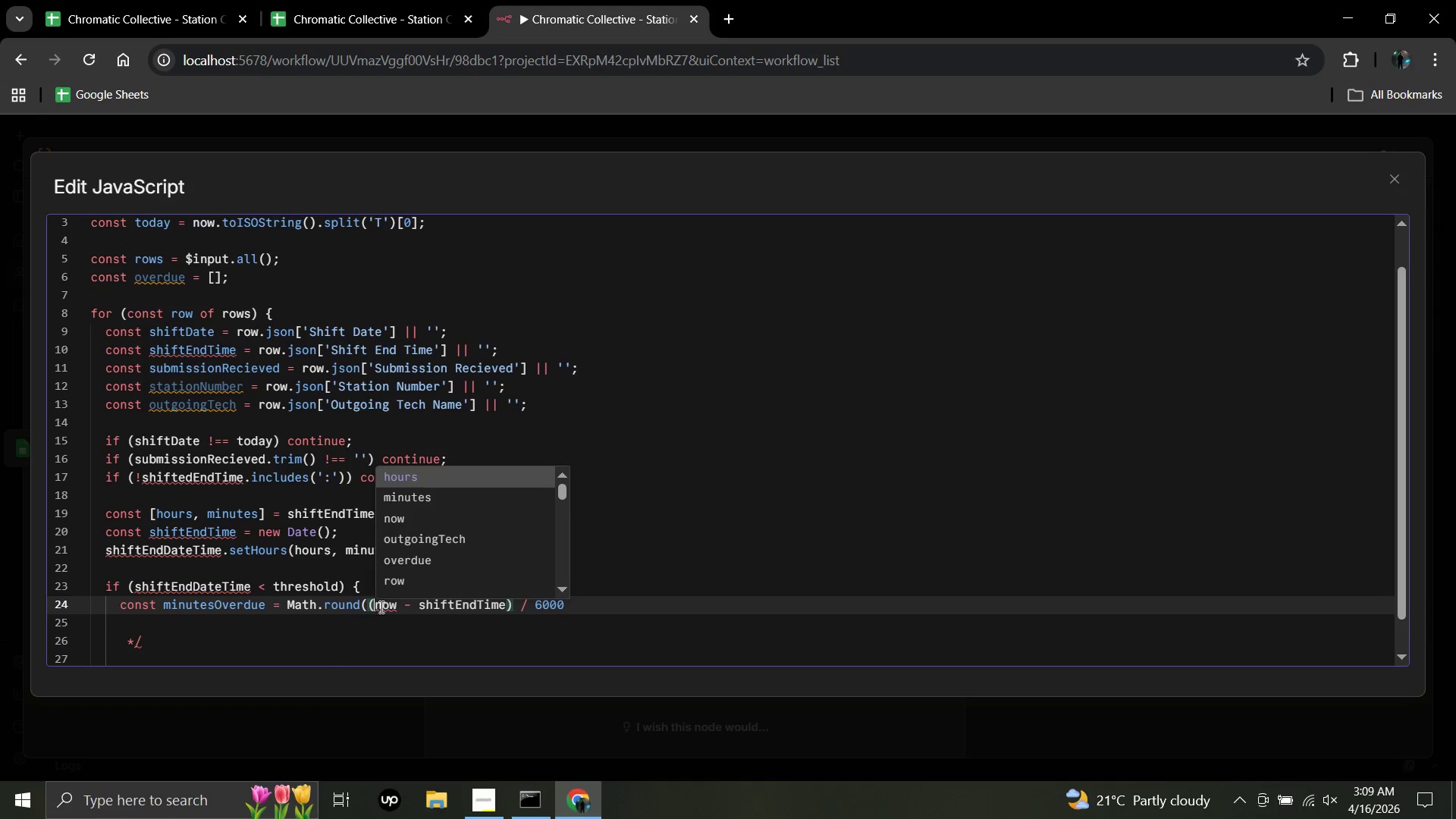 
left_click([639, 512])
 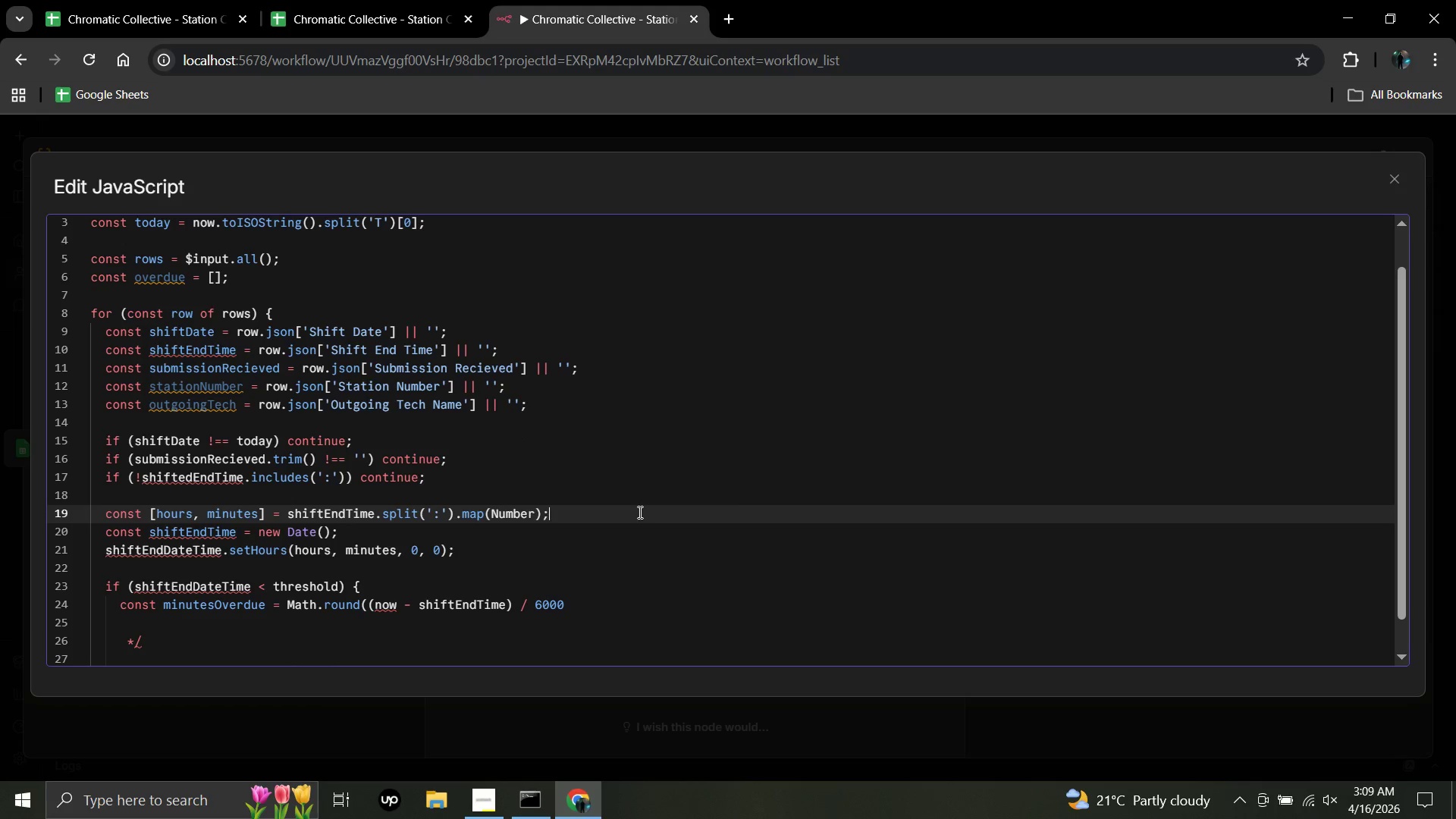 
wait(10.94)
 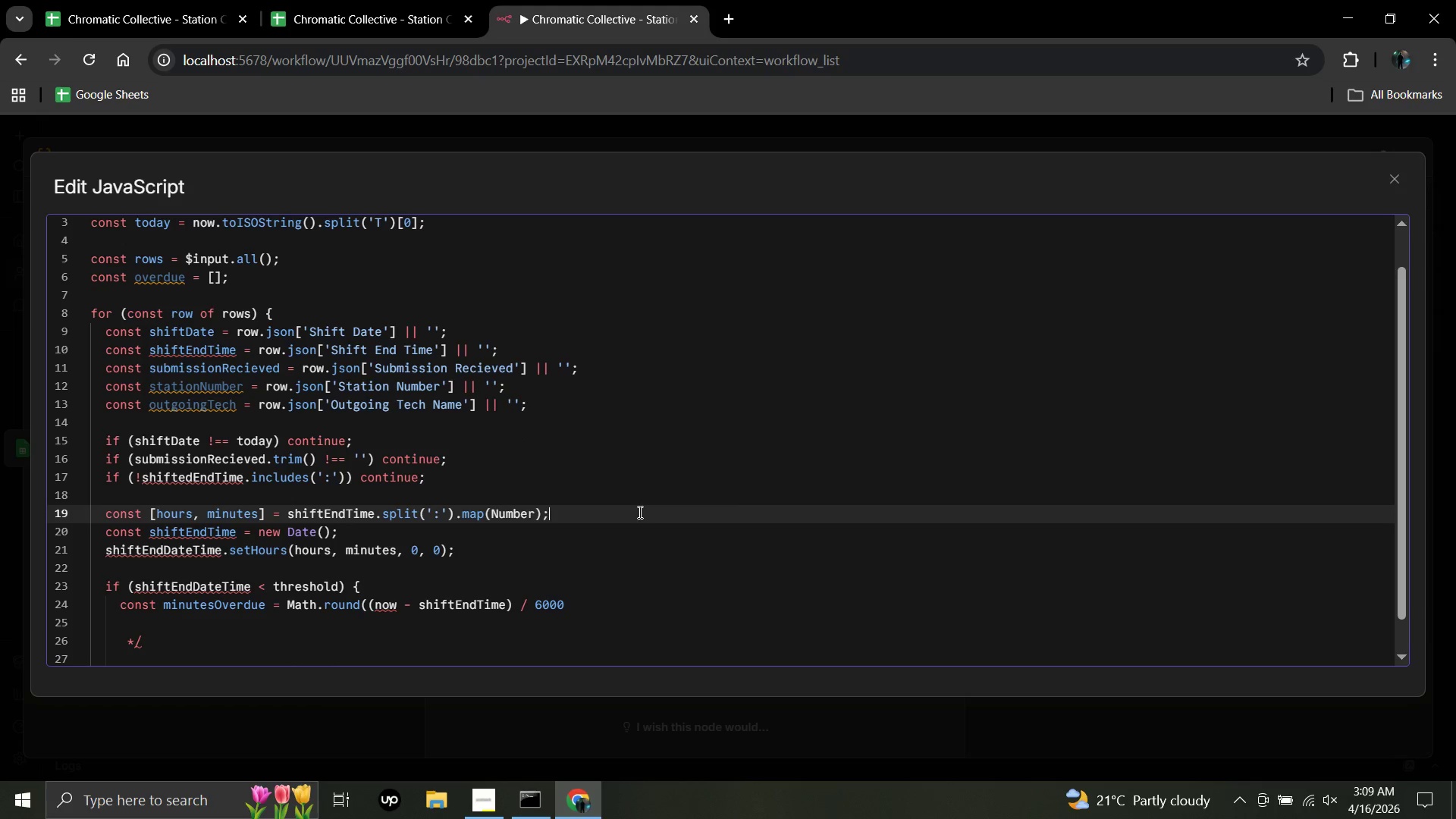 
left_click([567, 603])
 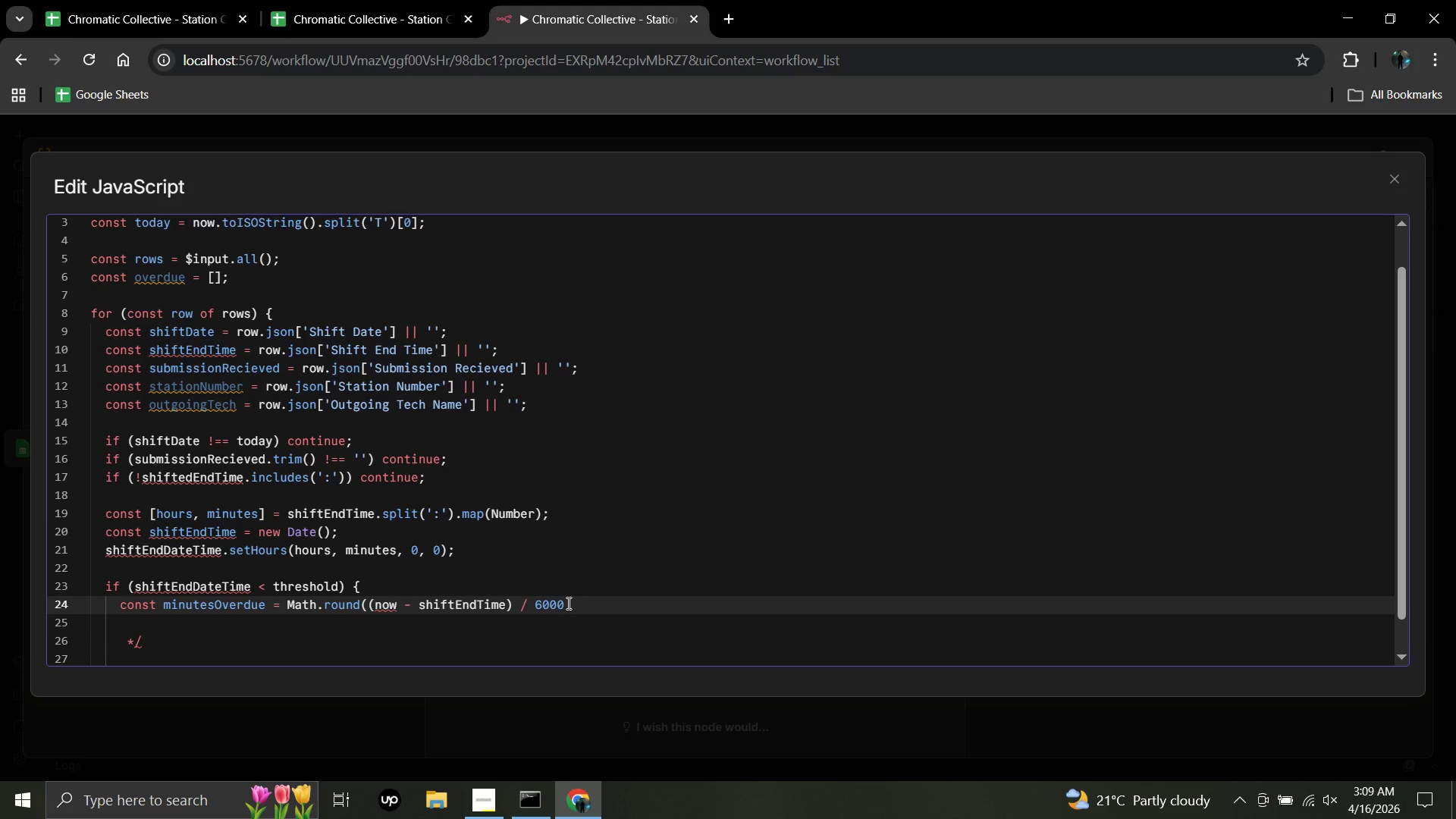 
key(Shift+9)
 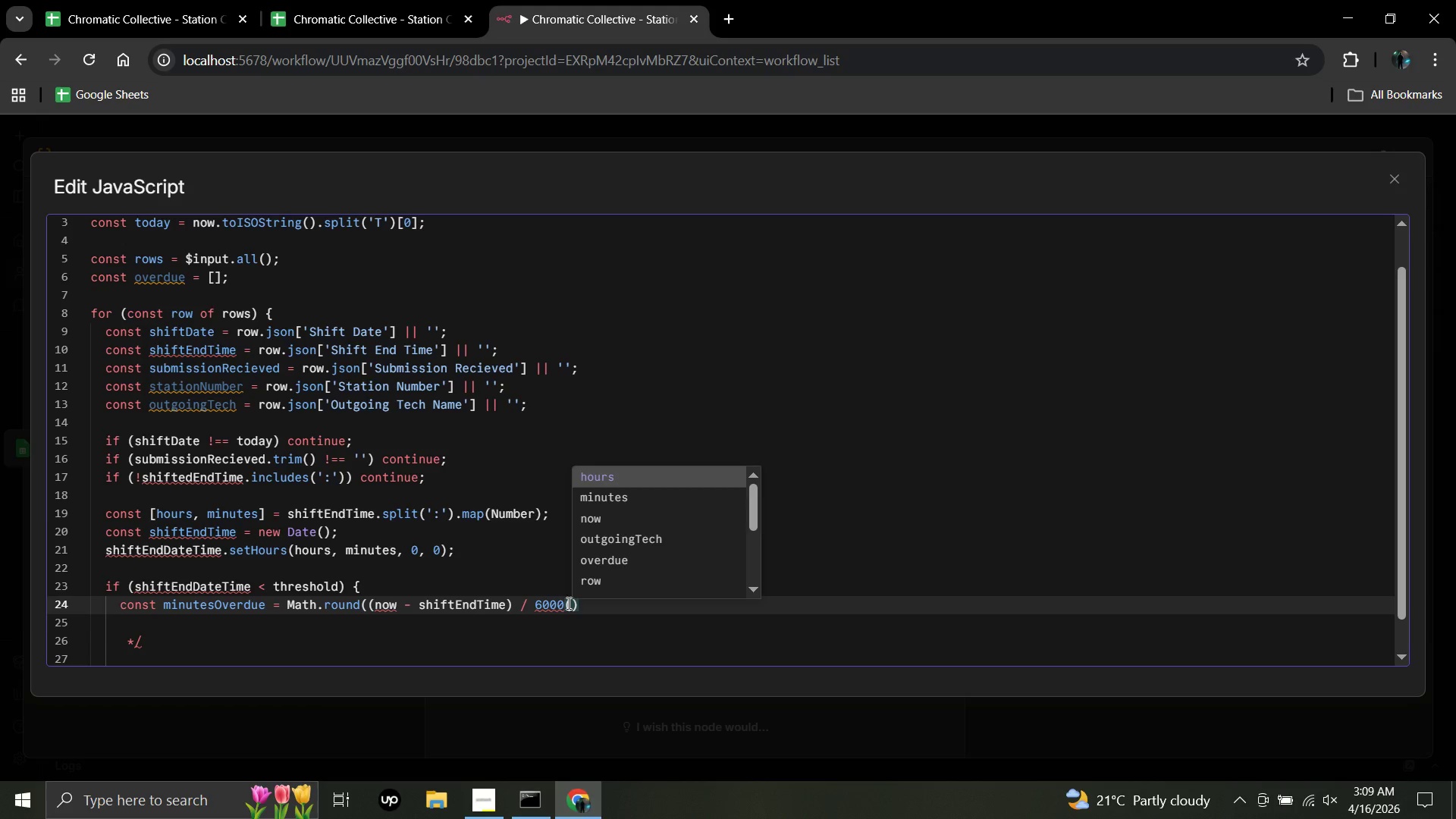 
key(Backspace)
 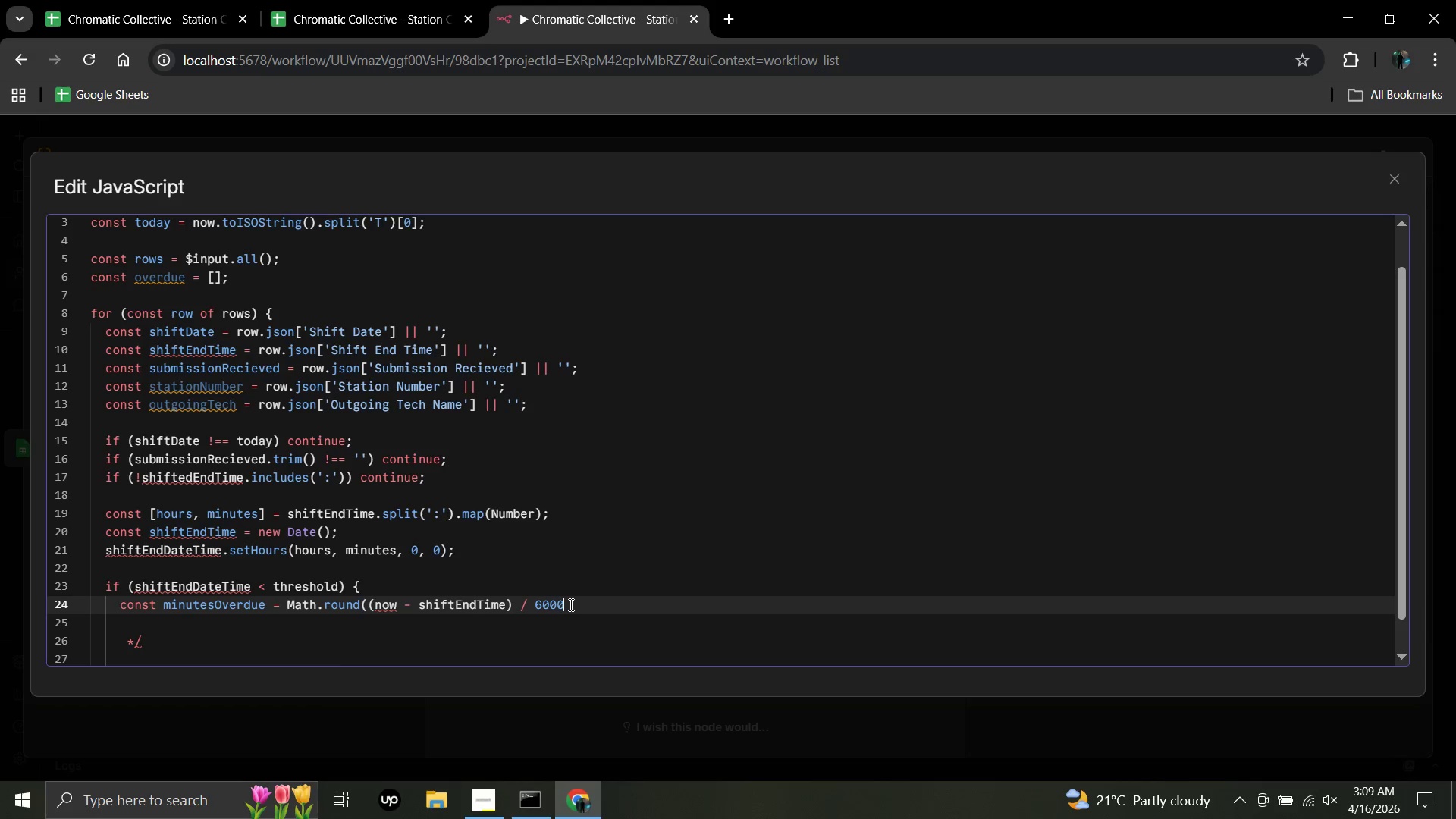 
left_click([570, 604])
 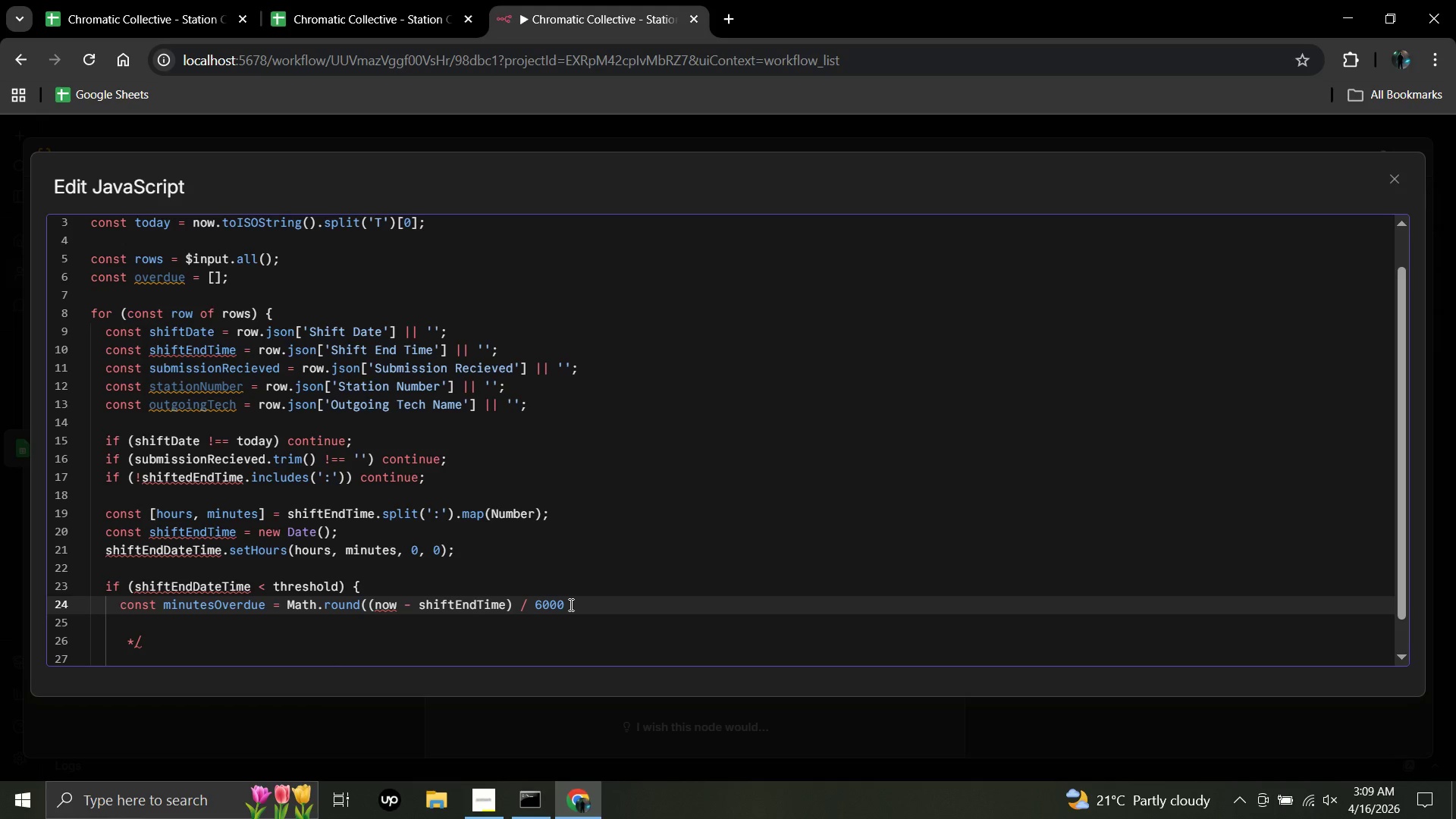 
key(Shift+9)
 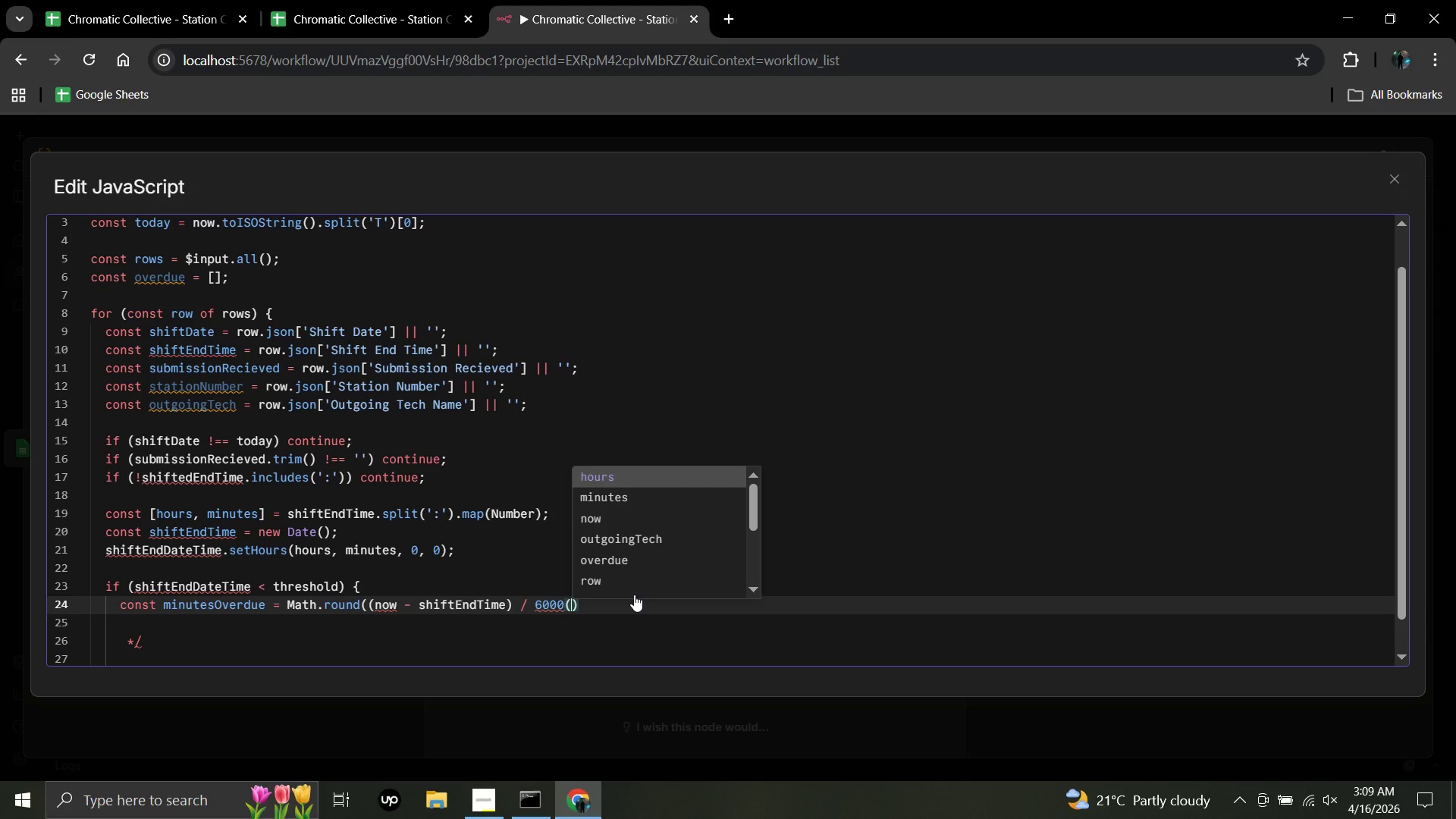 
left_click([634, 595])
 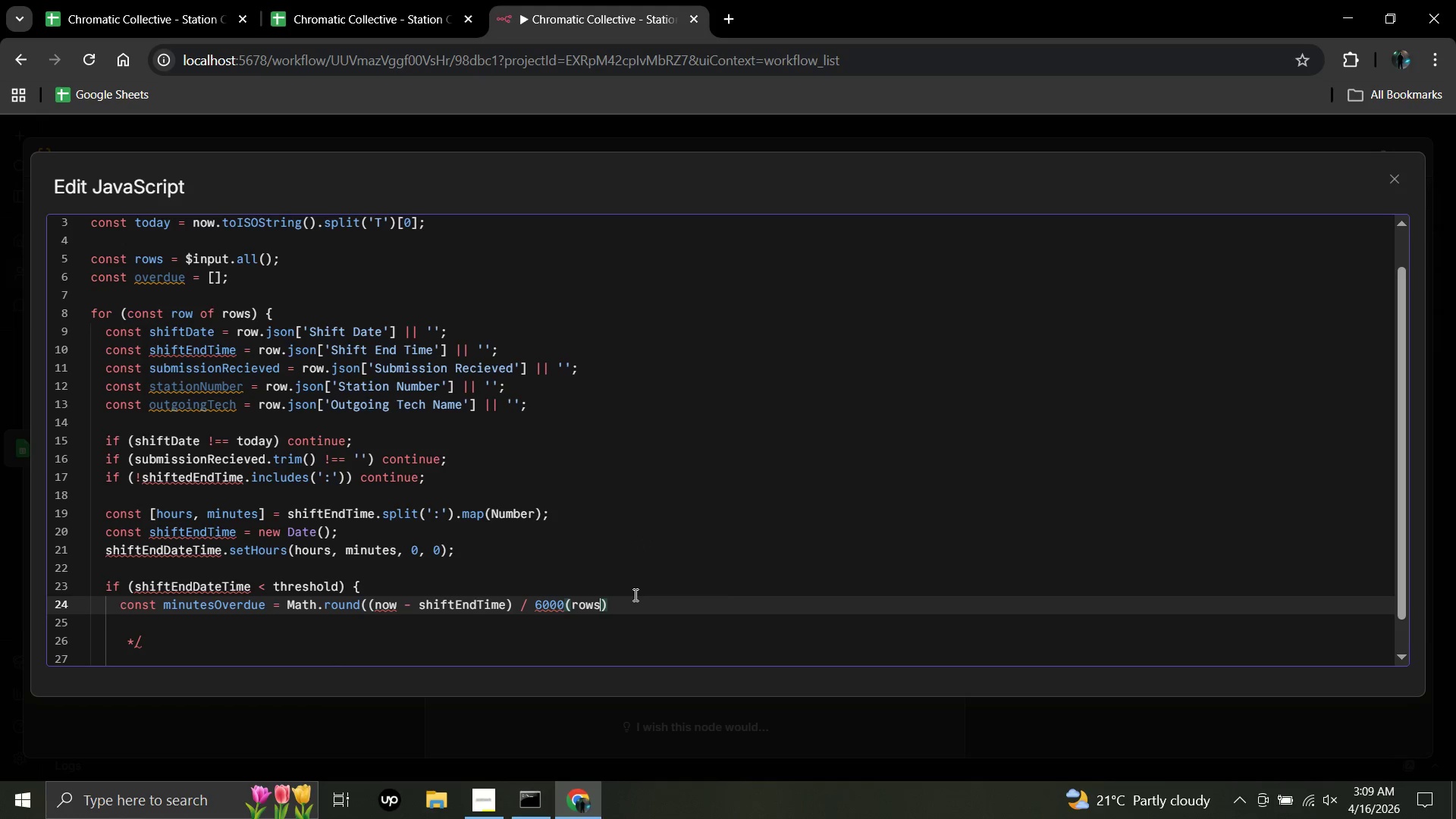 
key(Space)
 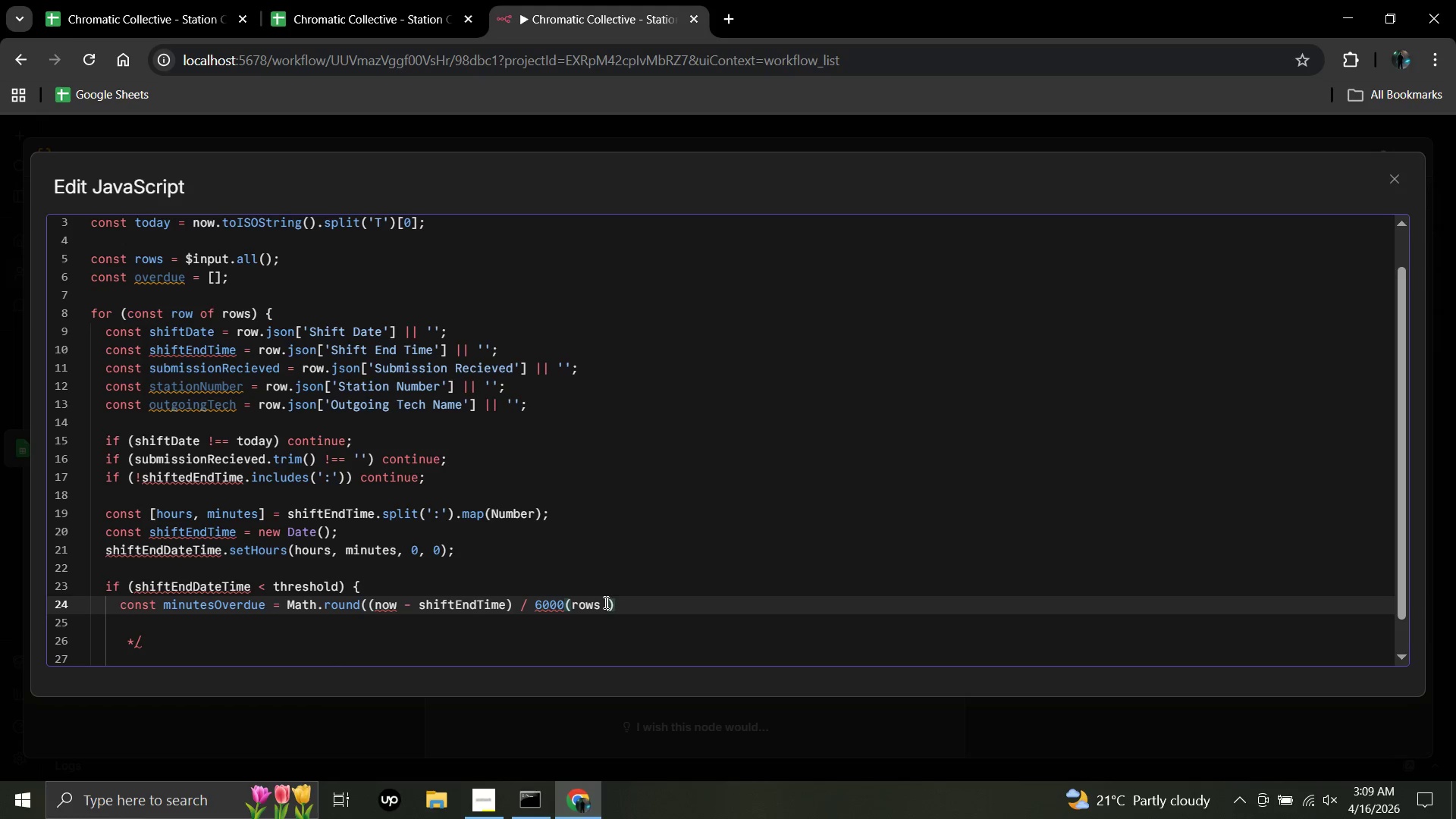 
left_click([603, 604])
 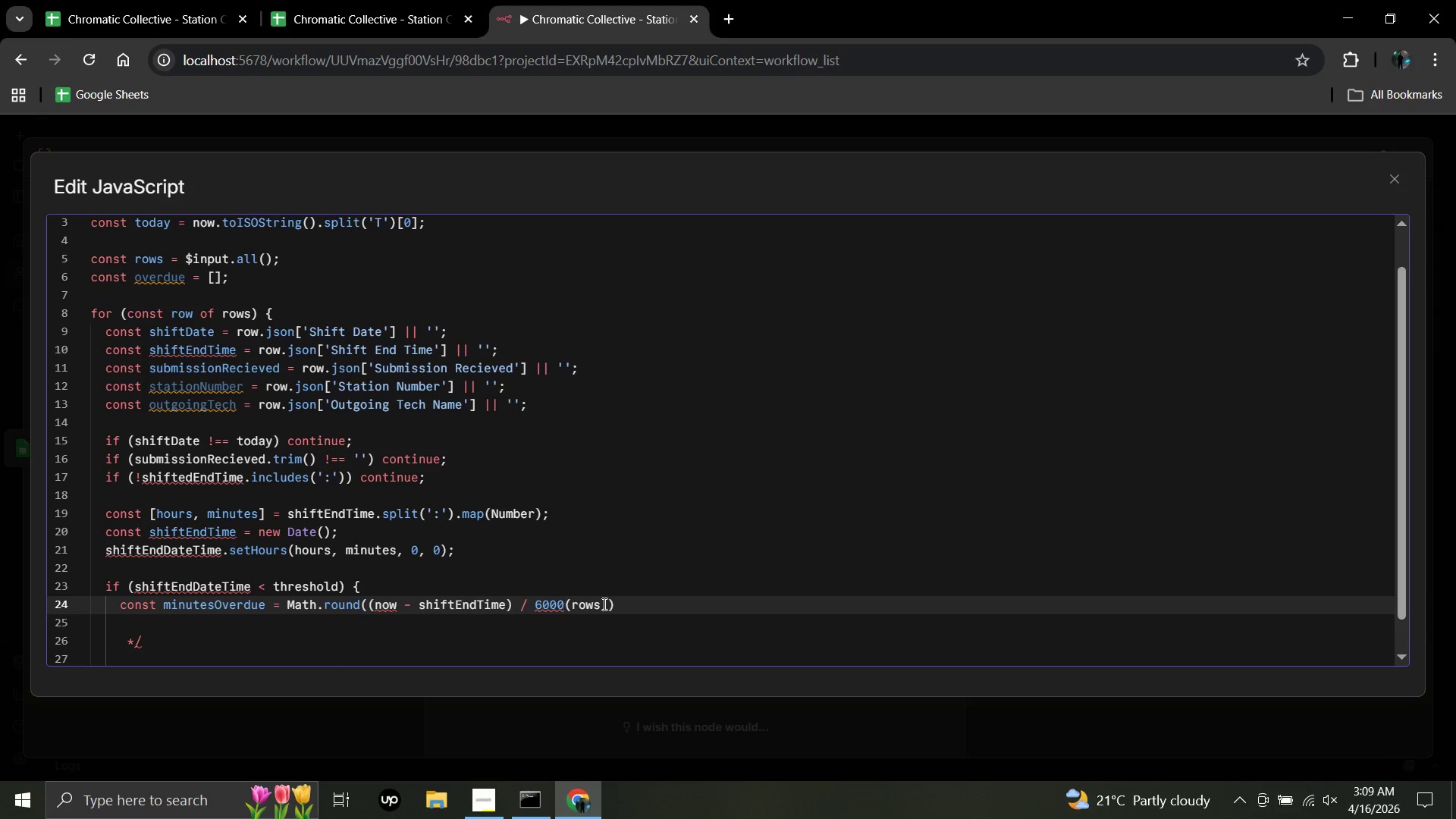 
key(Backspace)
 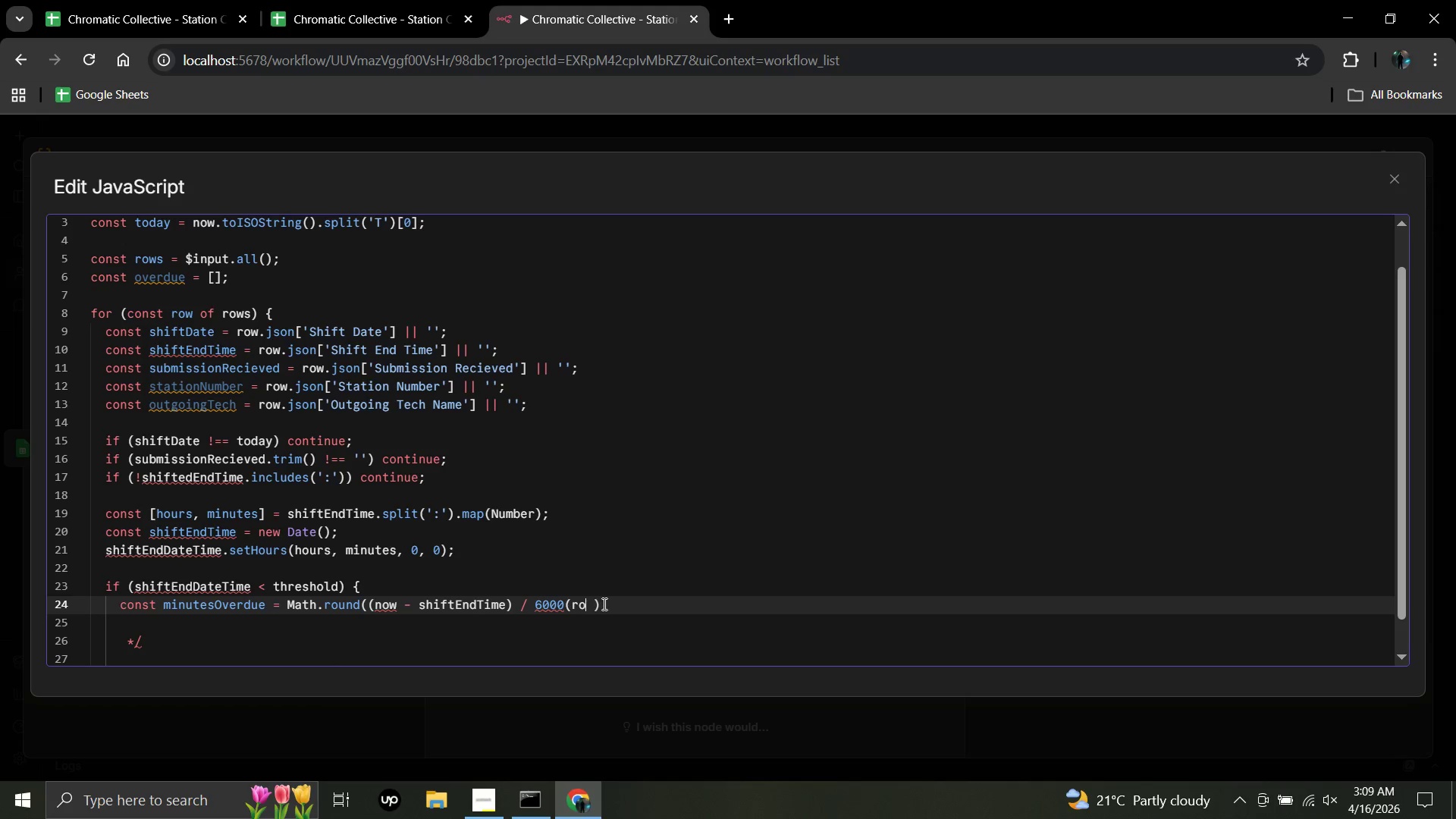 
key(Backspace)
 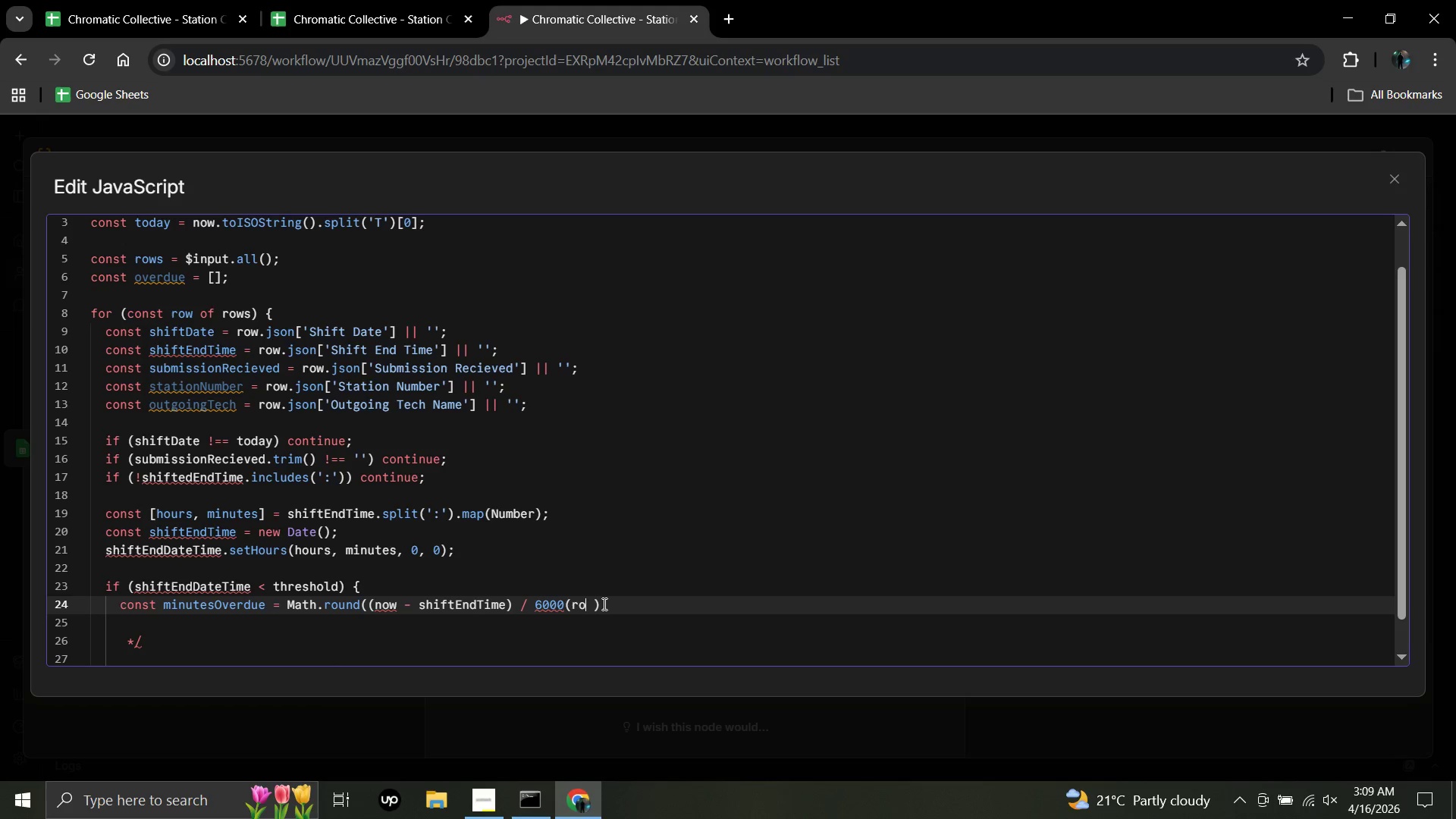 
key(Backspace)
 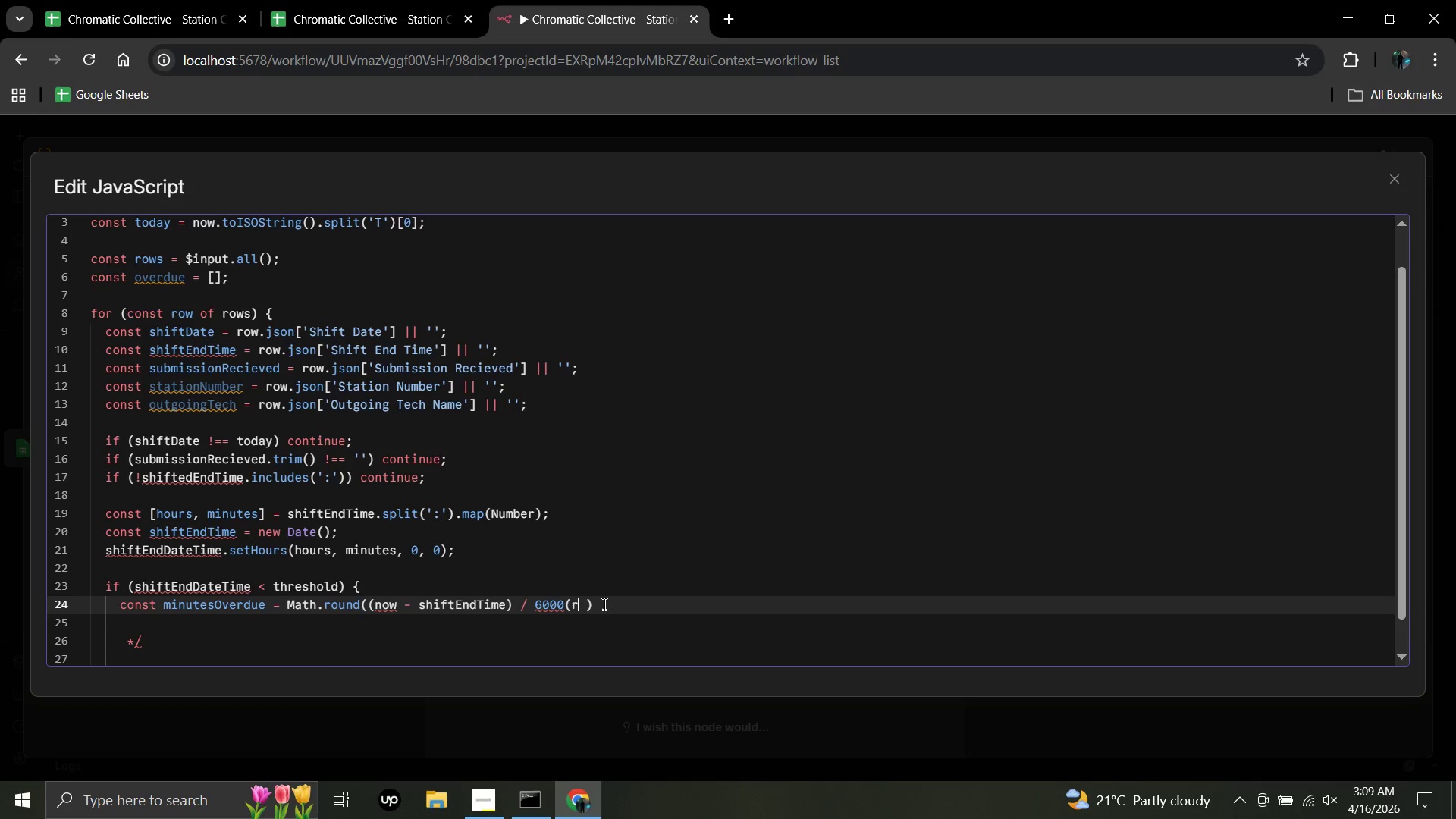 
key(Backspace)
 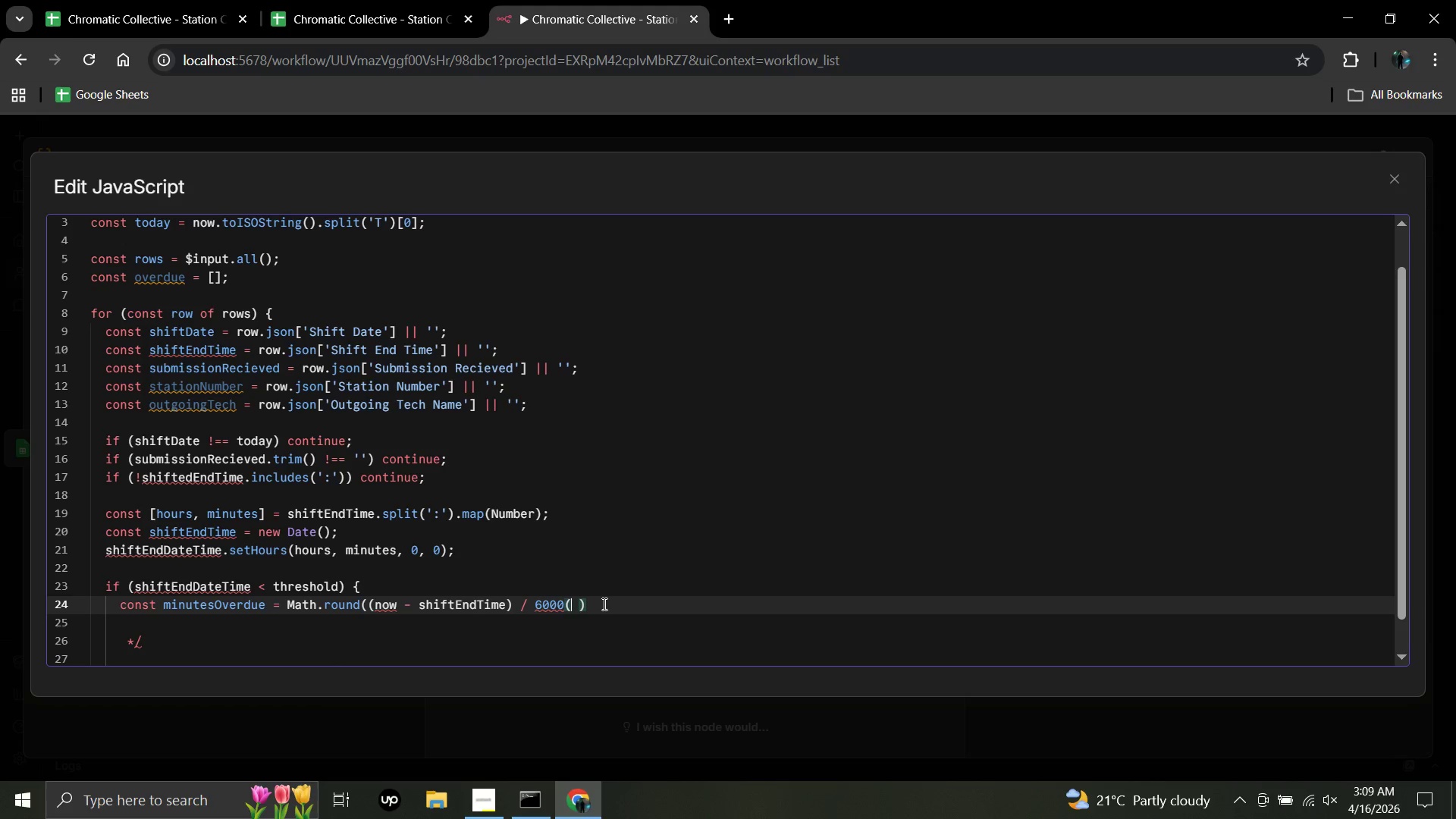 
key(Backspace)
 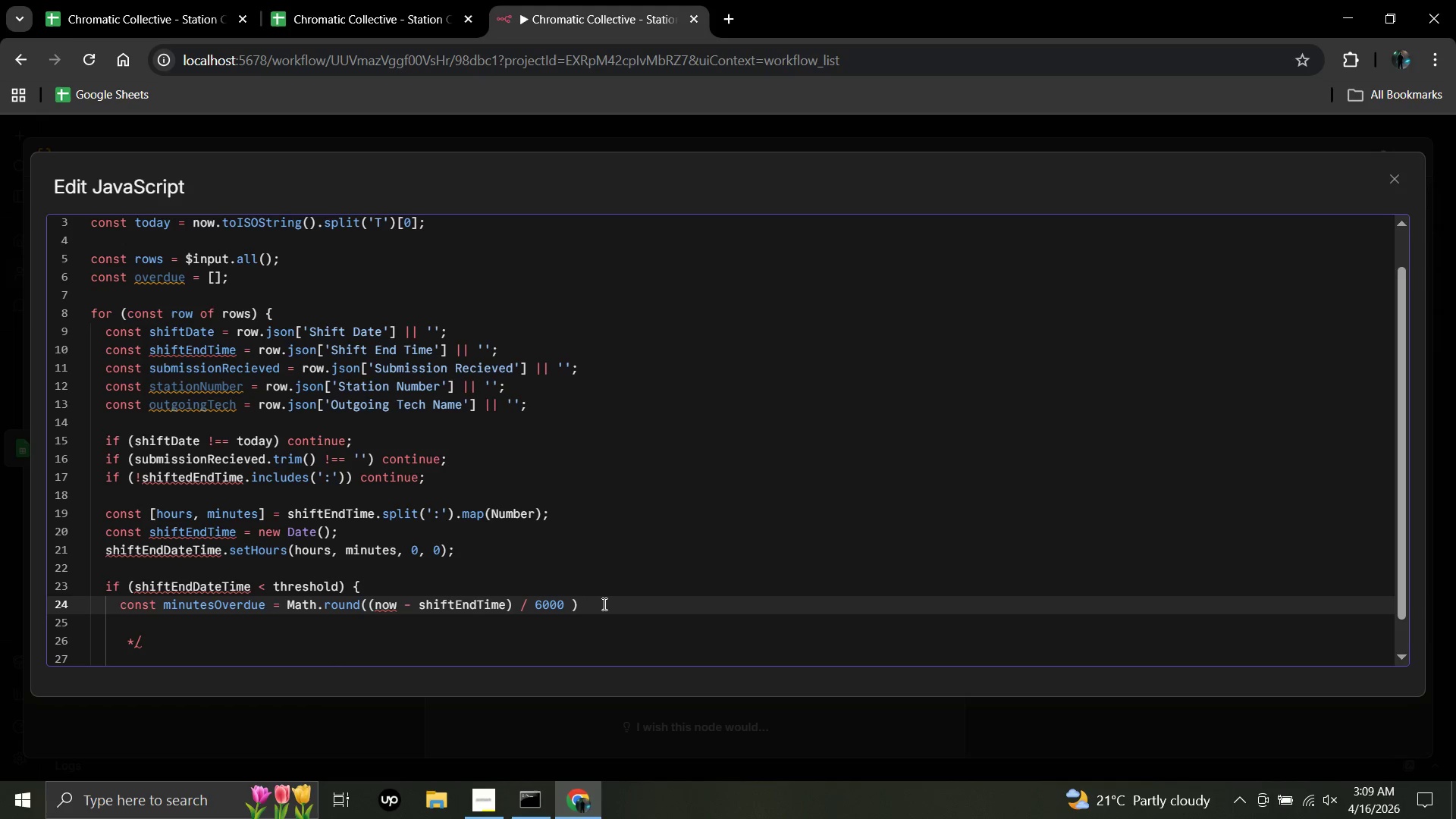 
key(Backspace)
 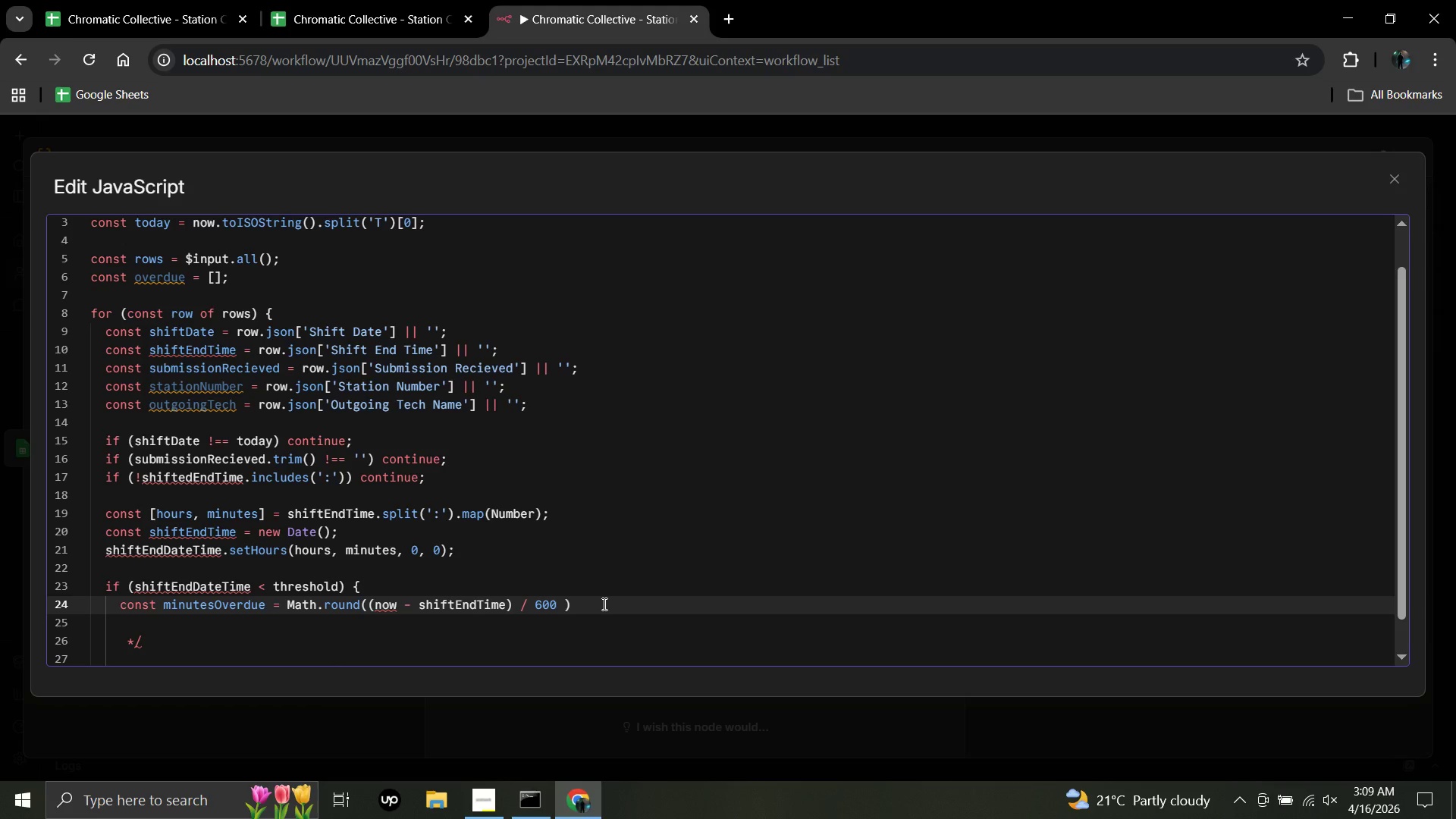 
key(0)
 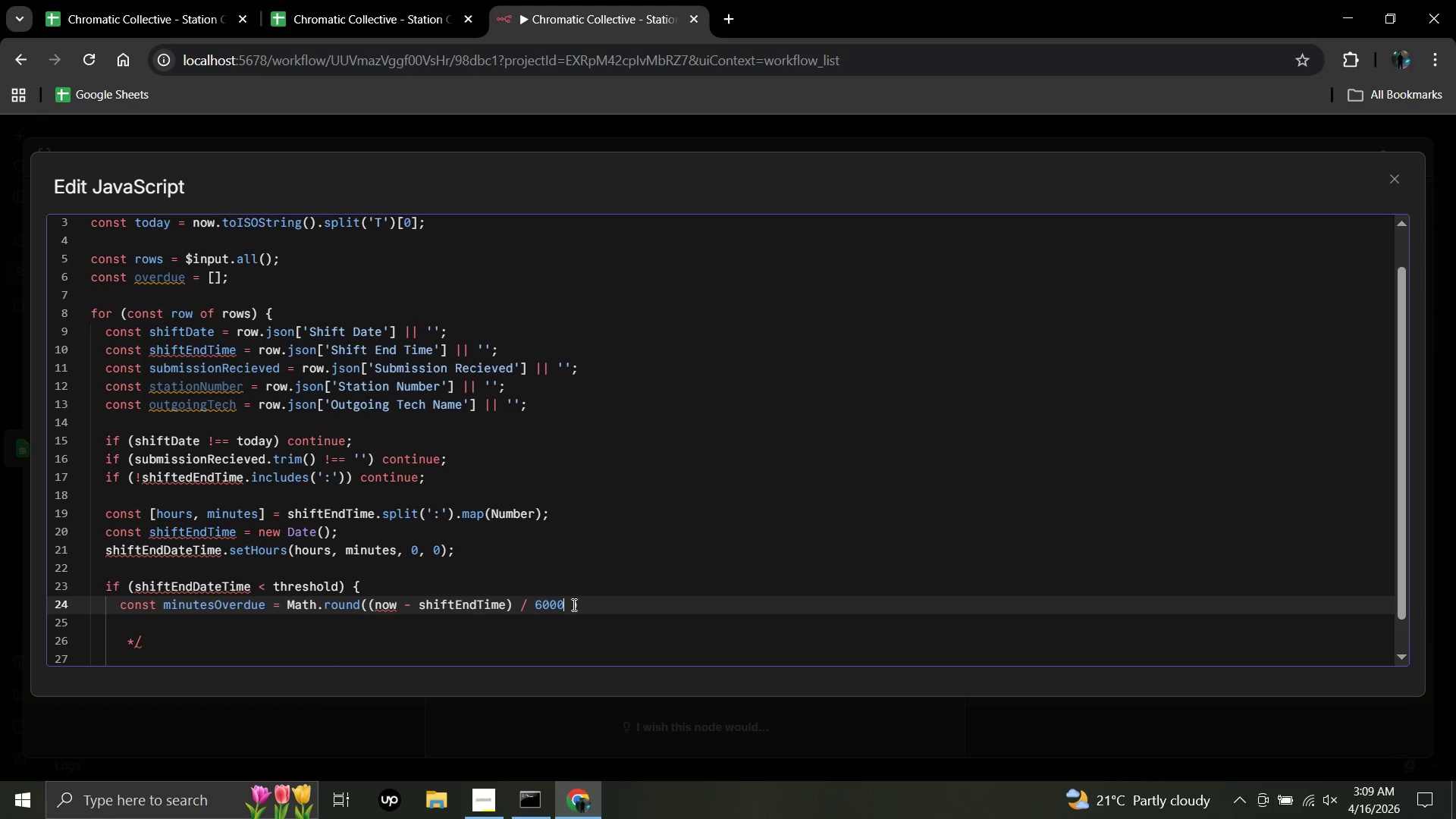 
wait(6.27)
 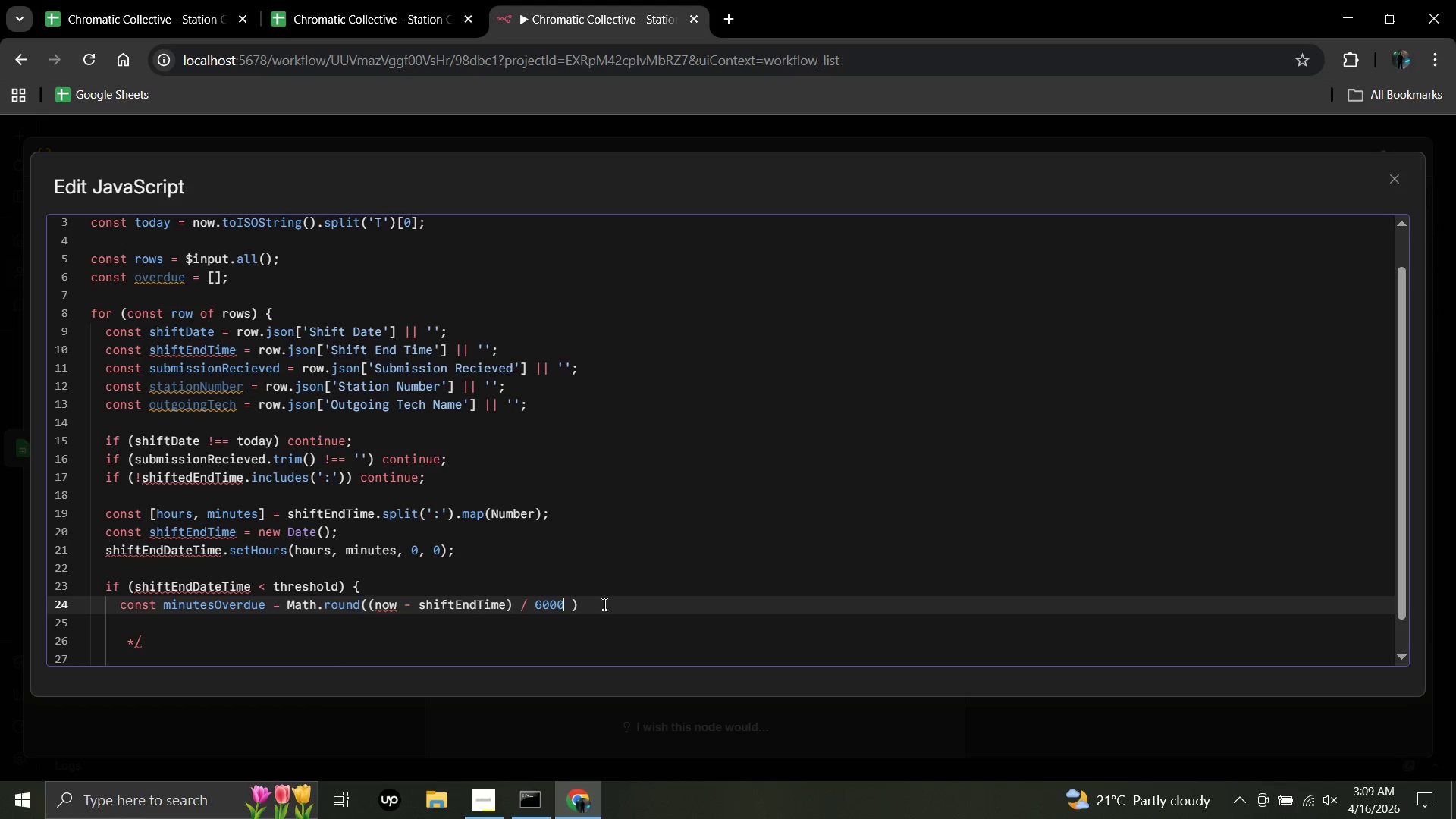 
left_click([570, 604])
 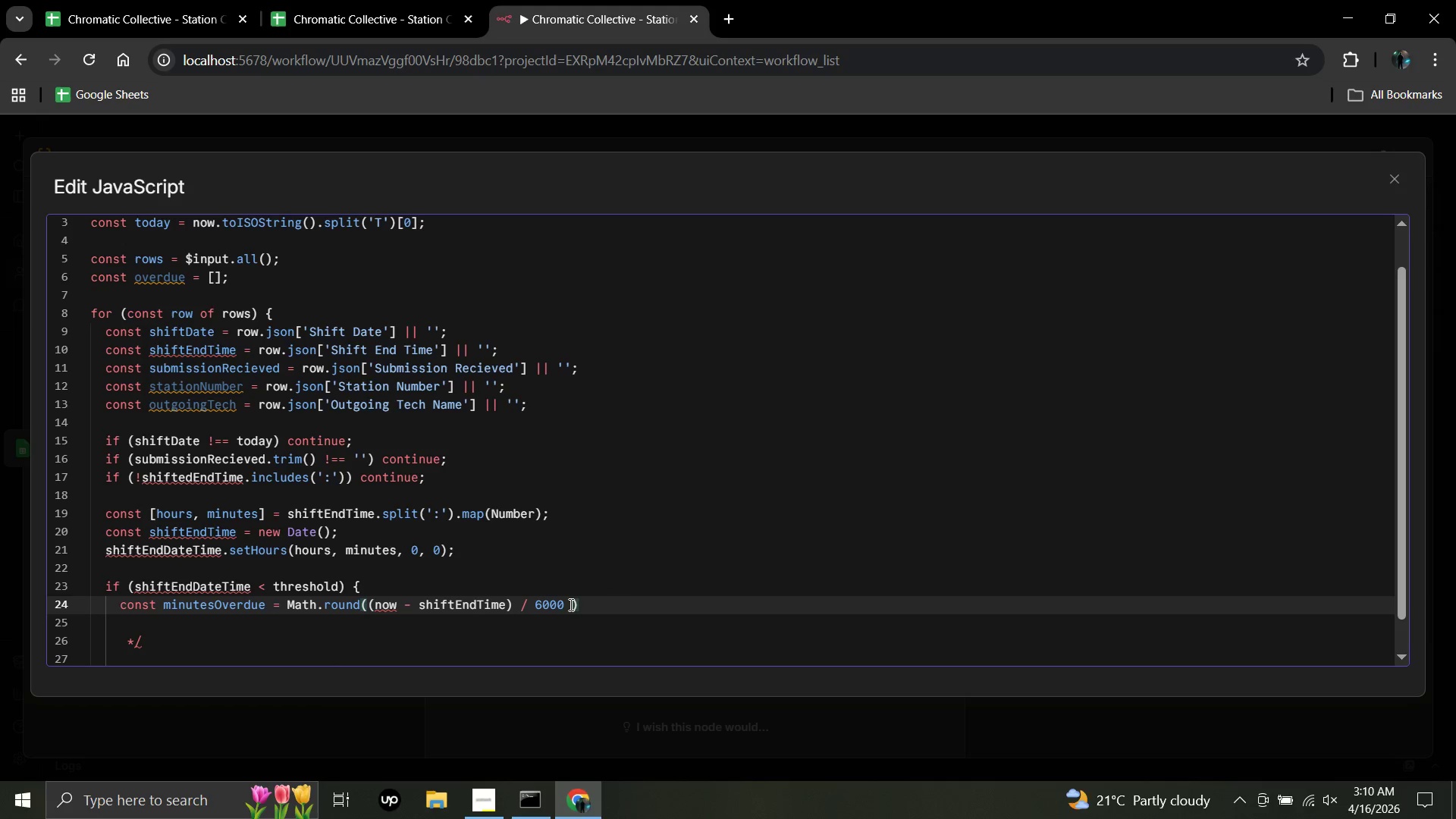 
key(Backspace)
 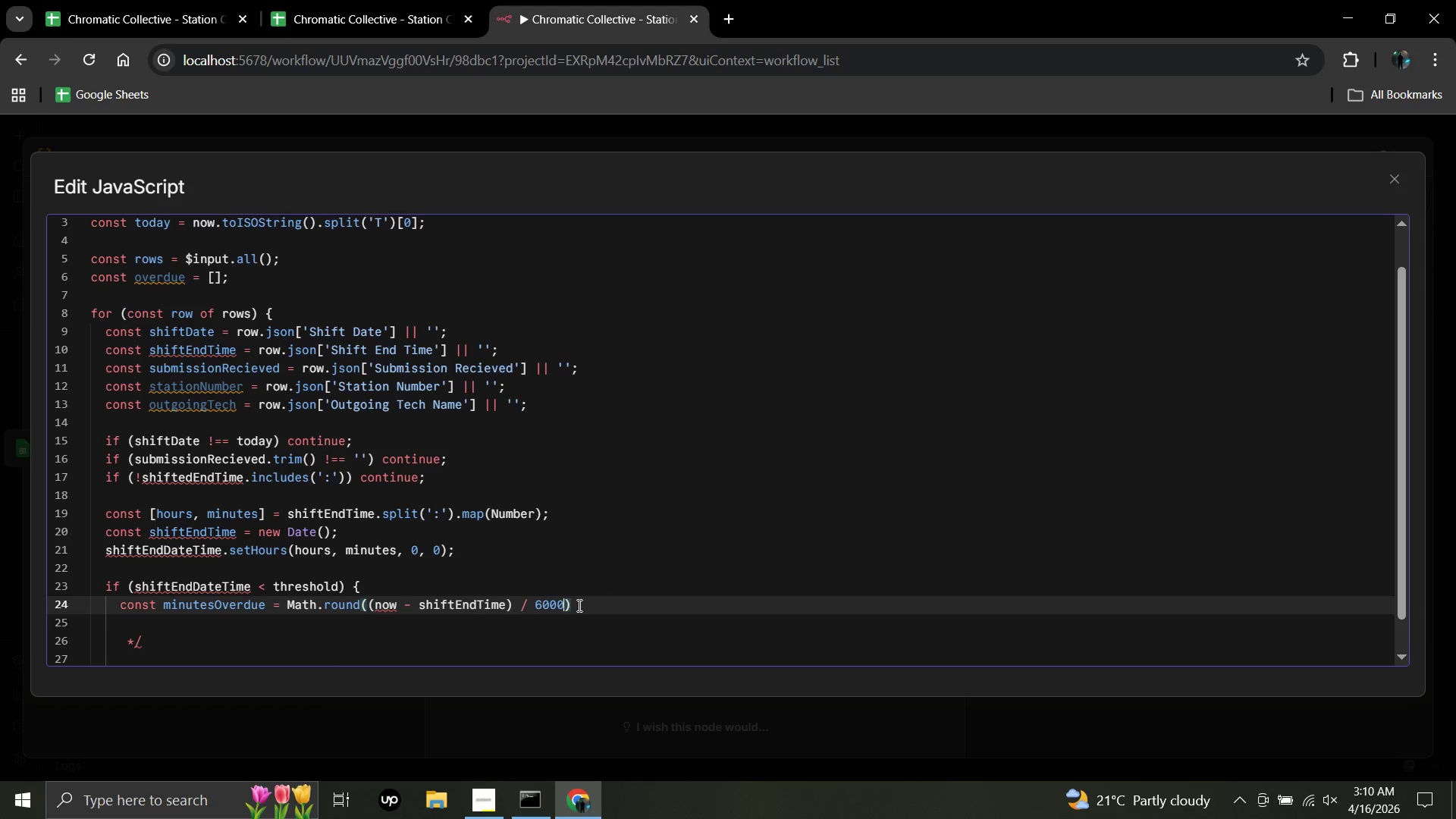 
left_click([578, 605])
 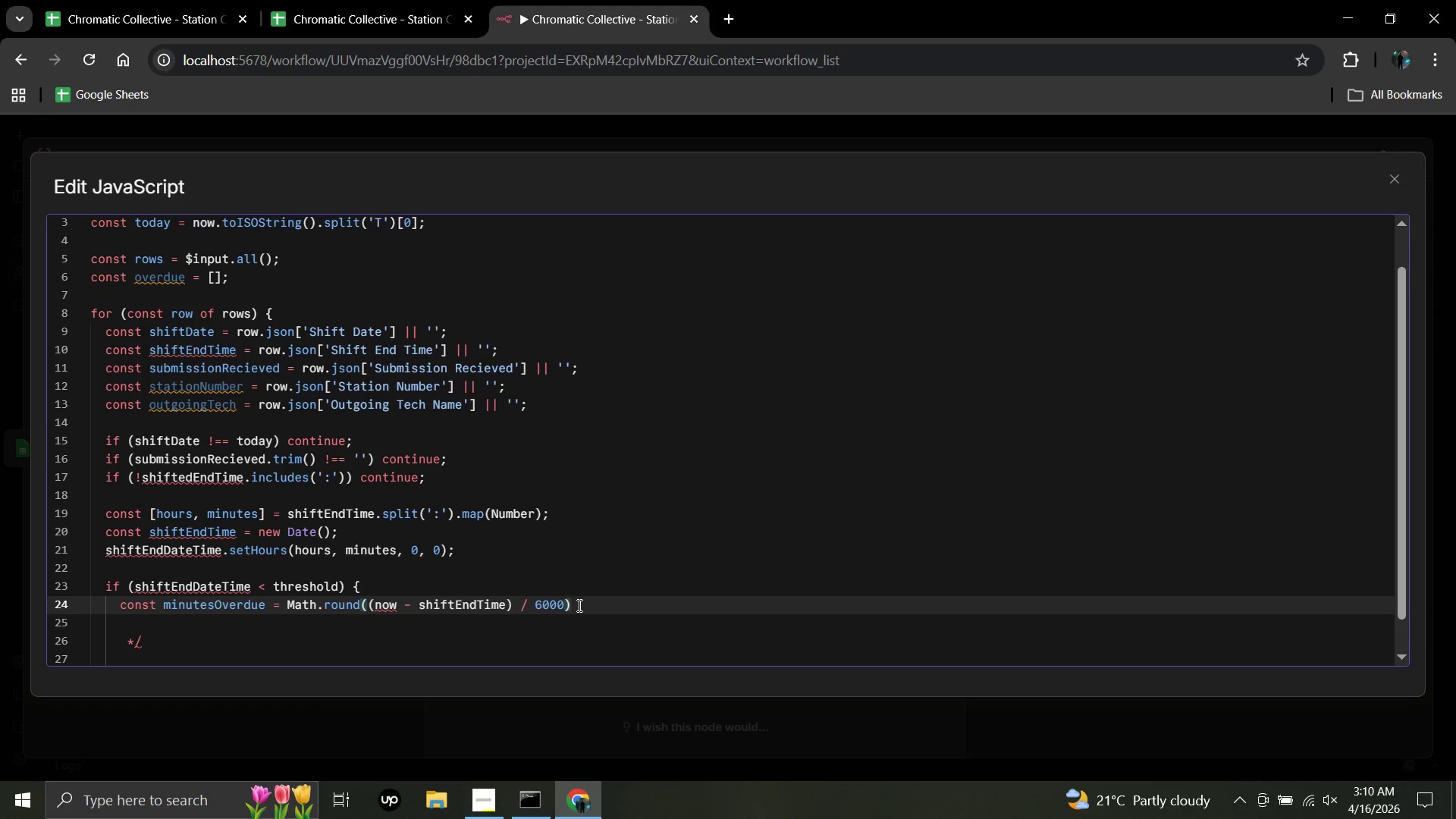 
key(Semicolon)
 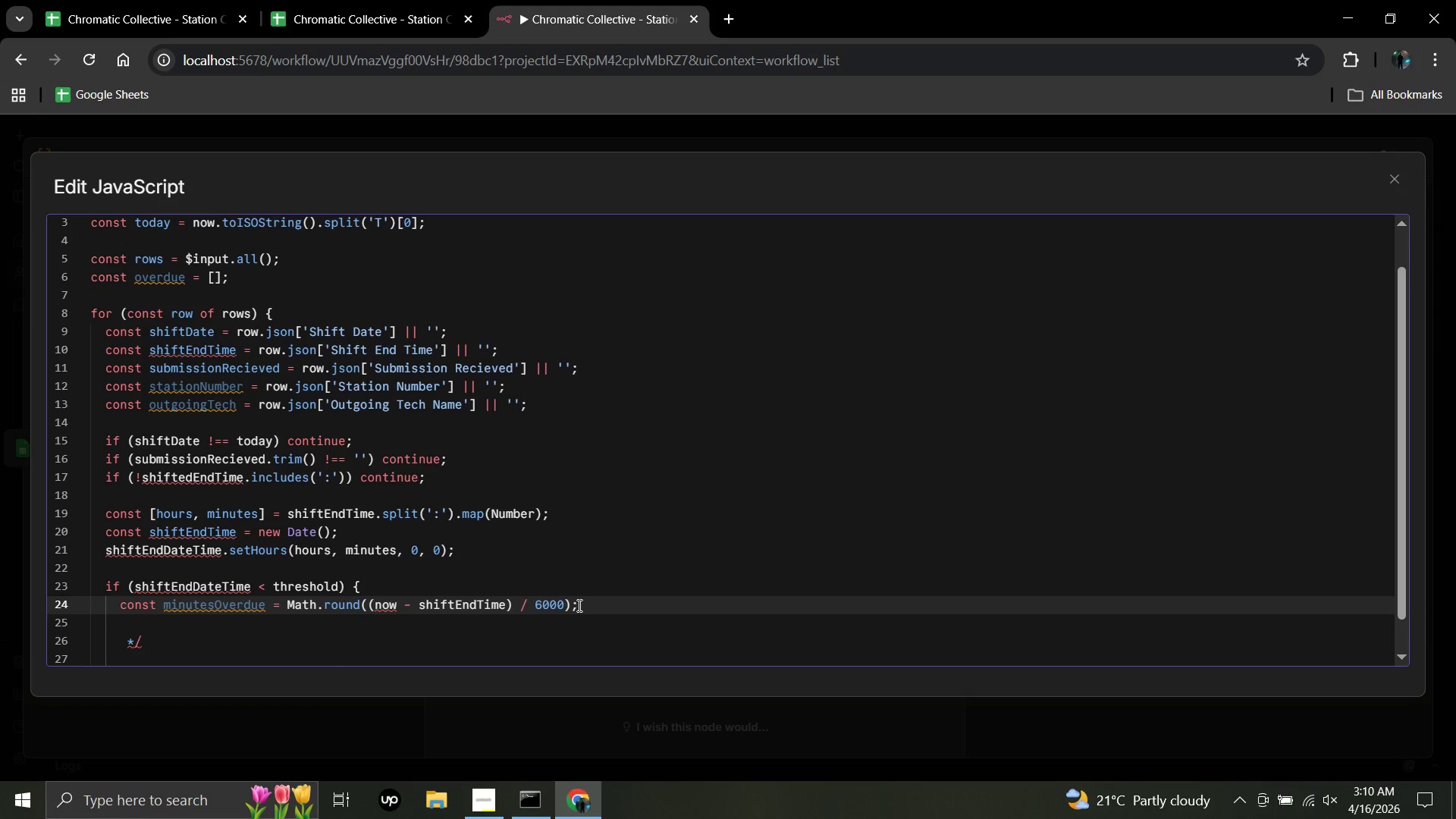 
key(Enter)
 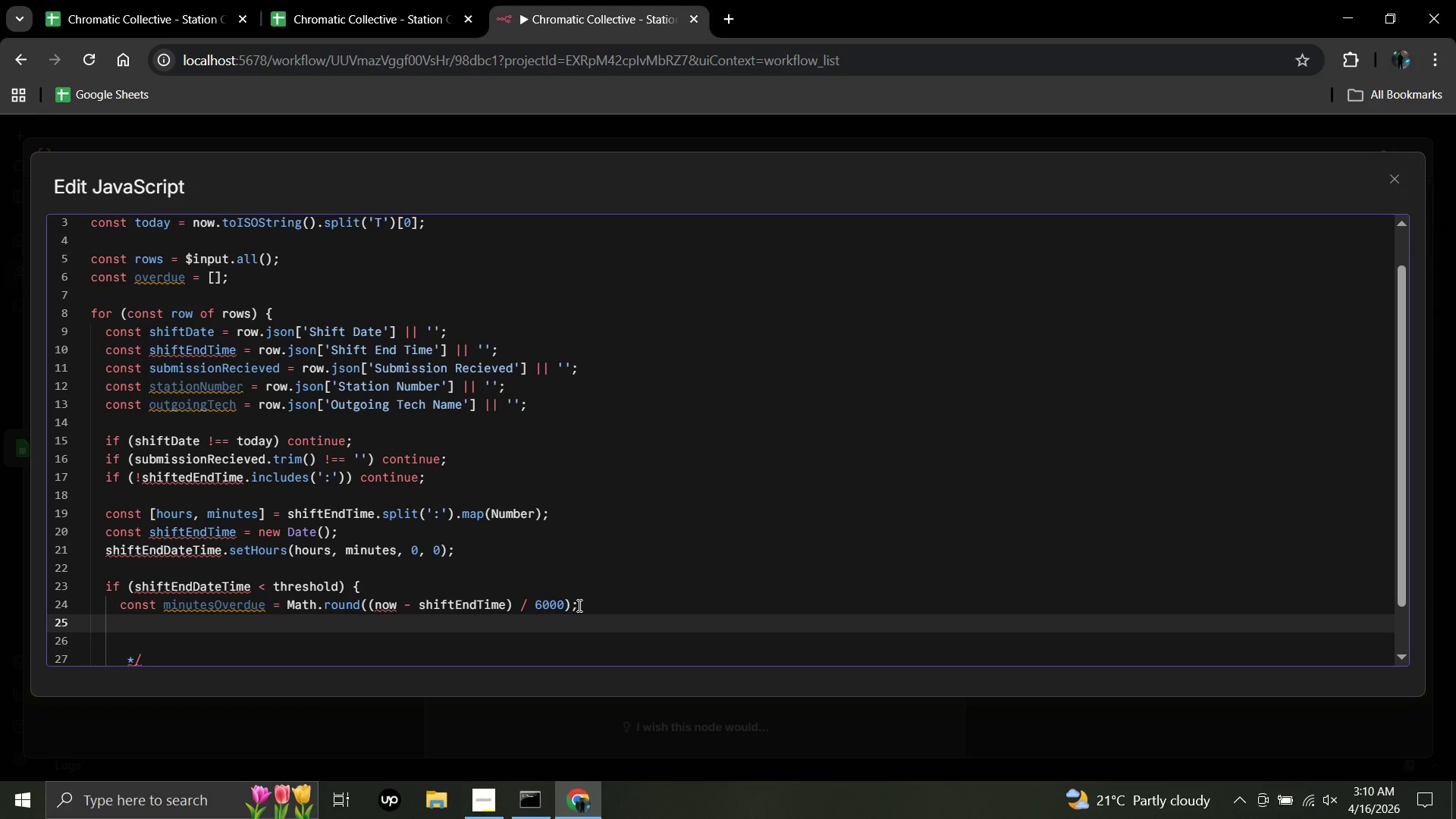 
type(overdue)
 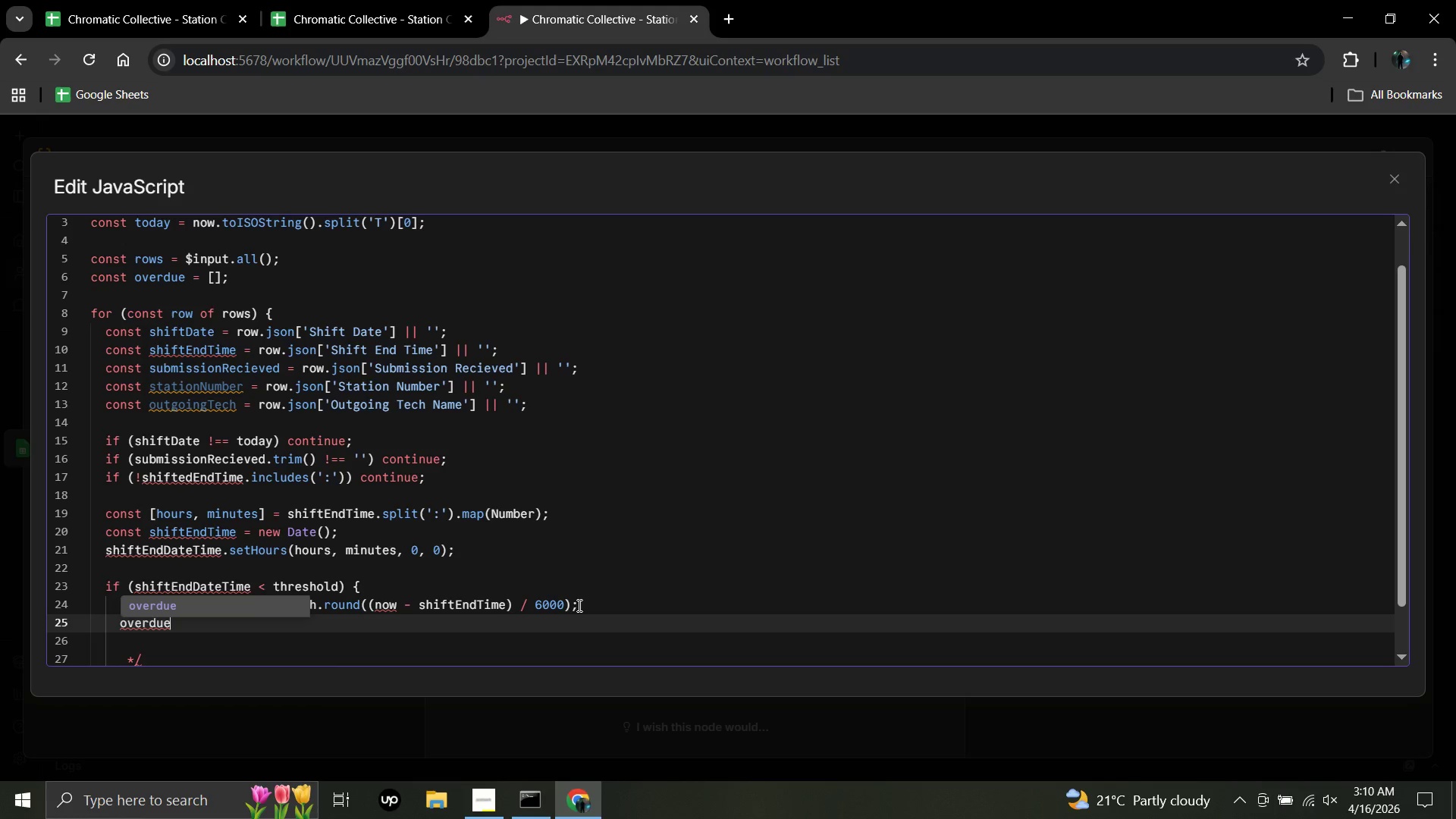 
type(.push)
 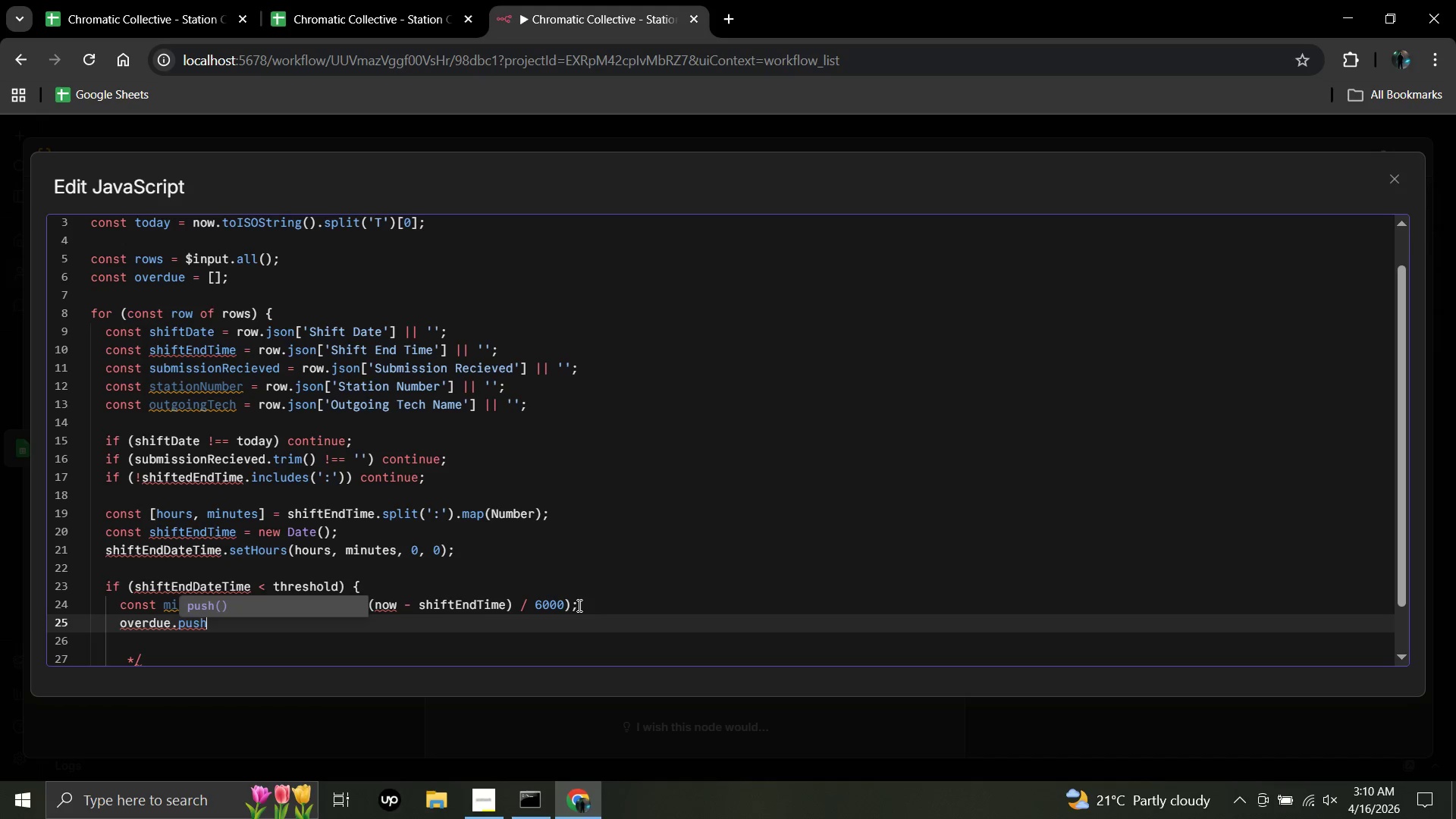 
wait(8.59)
 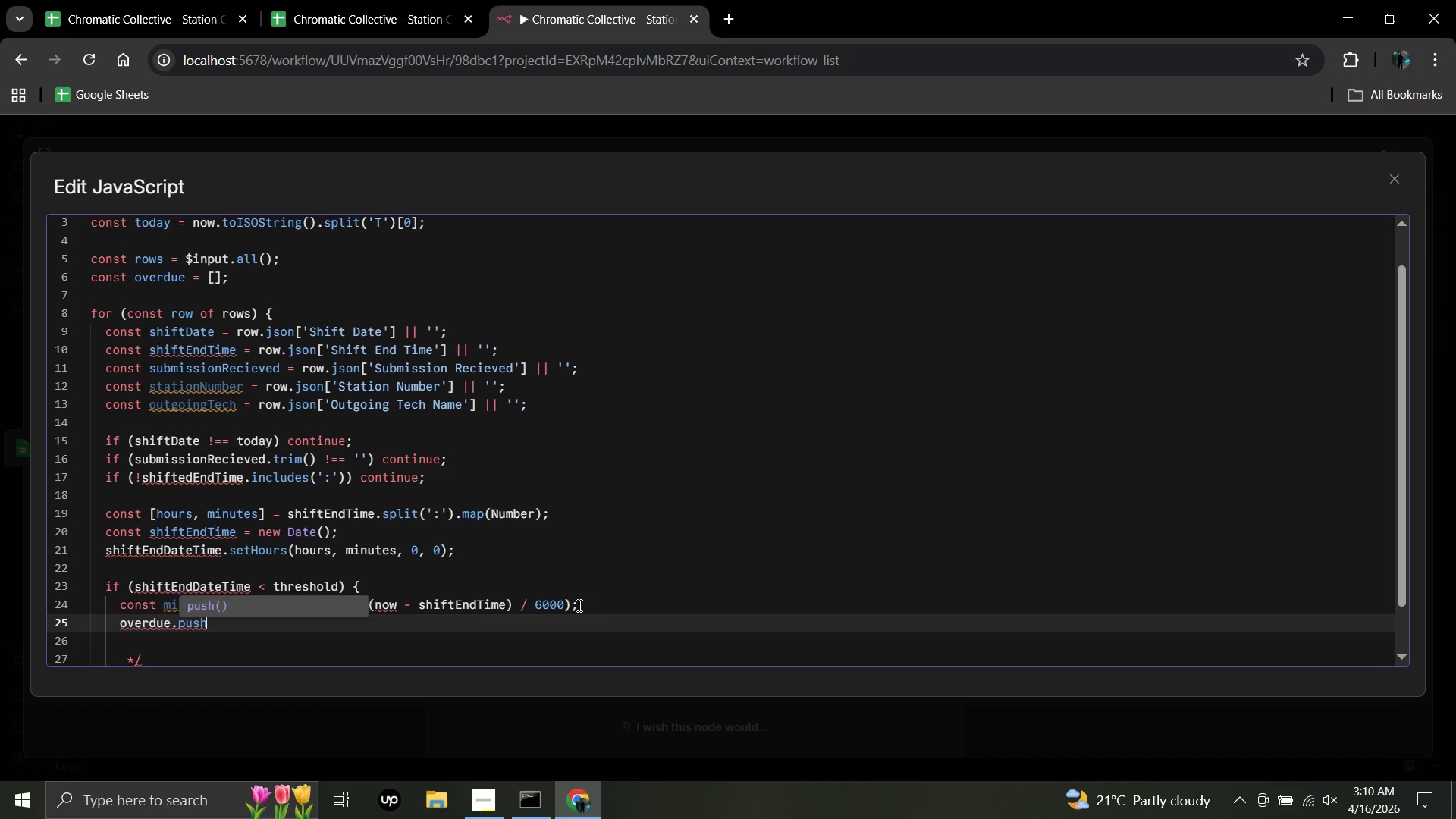 
hold_key(key=ShiftRight, duration=1.51)
 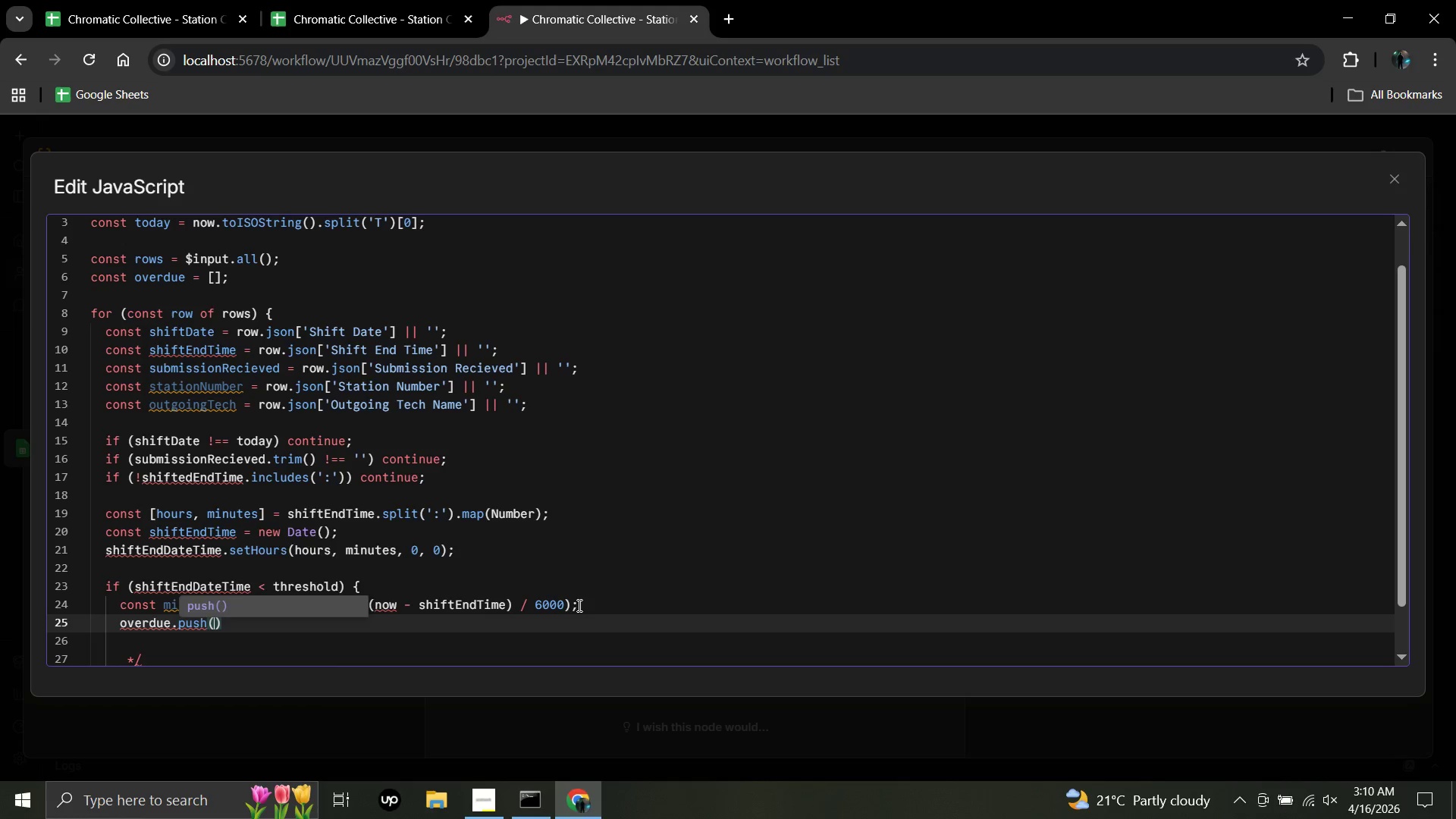 
key(Shift+ShiftRight)
 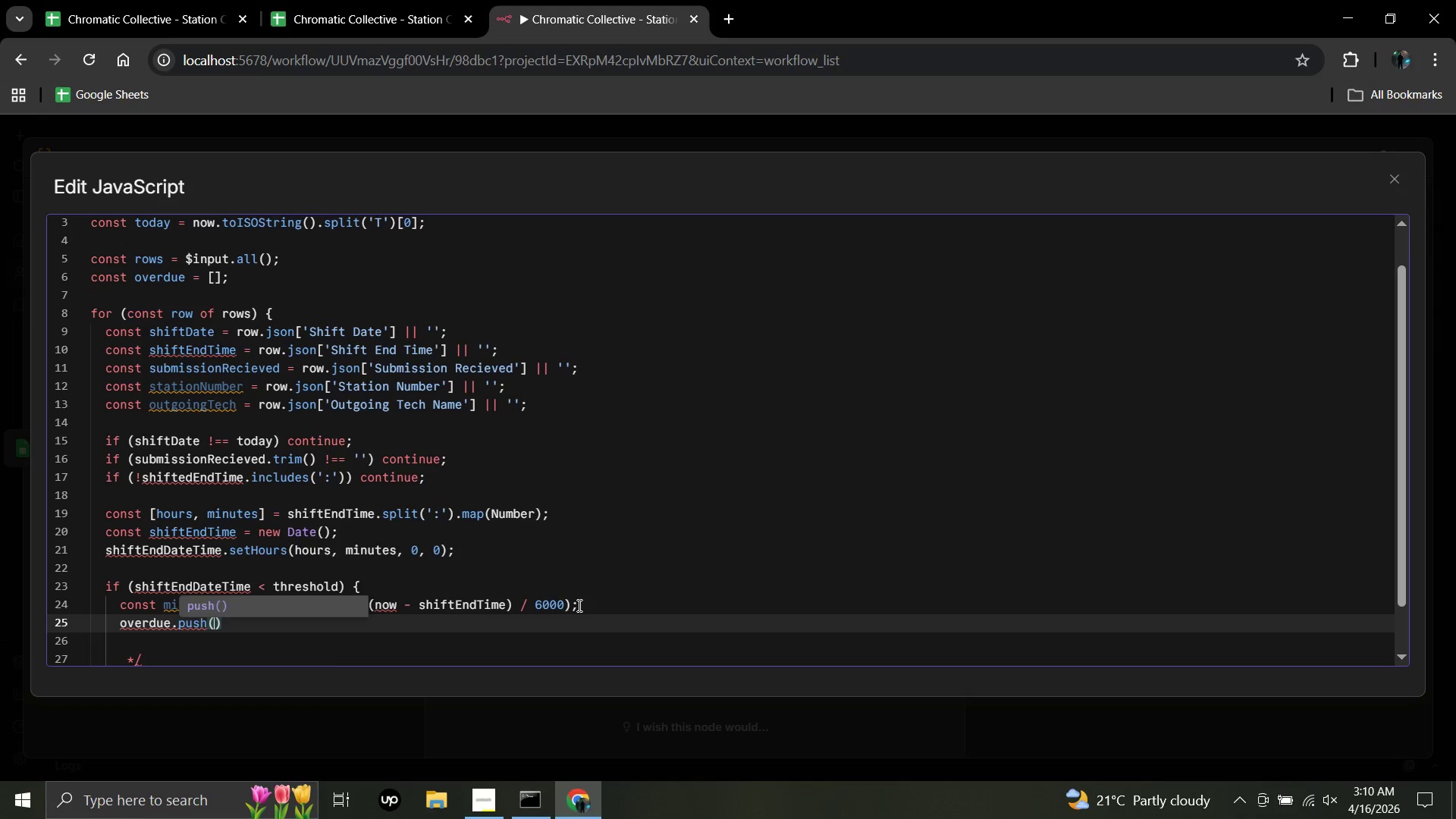 
key(Shift+ShiftRight)
 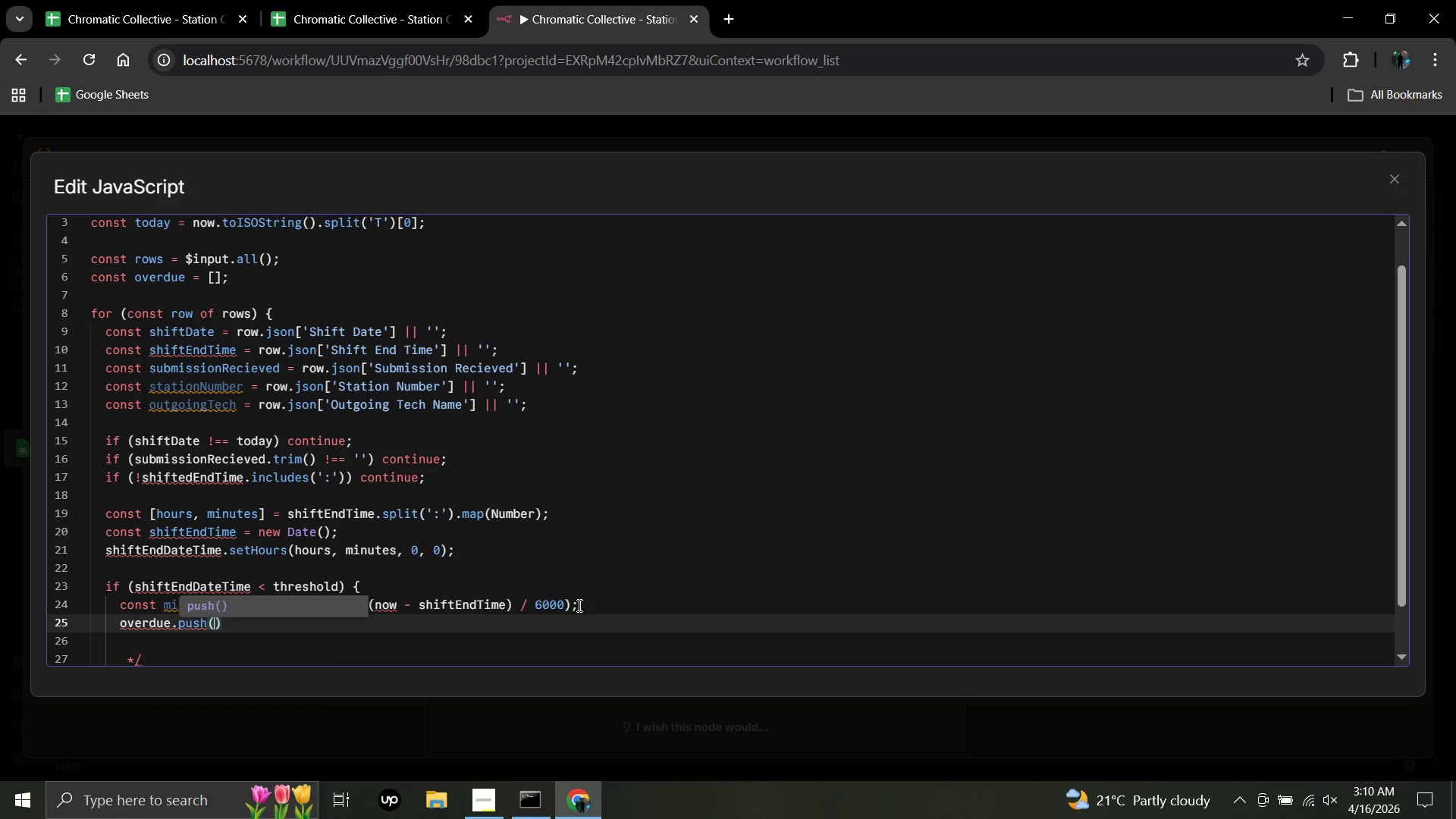 
key(Shift+9)
 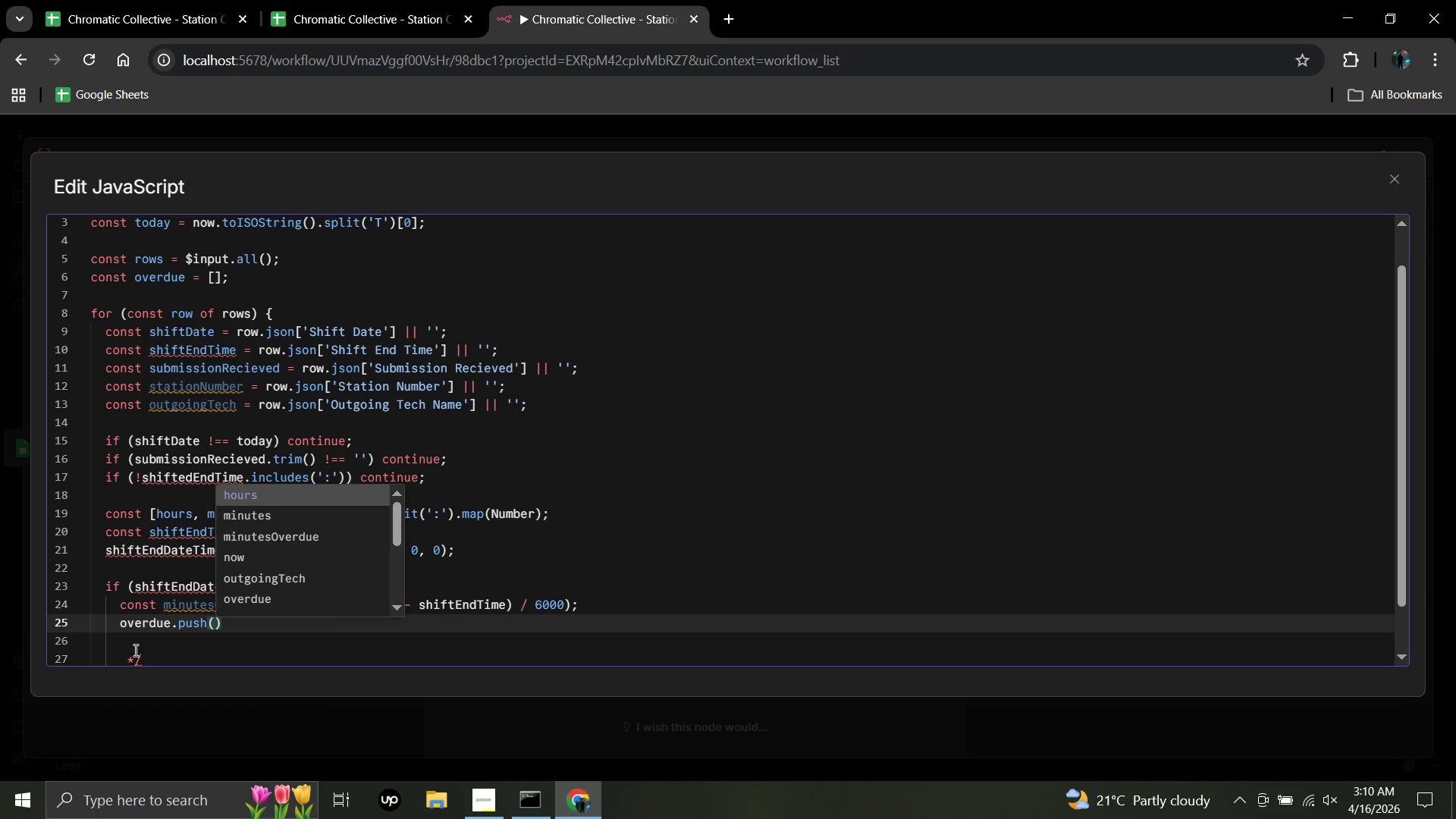 
left_click([146, 656])
 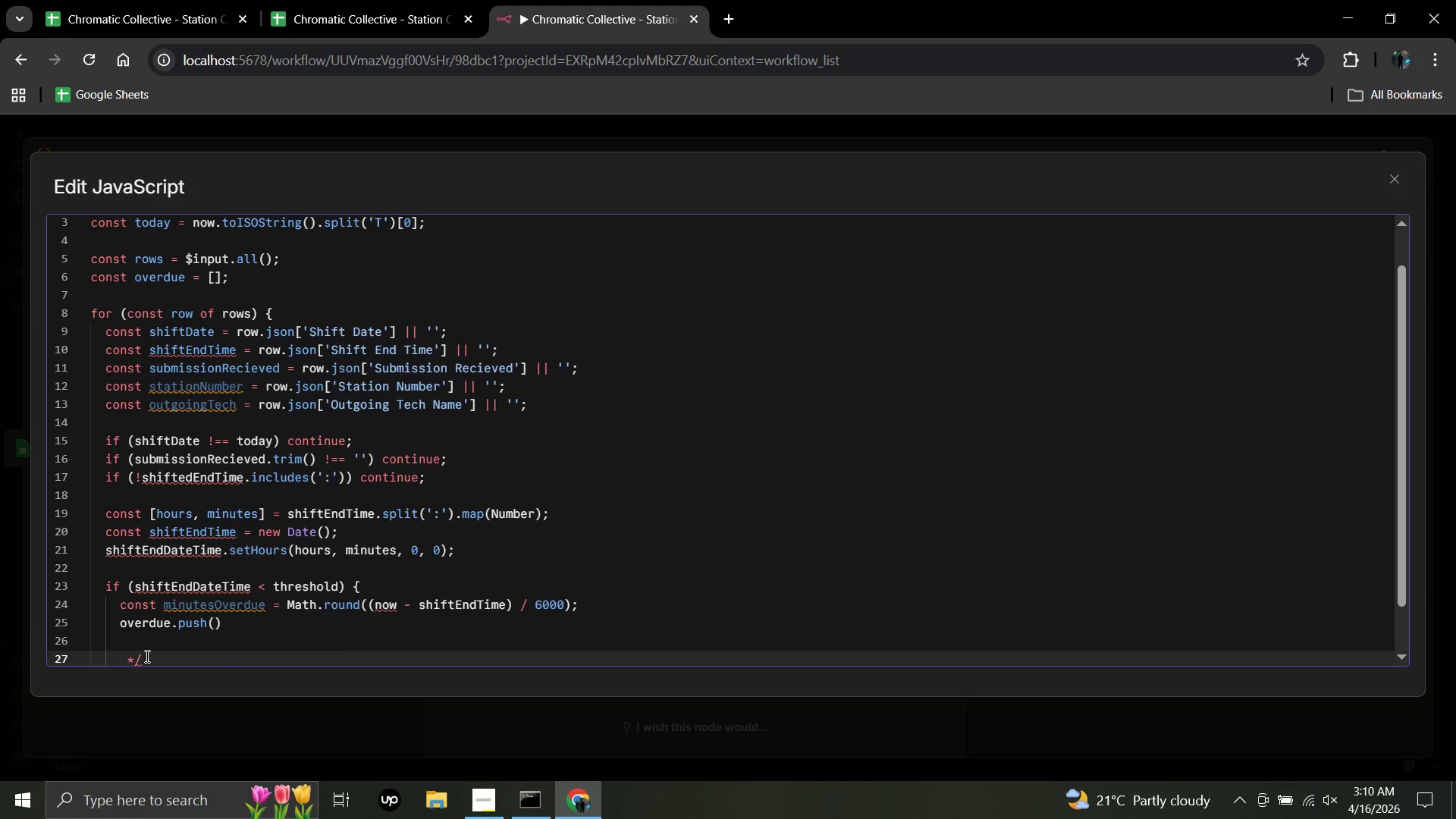 
key(Backspace)
 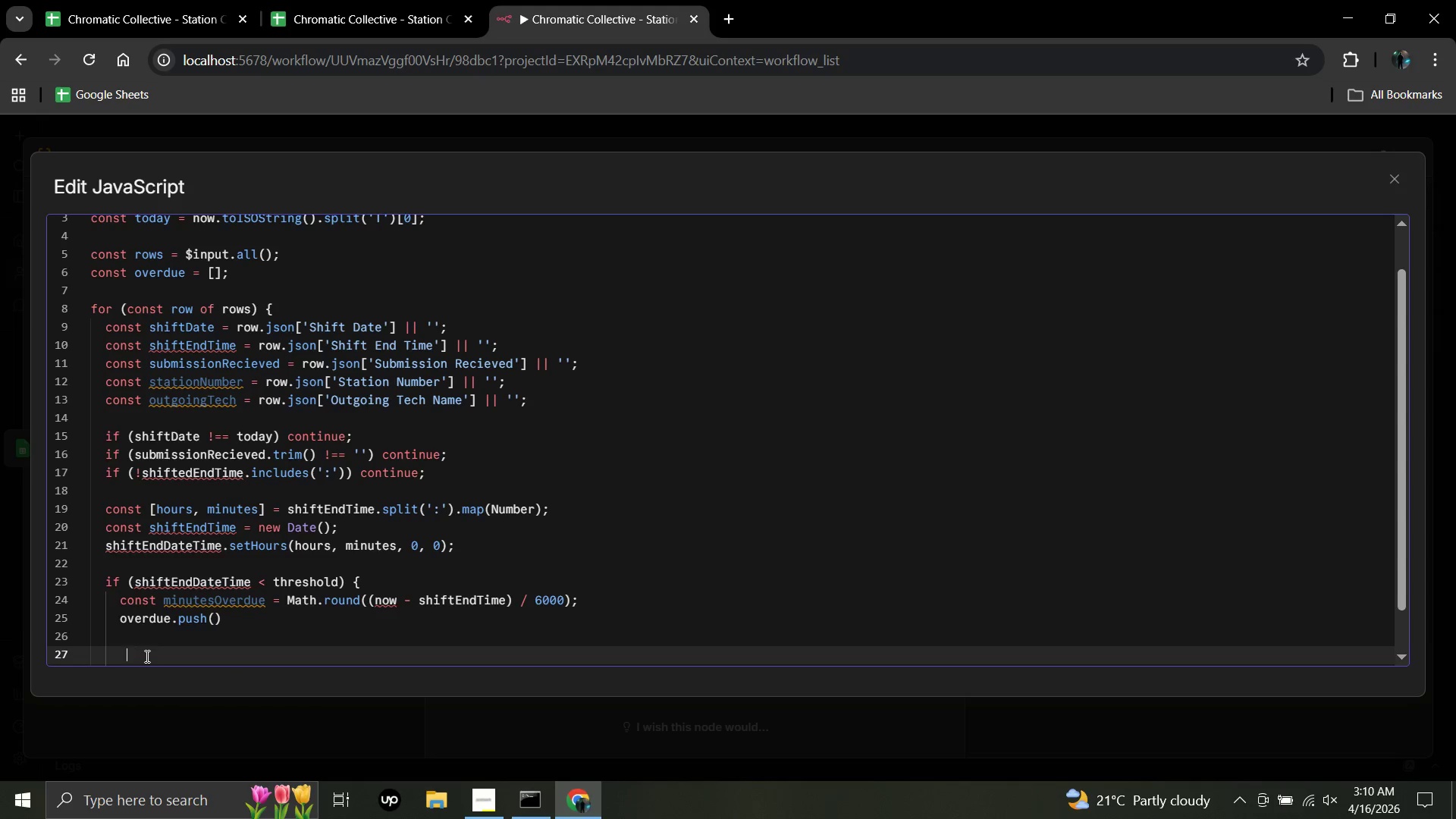 
key(Backspace)
 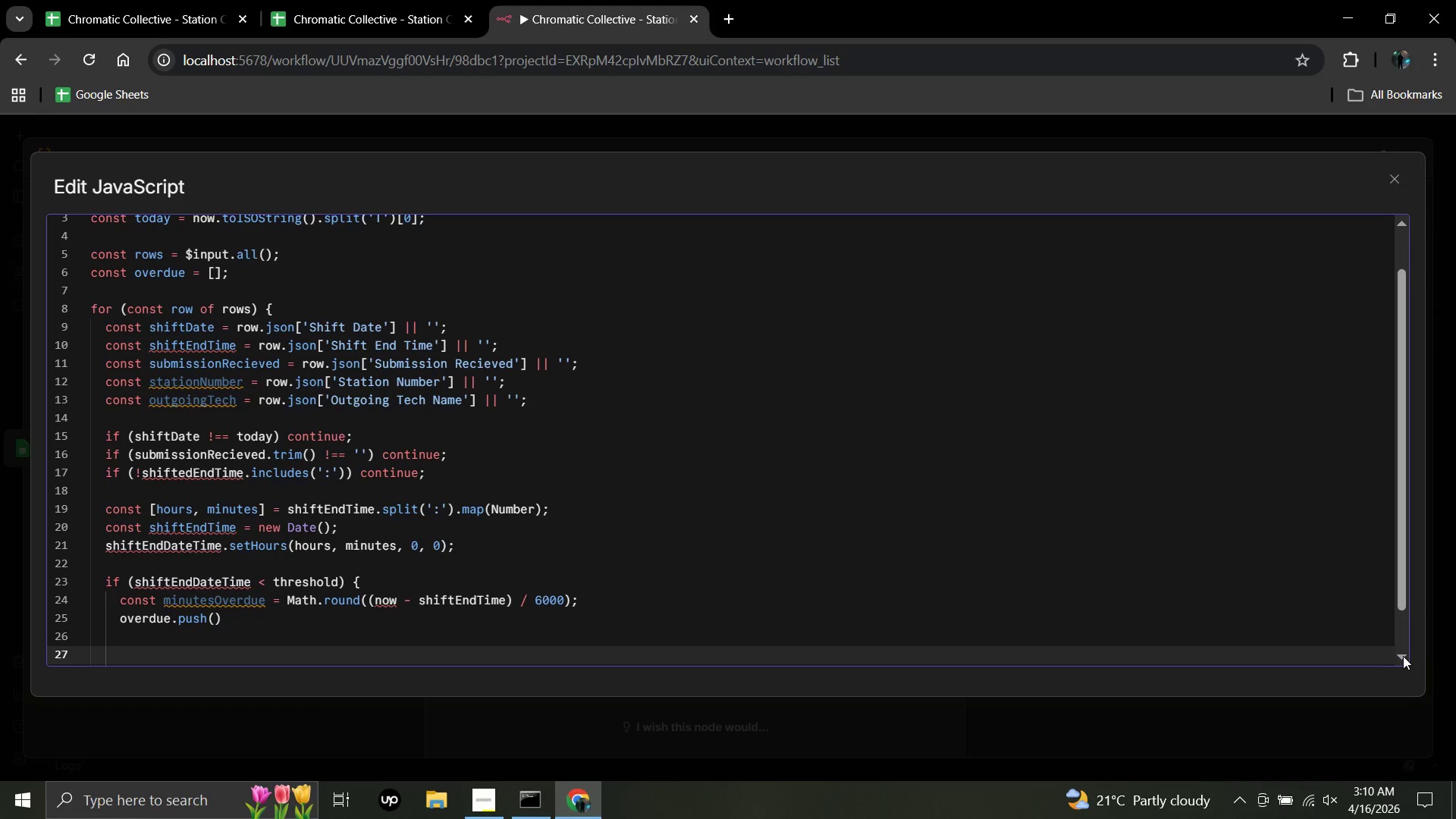 
left_click([1403, 655])
 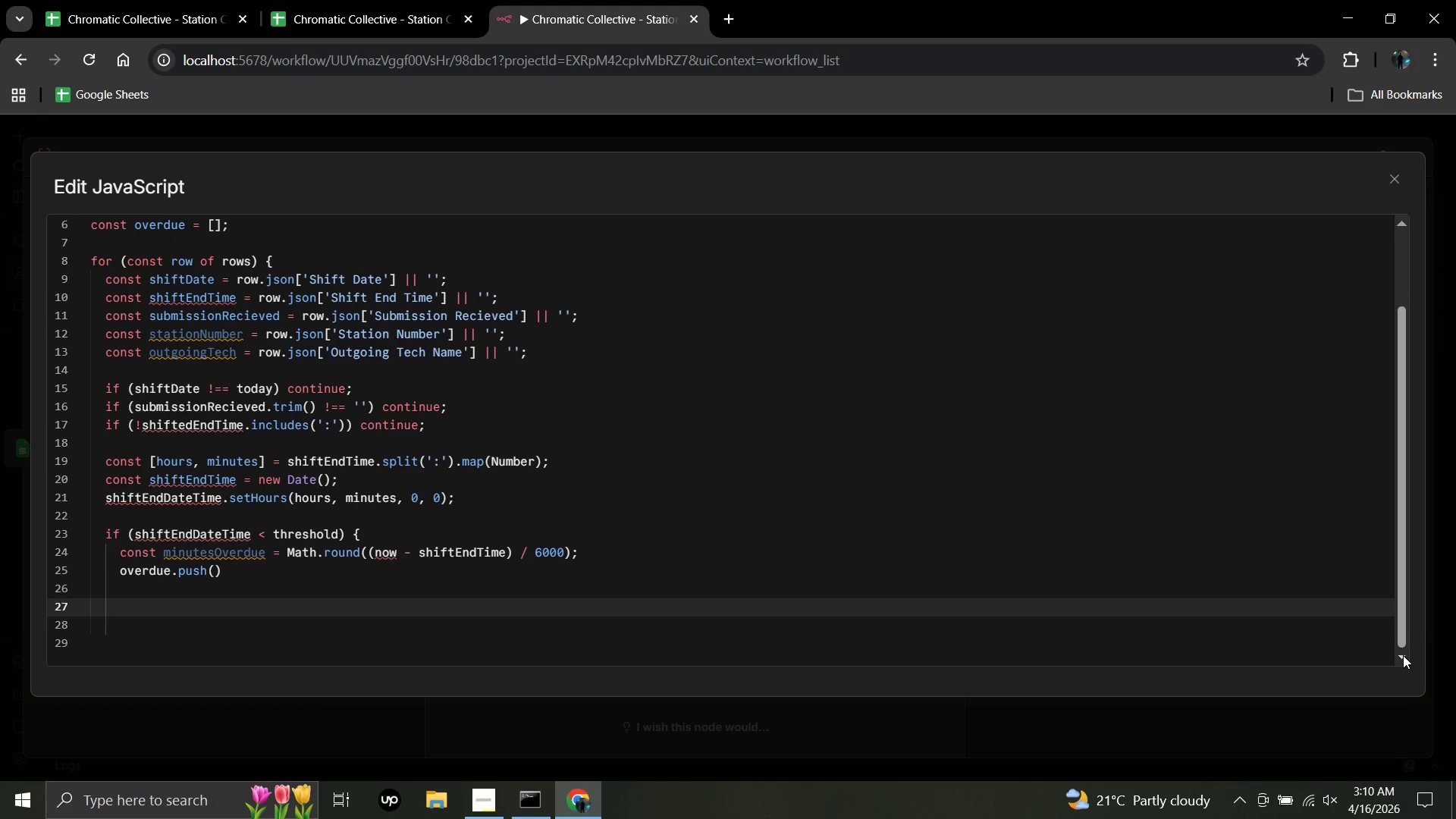 
double_click([1403, 655])
 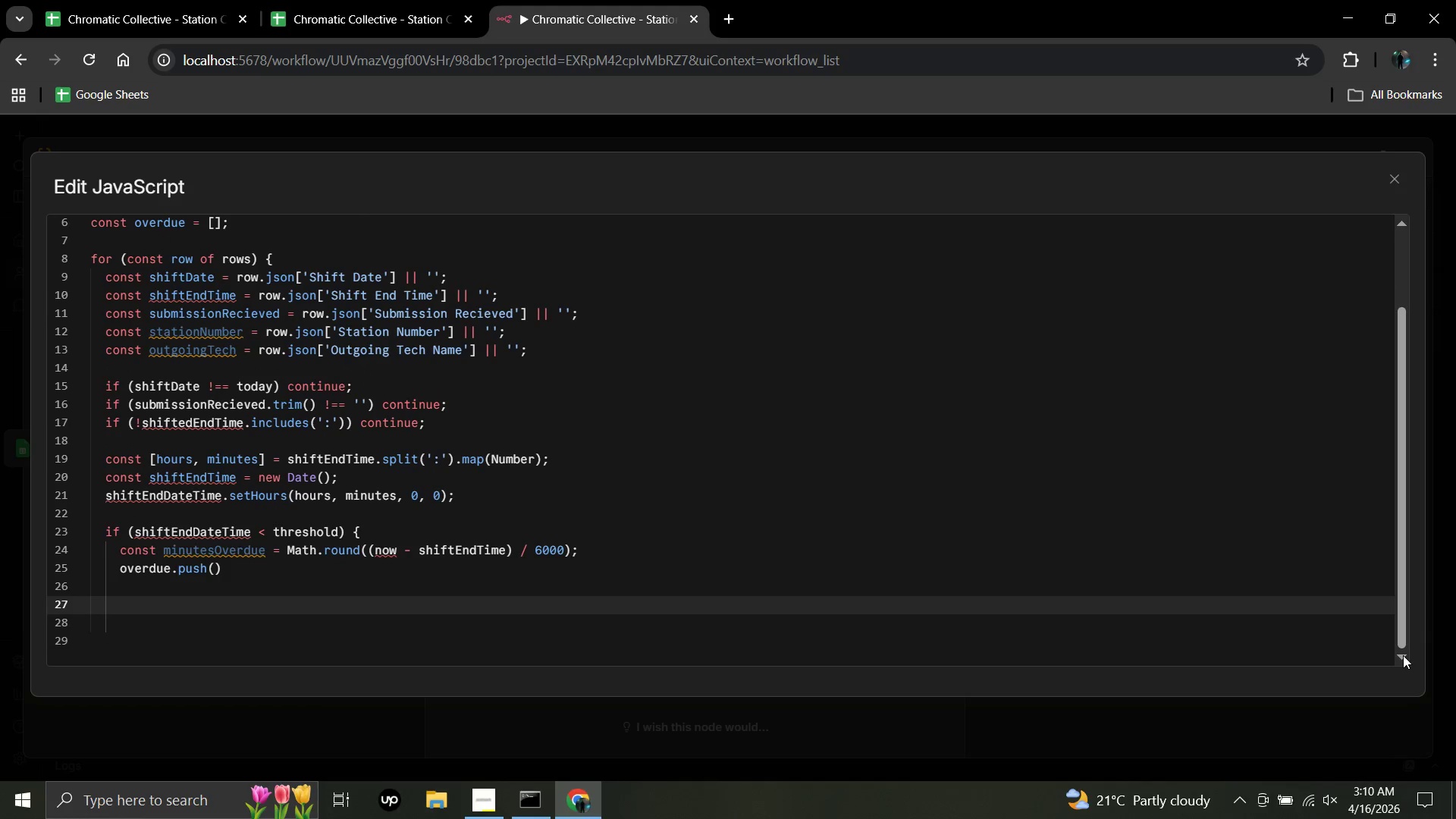 
triple_click([1403, 655])
 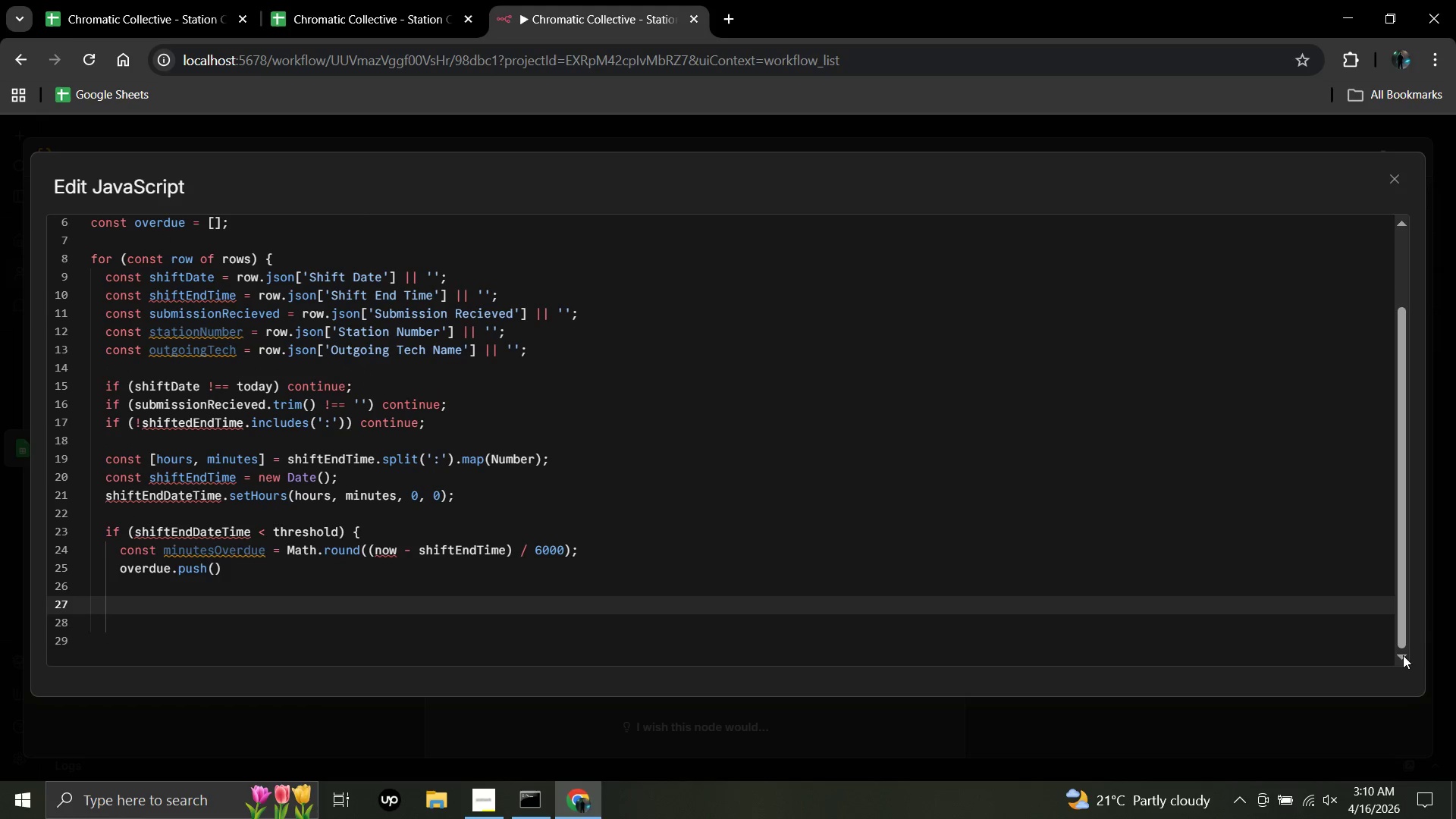 
triple_click([1403, 655])
 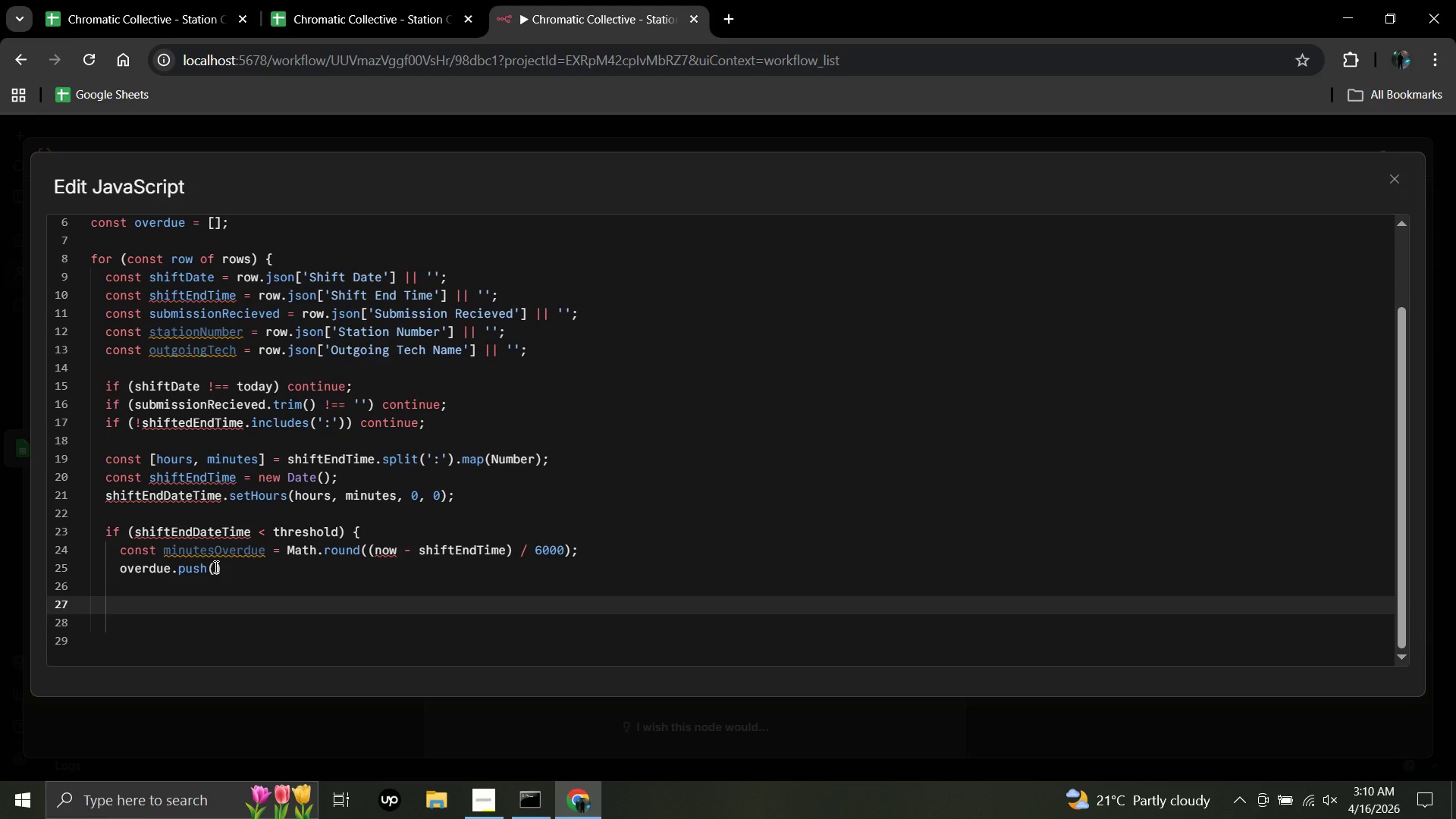 
left_click([212, 568])
 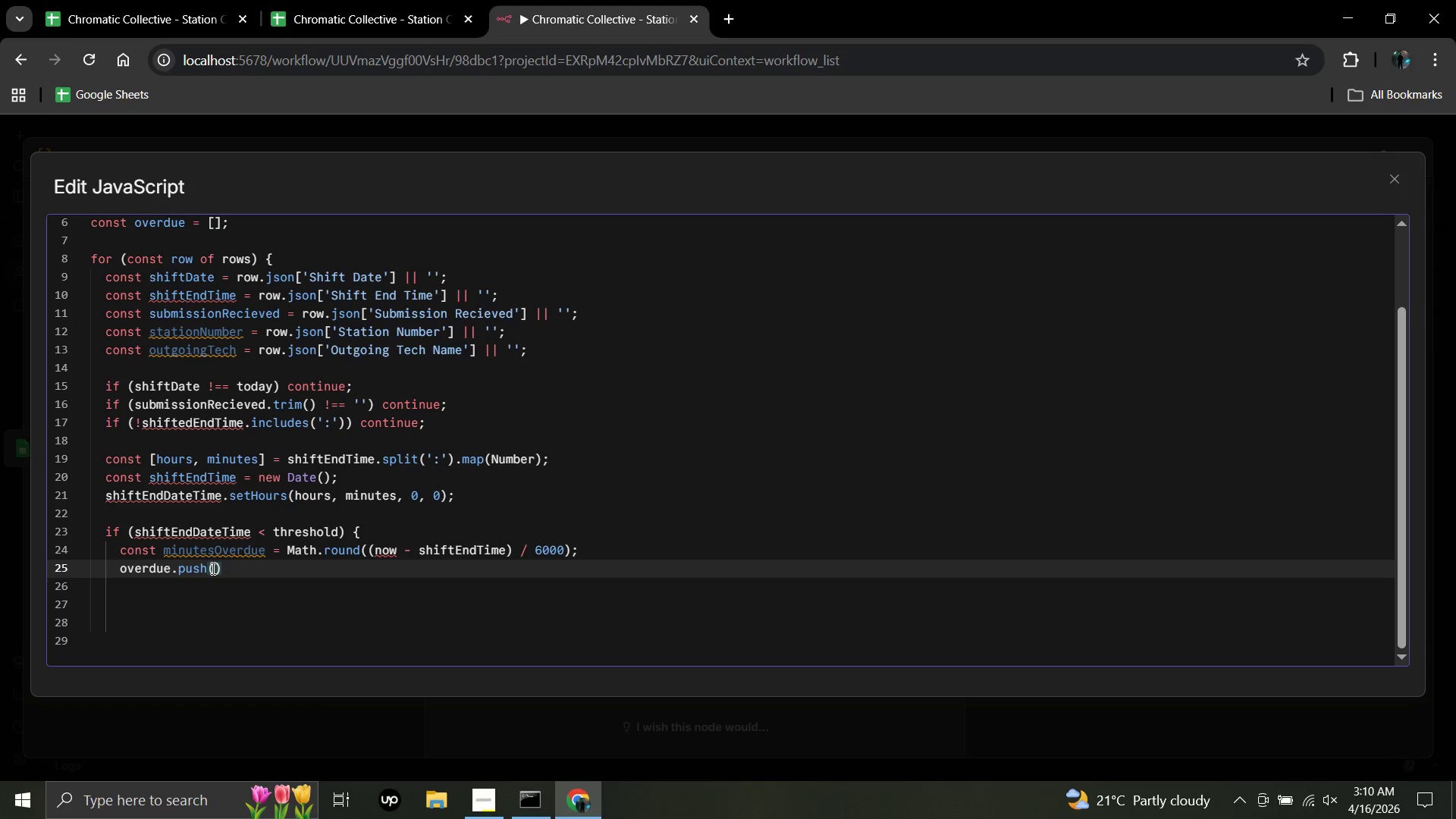 
wait(5.16)
 